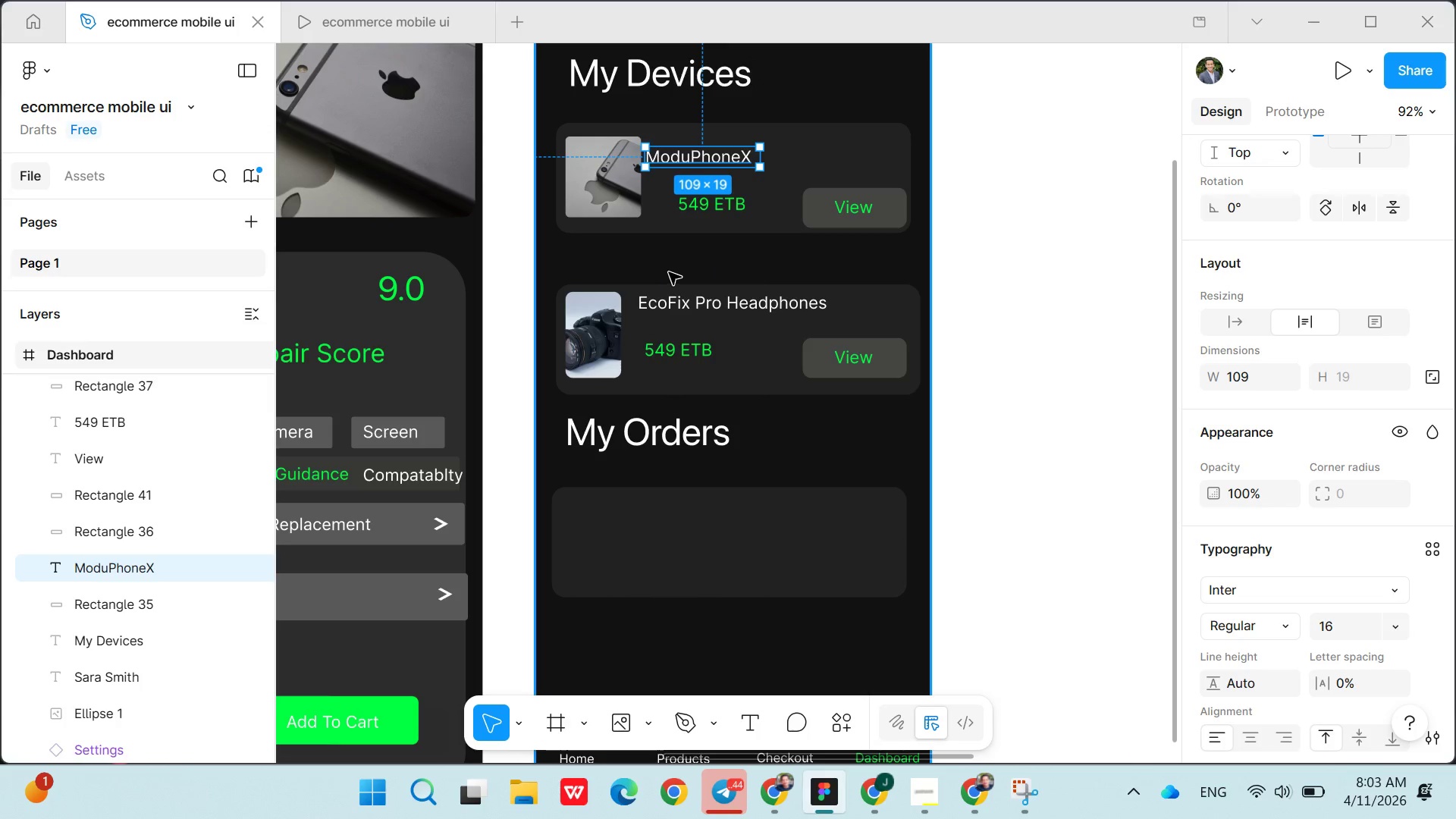 
left_click([652, 281])
 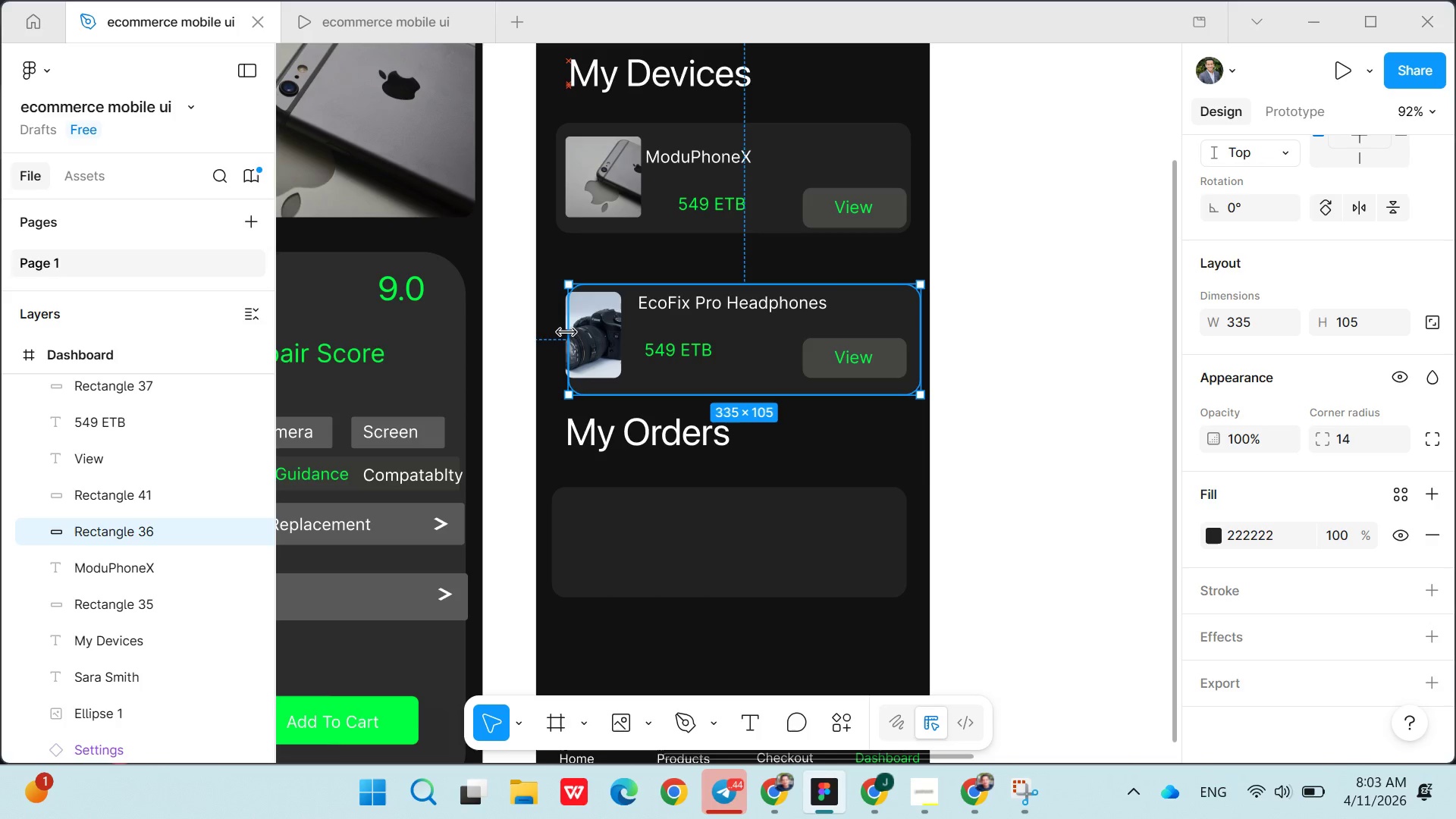 
wait(8.8)
 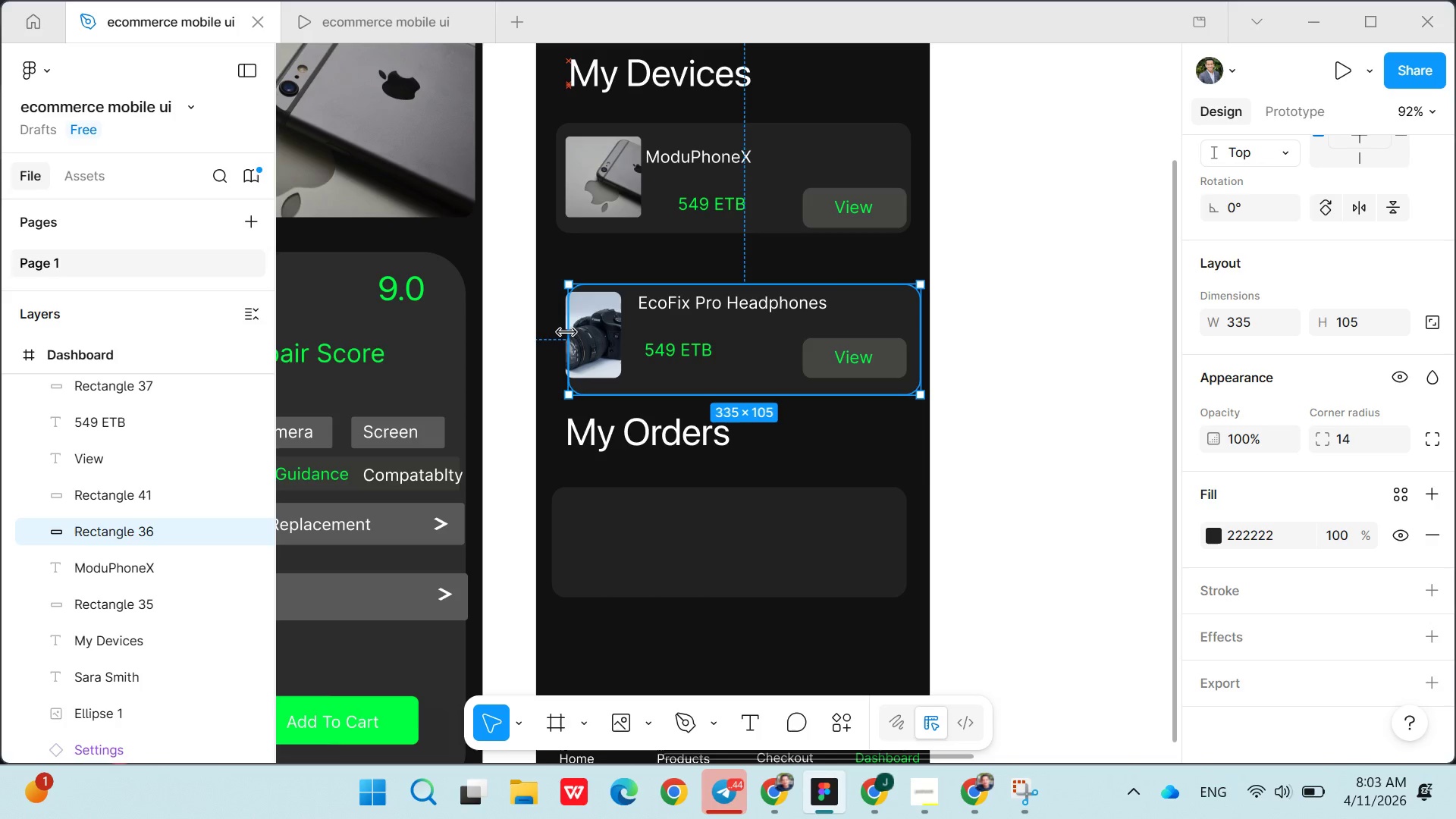 
left_click([639, 256])
 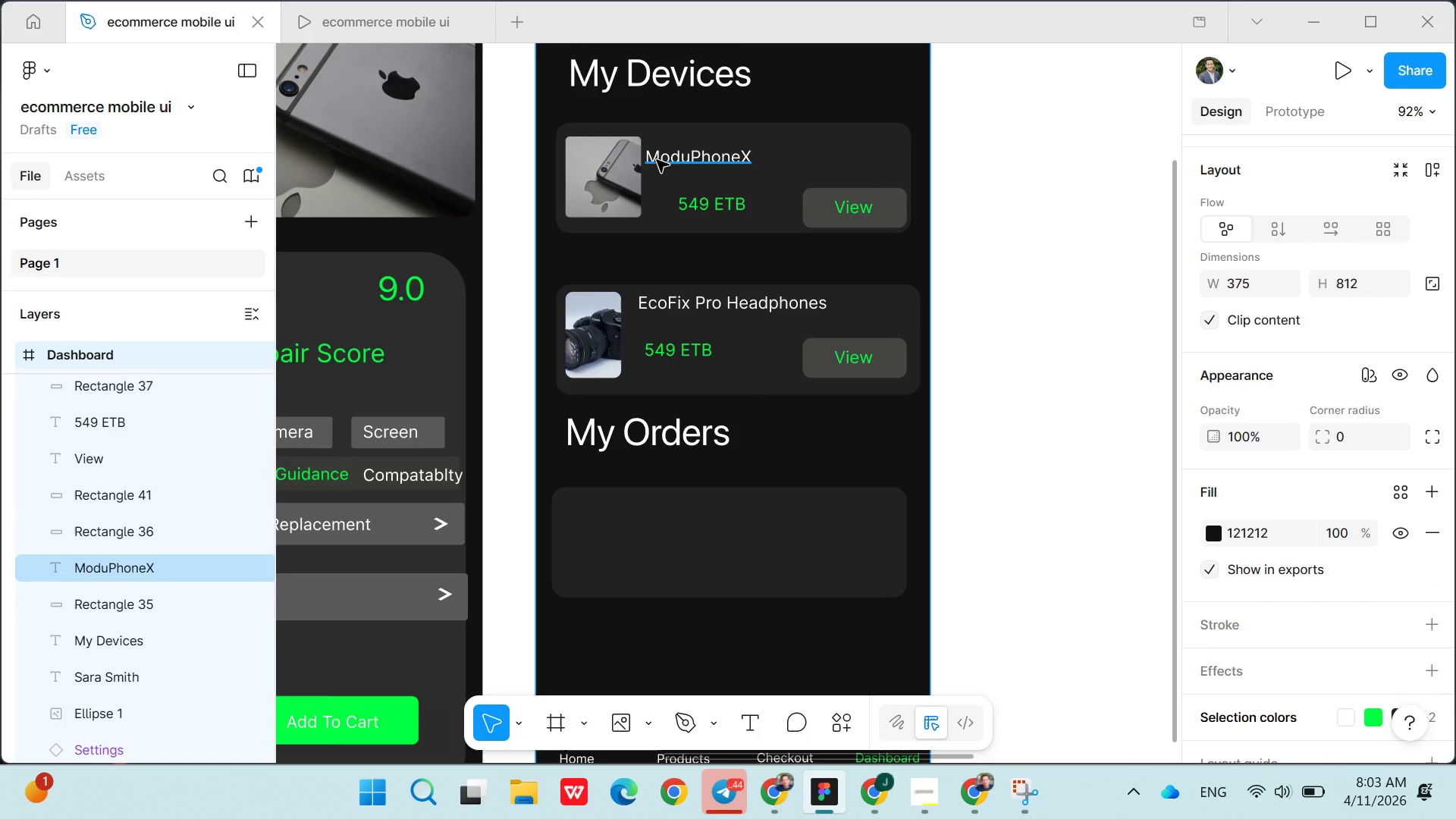 
left_click([610, 182])
 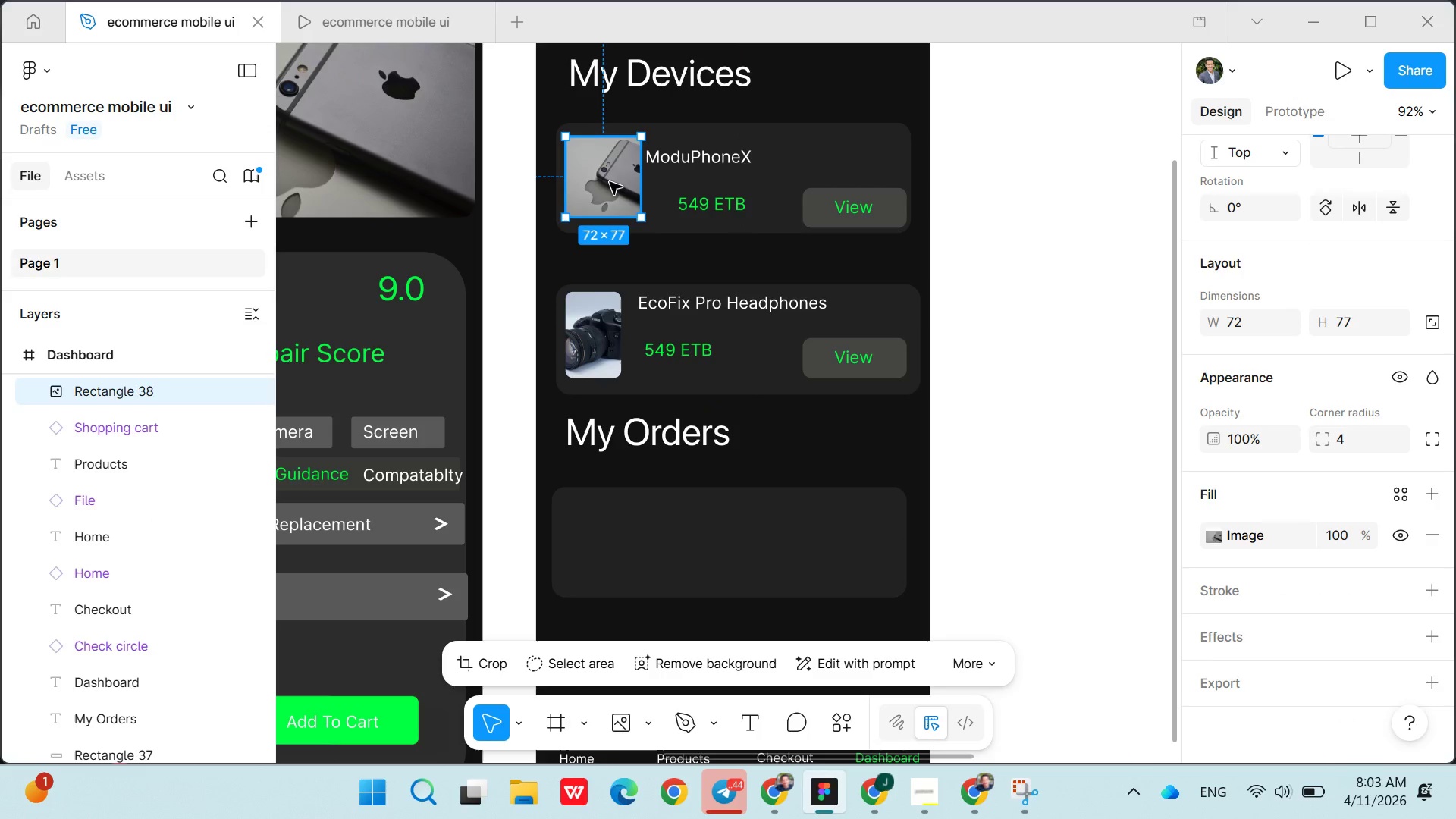 
left_click([610, 182])
 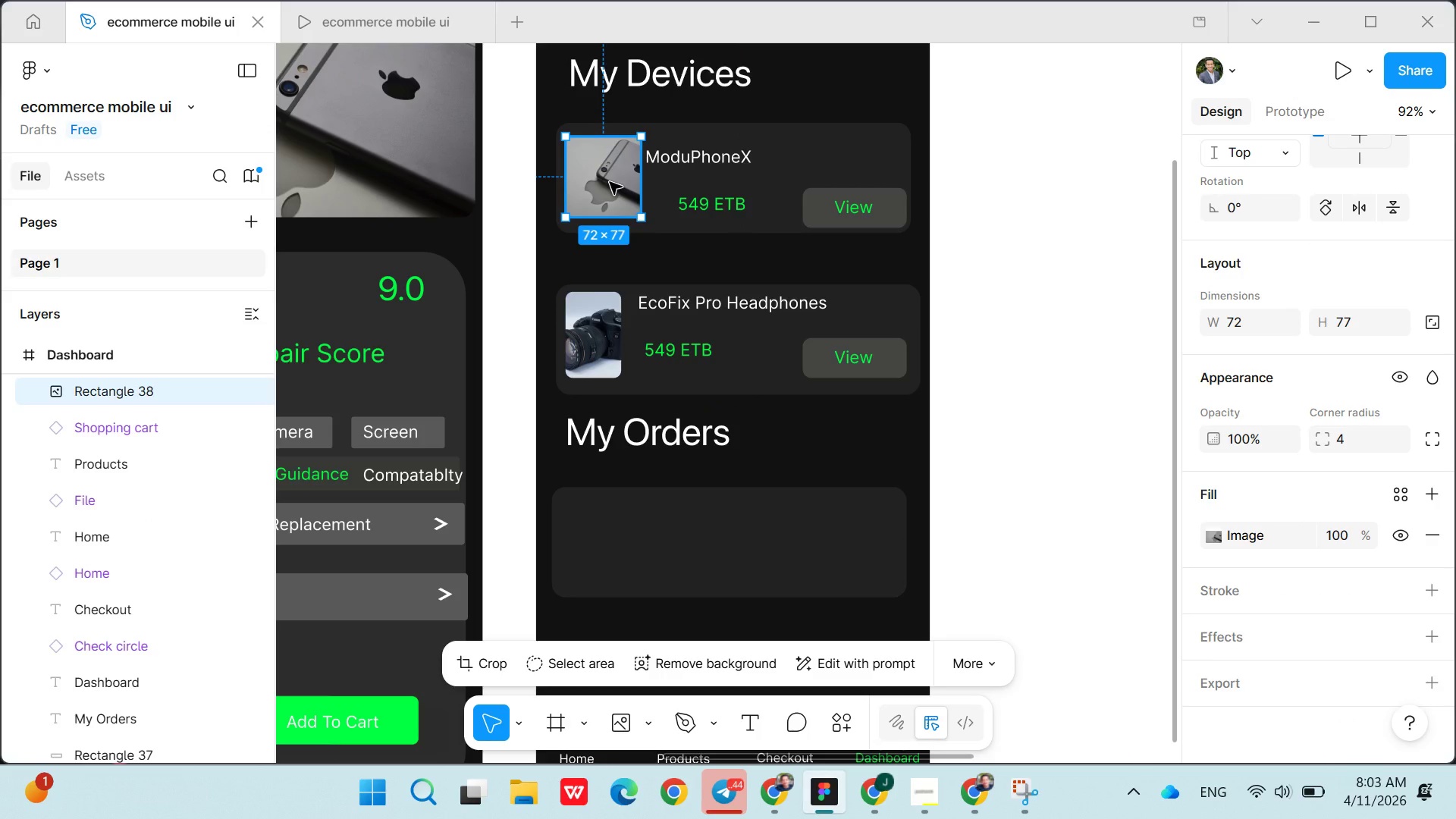 
left_click_drag(start_coordinate=[610, 182], to_coordinate=[780, 152])
 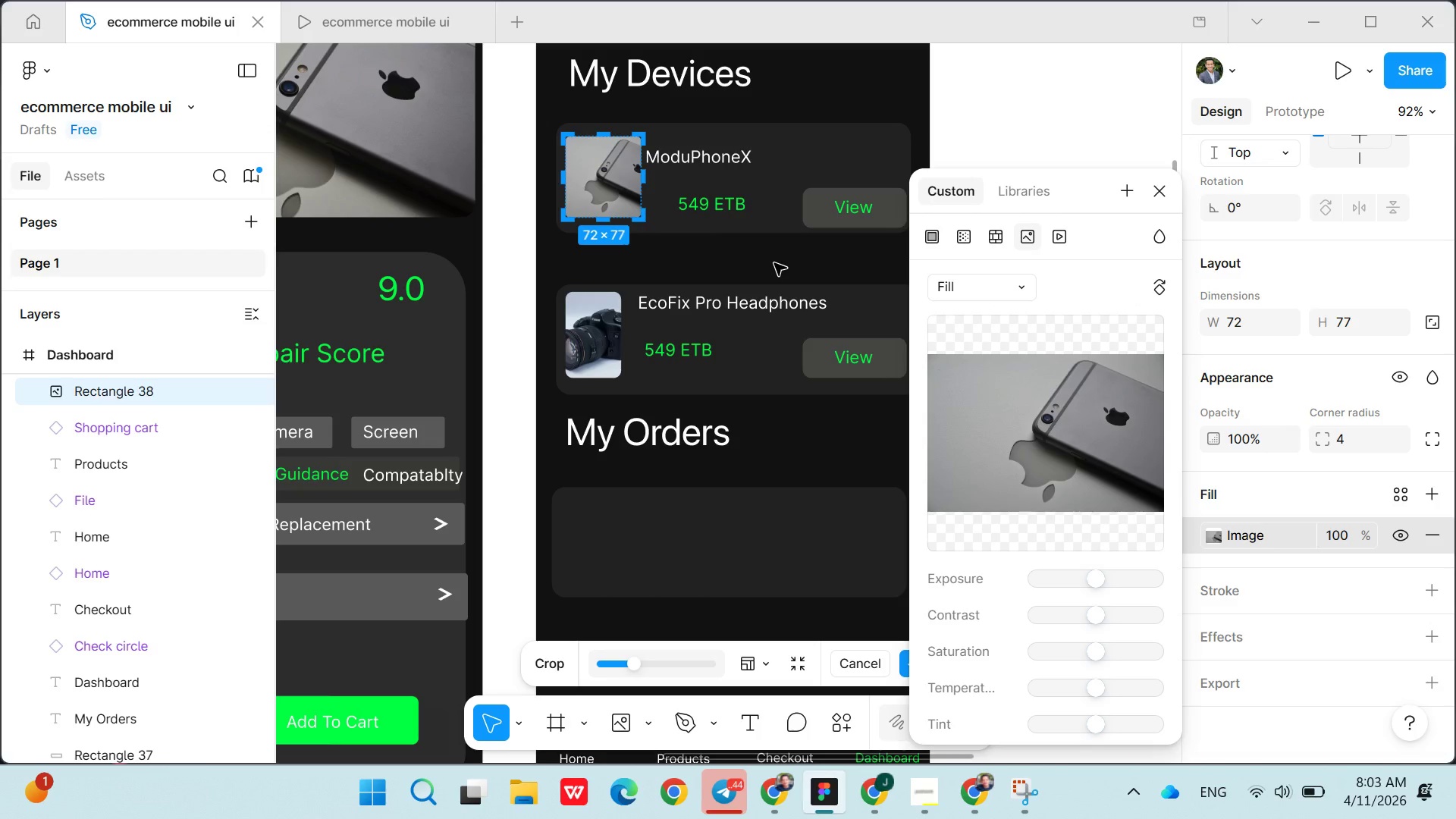 
left_click([774, 263])
 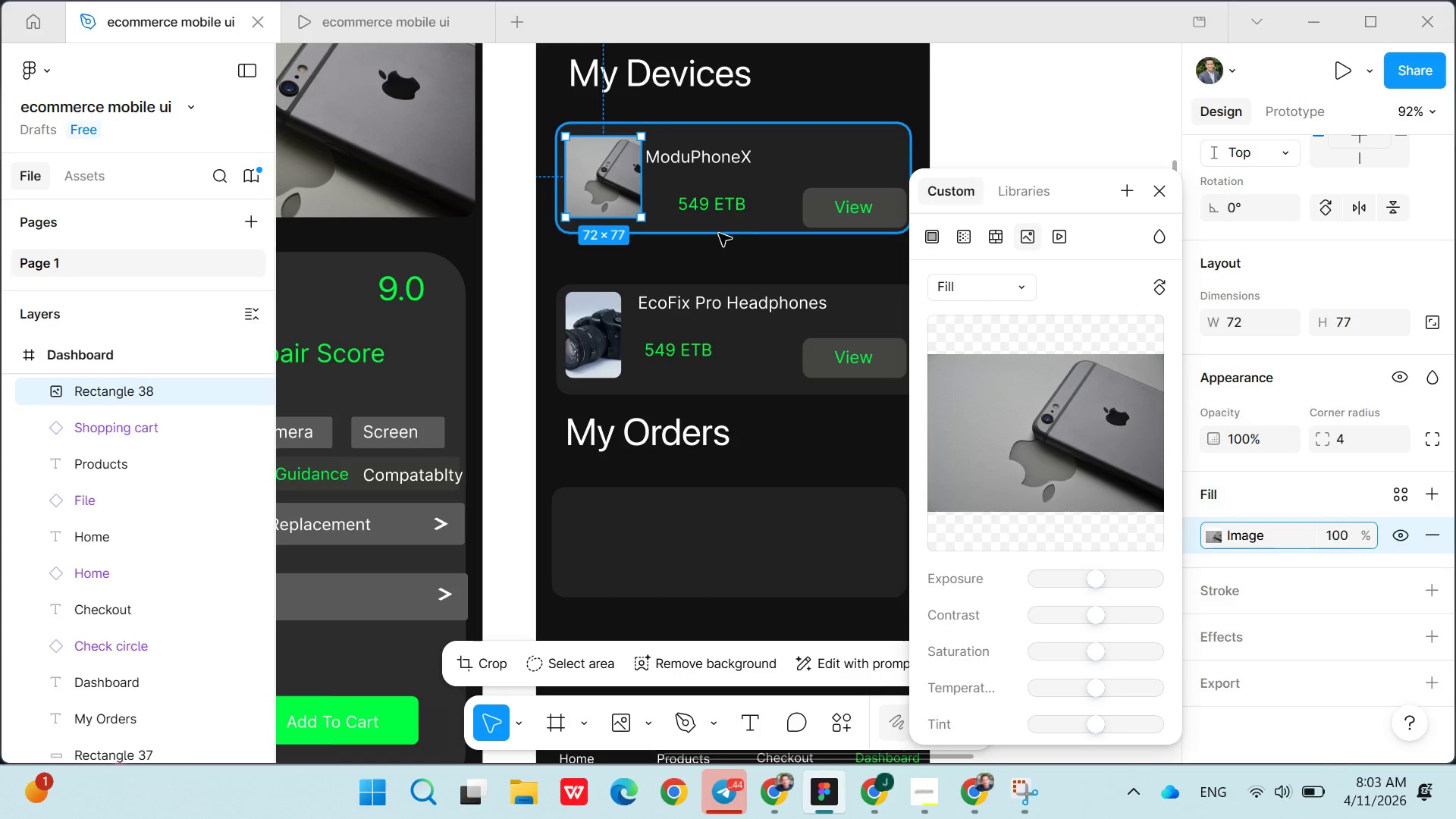 
left_click([719, 234])
 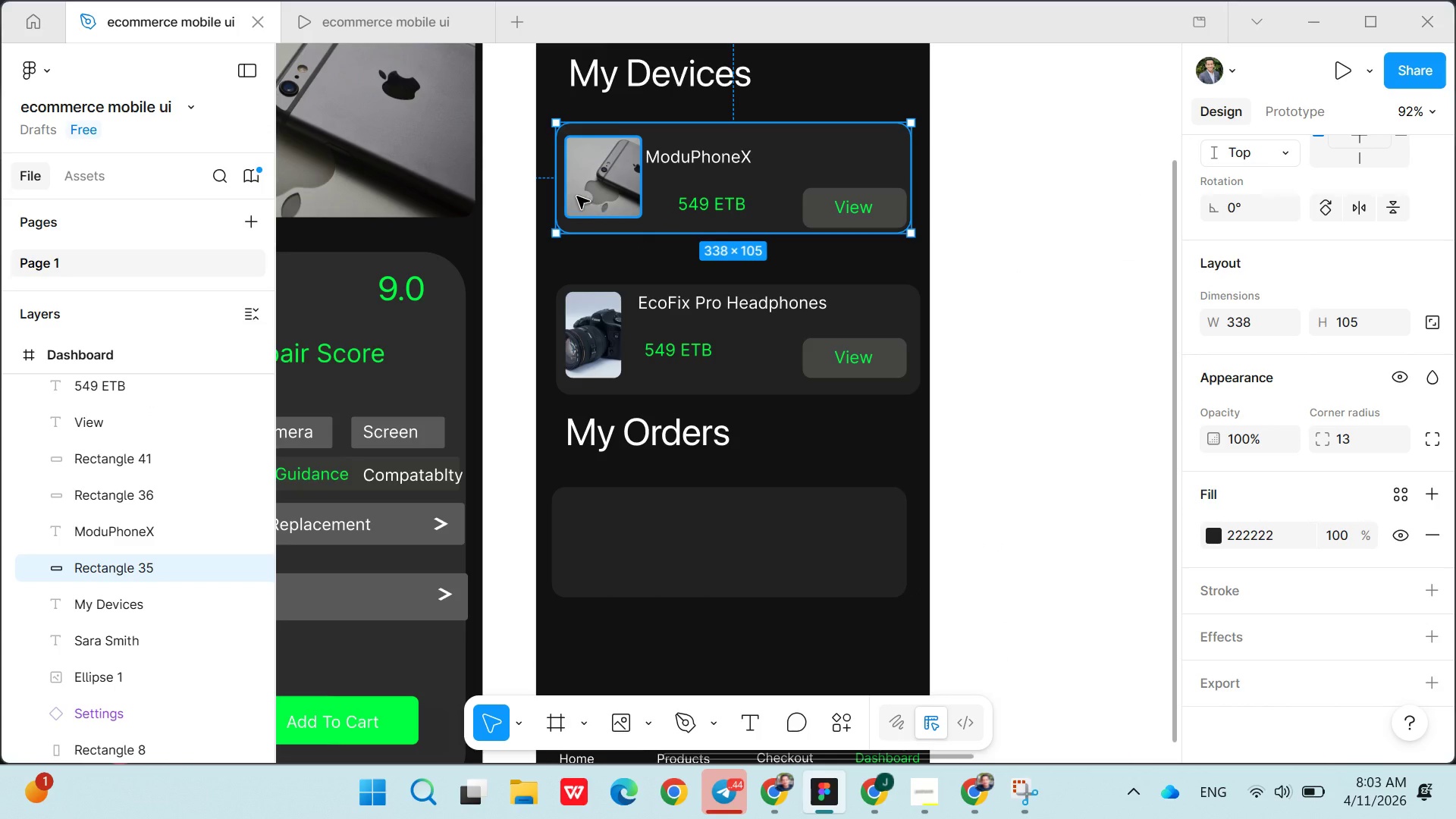 
left_click_drag(start_coordinate=[551, 187], to_coordinate=[554, 191])
 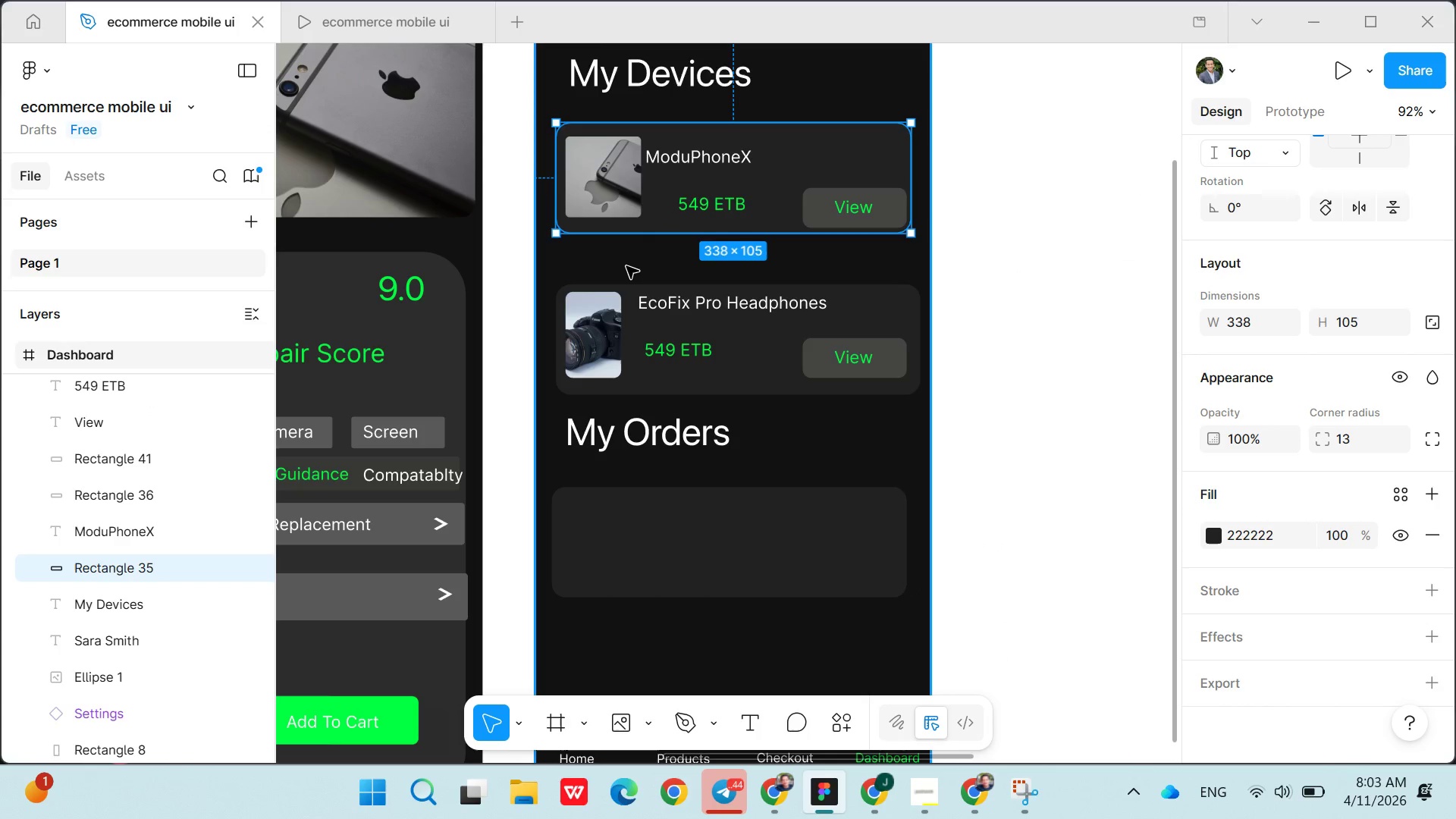 
left_click([626, 266])
 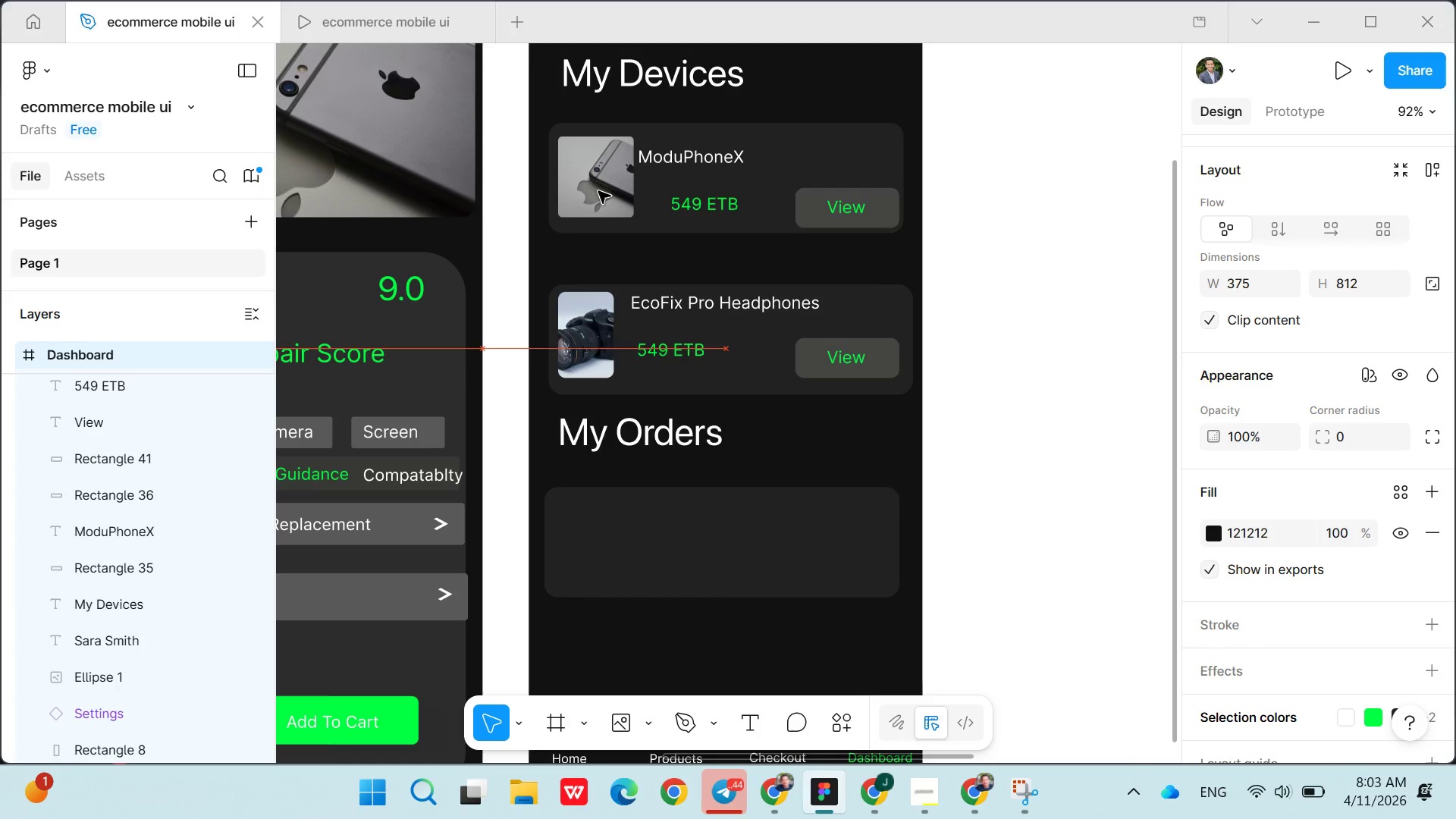 
left_click([605, 191])
 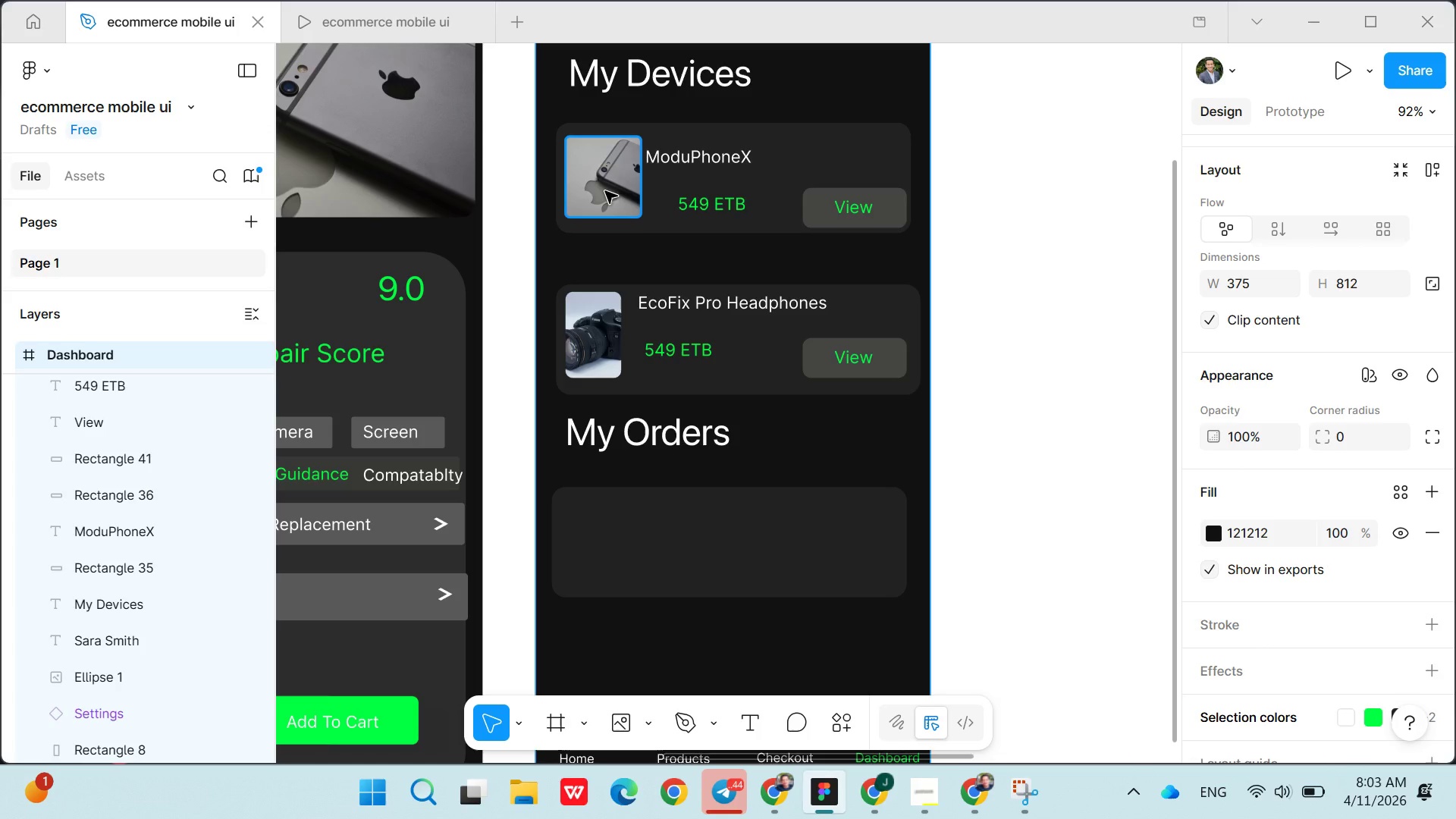 
left_click([605, 191])
 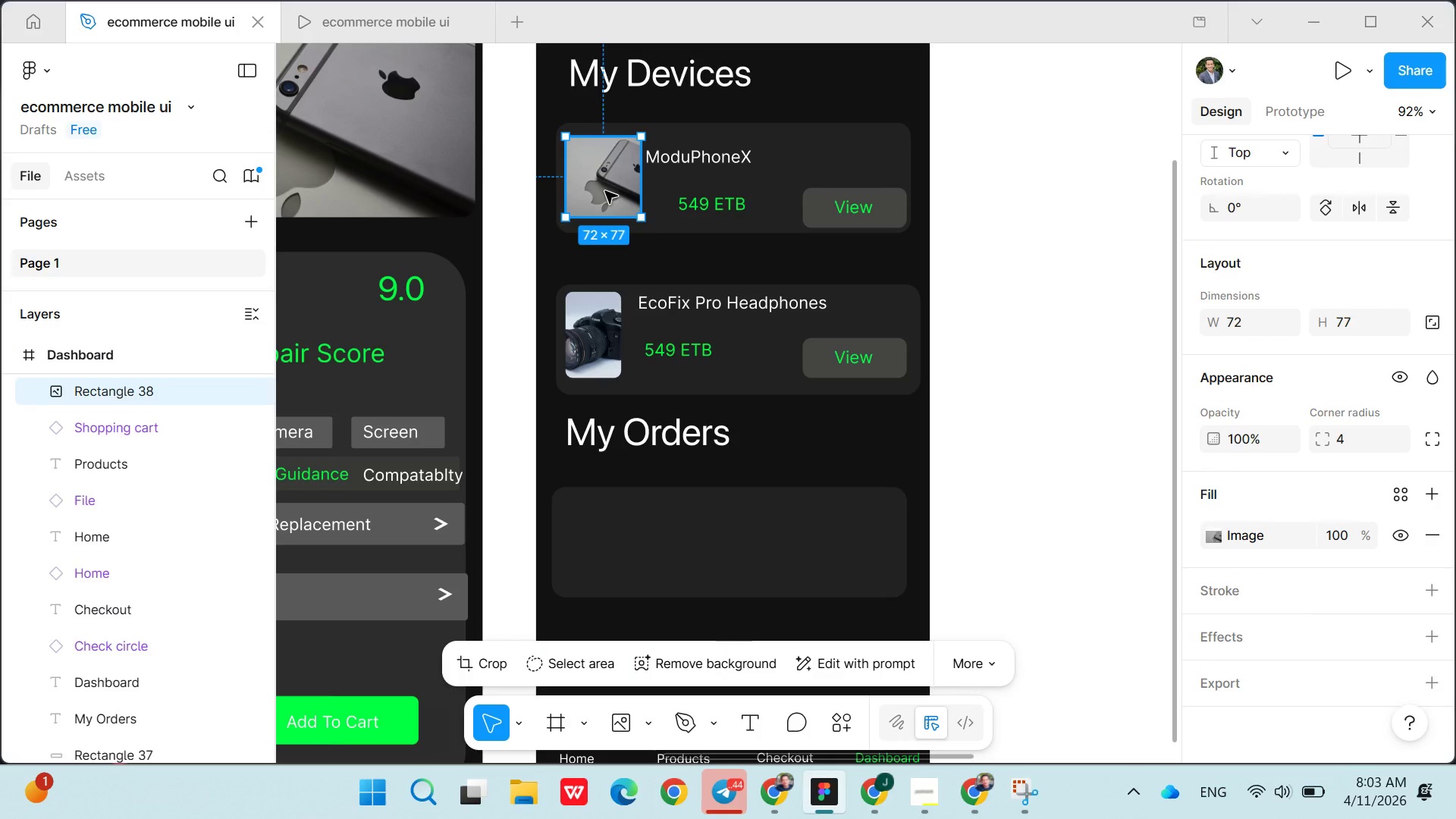 
left_click_drag(start_coordinate=[605, 191], to_coordinate=[600, 190])
 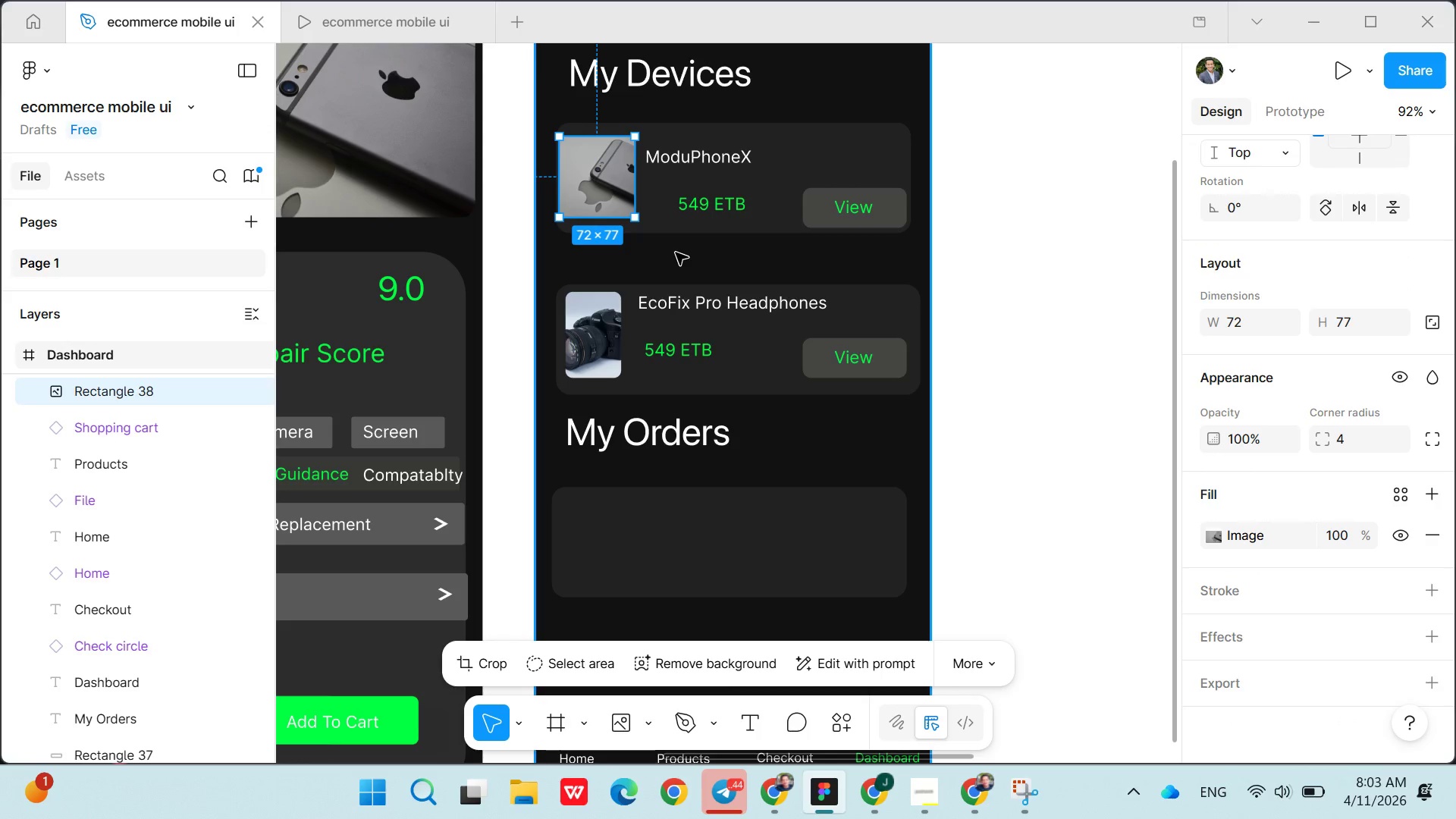 
left_click([676, 256])
 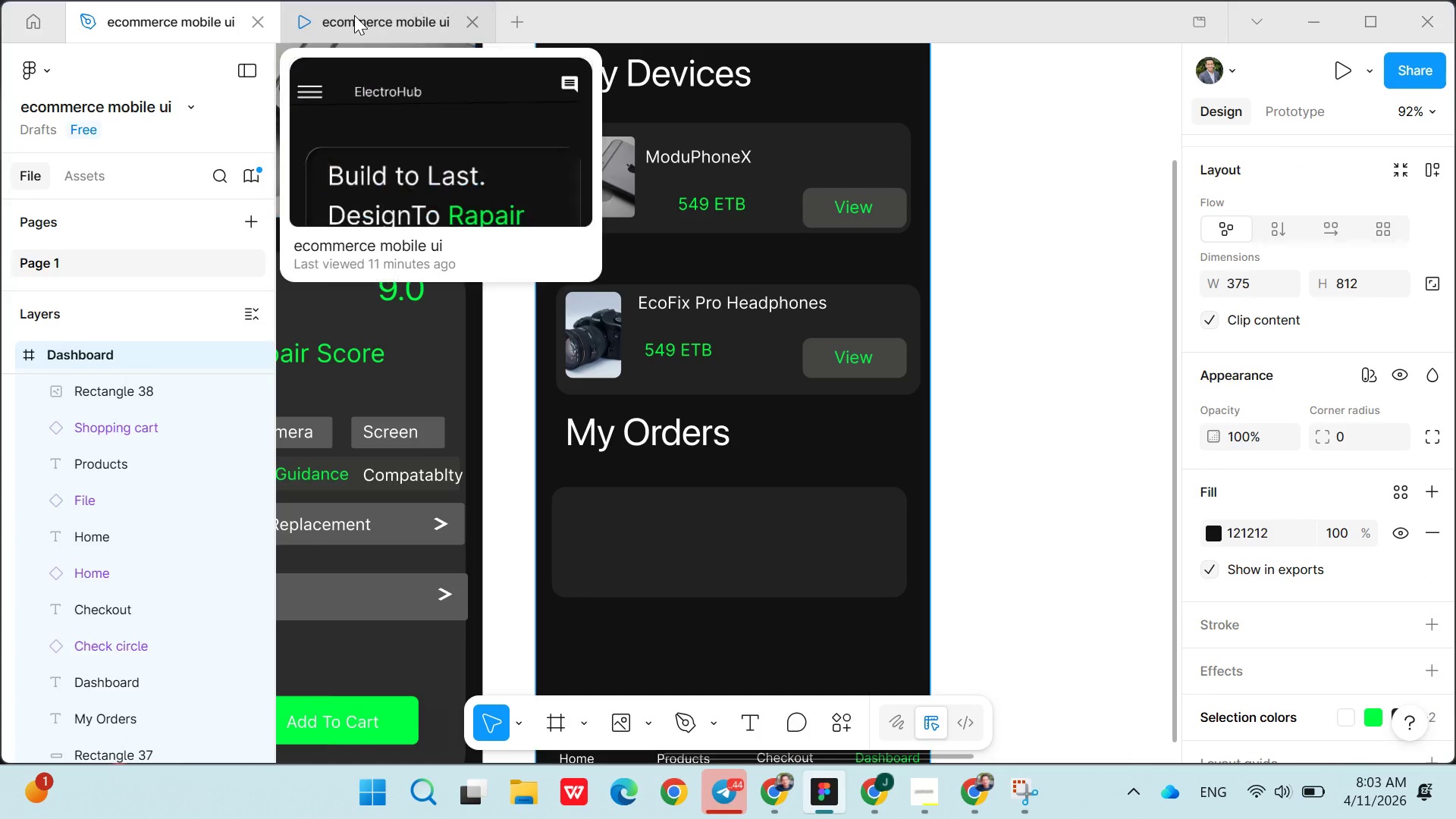 
left_click([354, 15])
 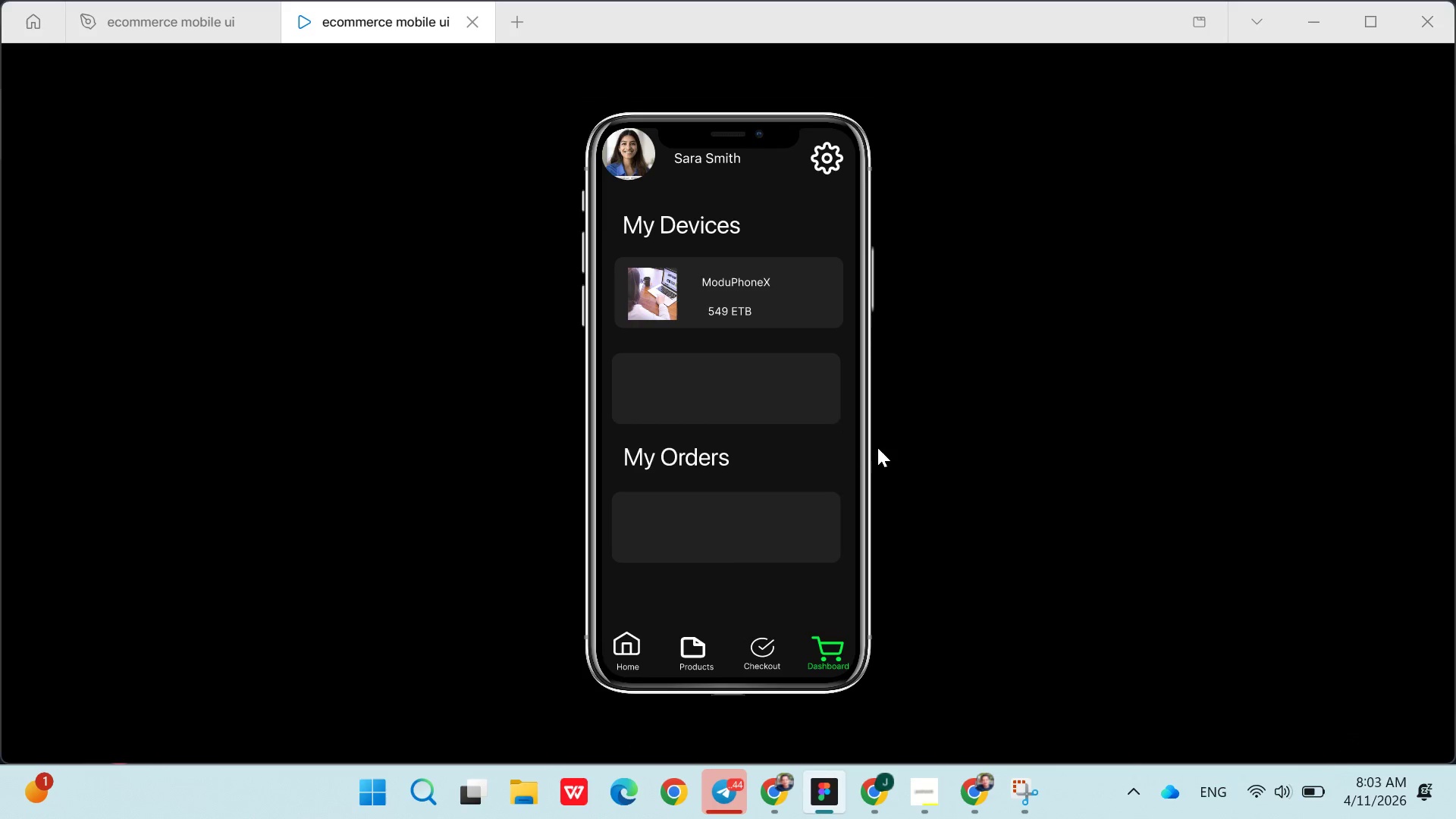 
left_click([771, 636])
 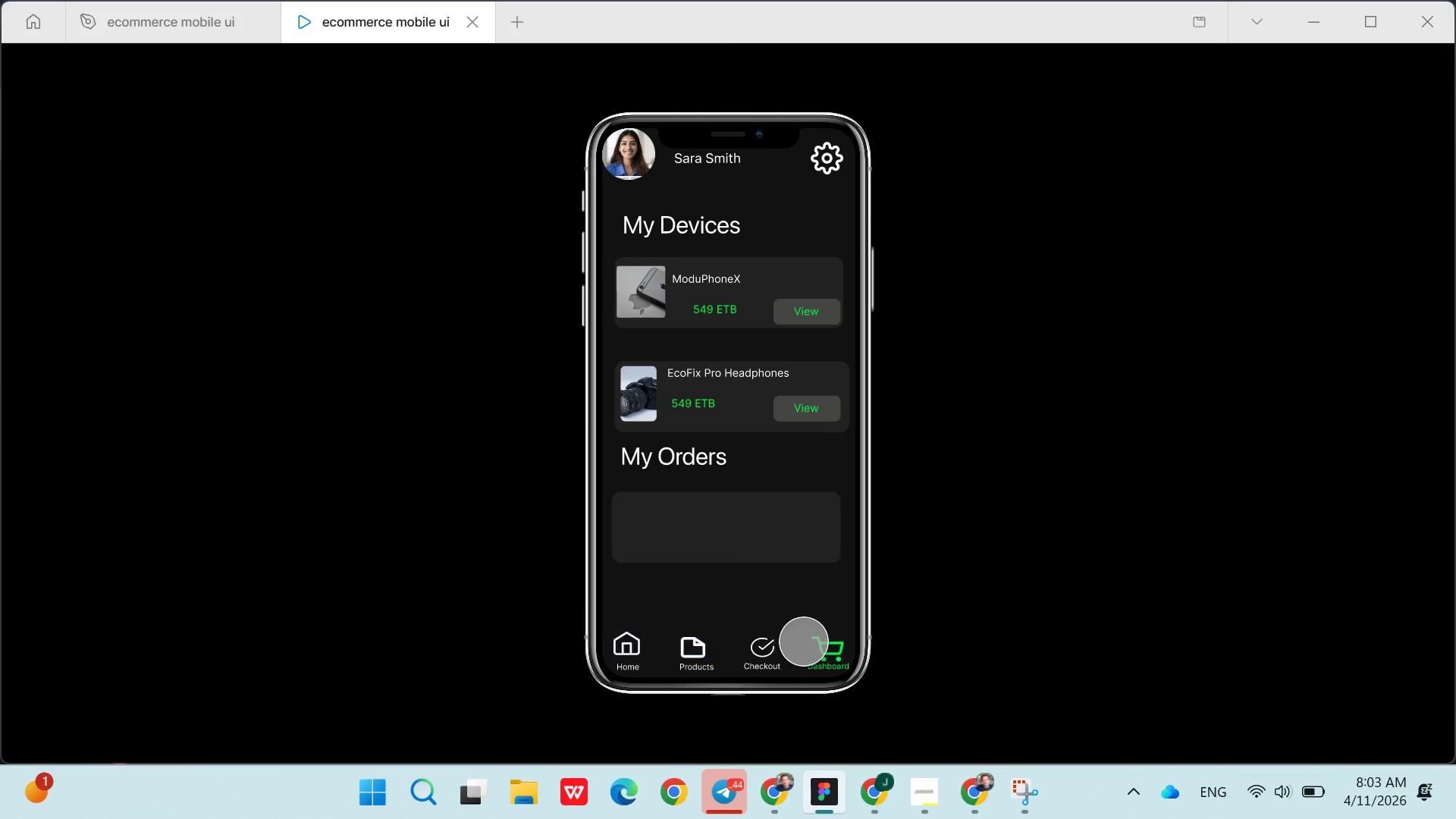 
left_click([805, 642])
 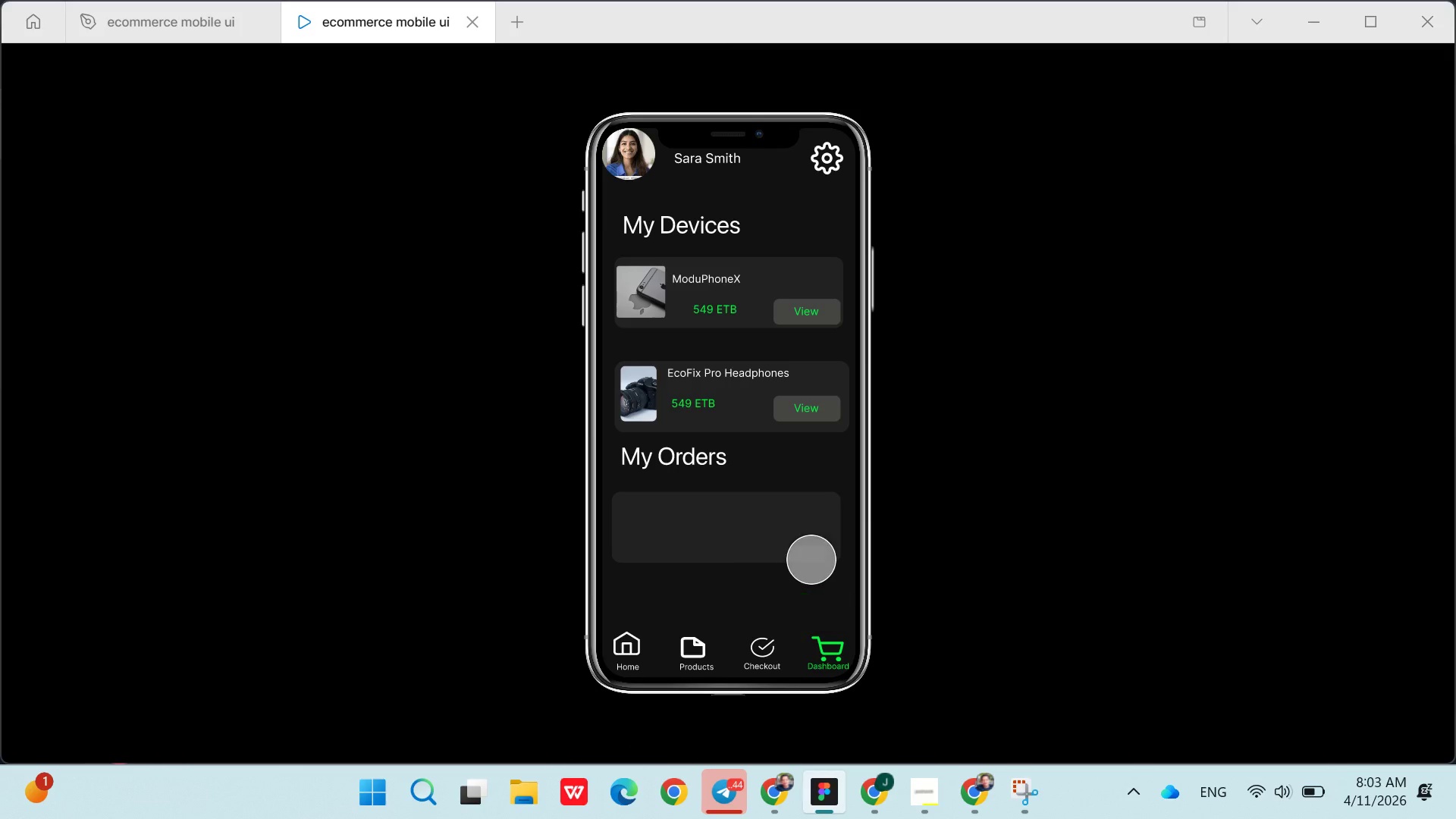 
left_click([811, 560])
 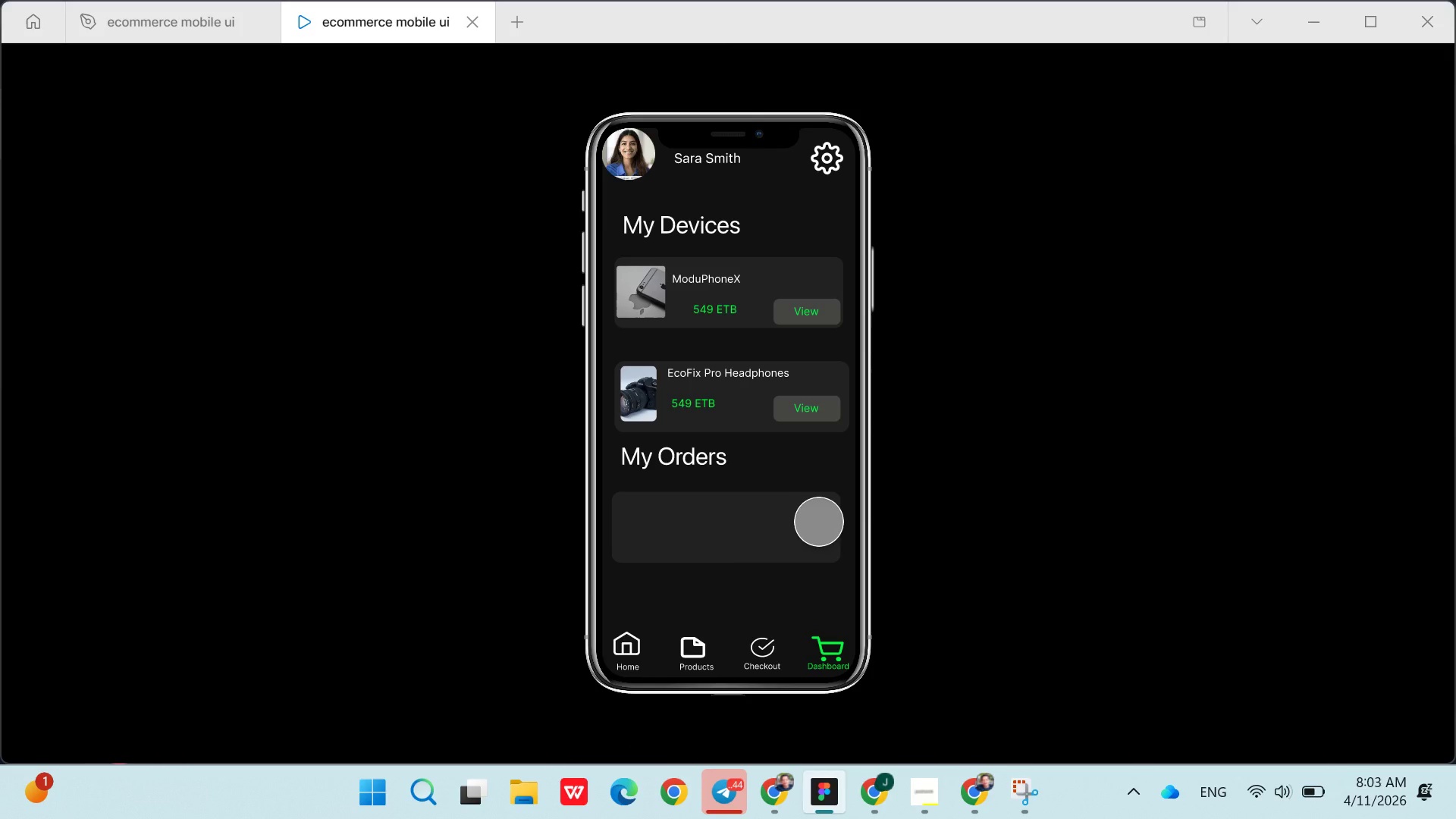 
wait(8.62)
 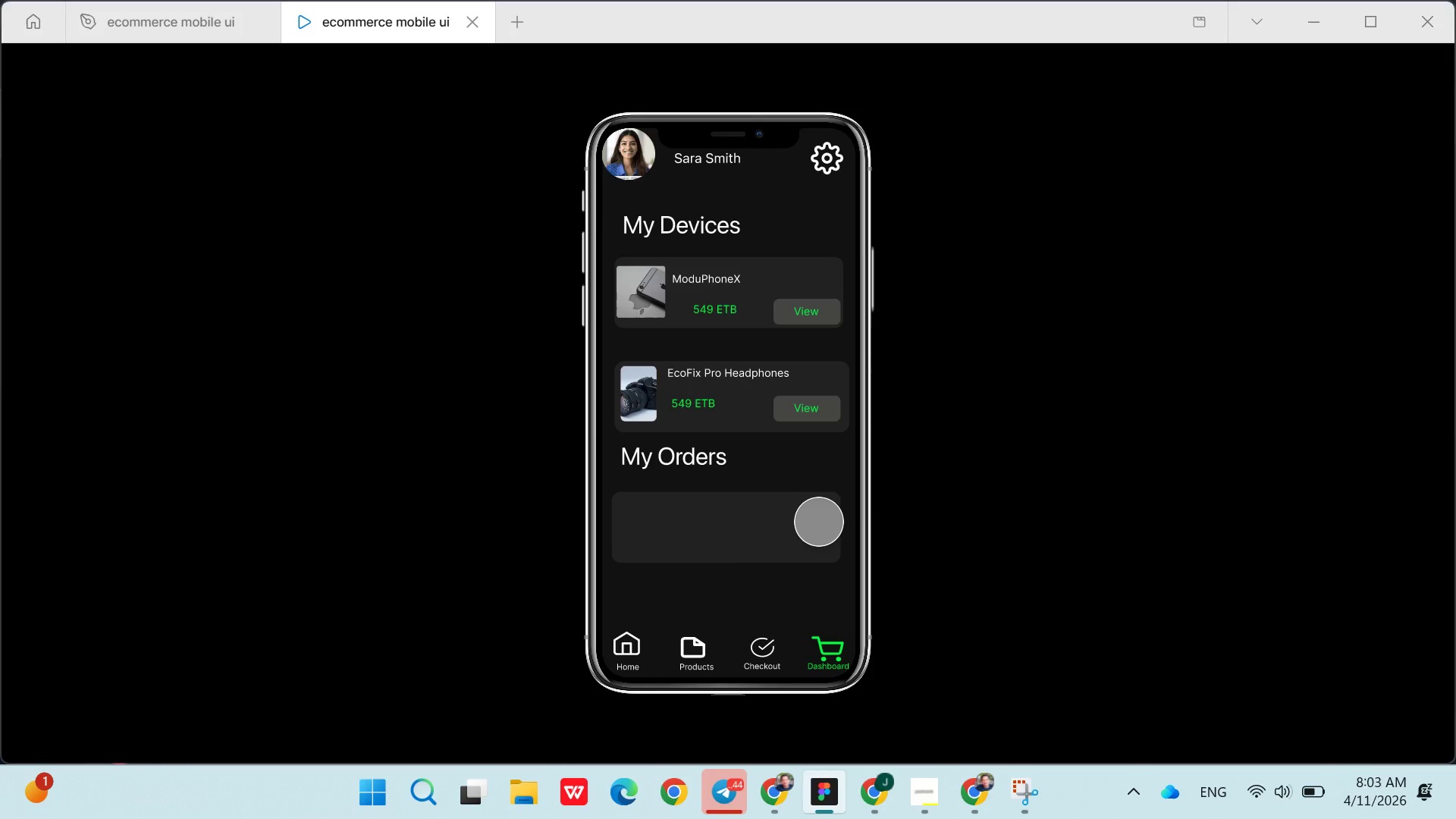 
left_click([210, 34])
 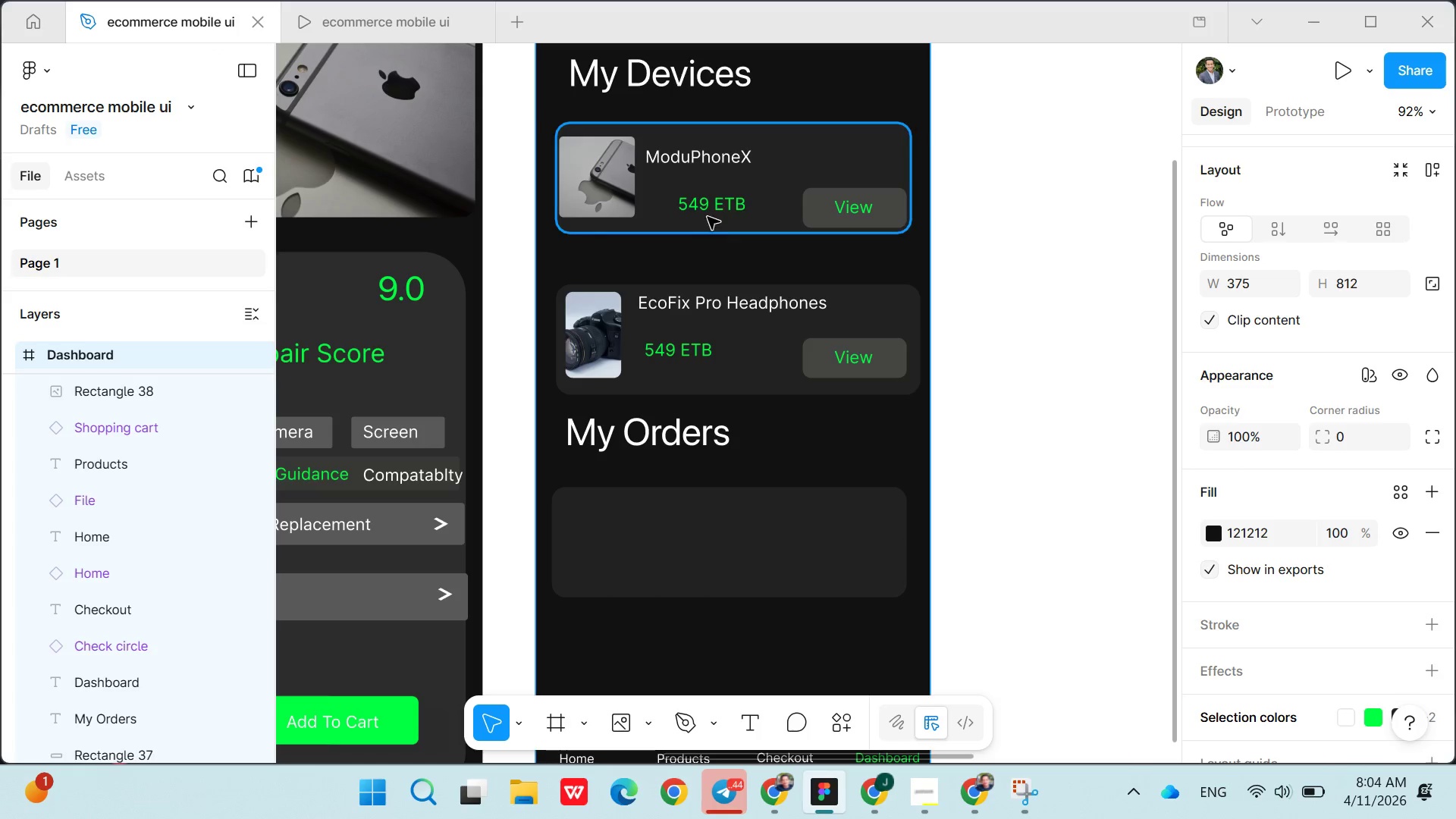 
left_click([701, 209])
 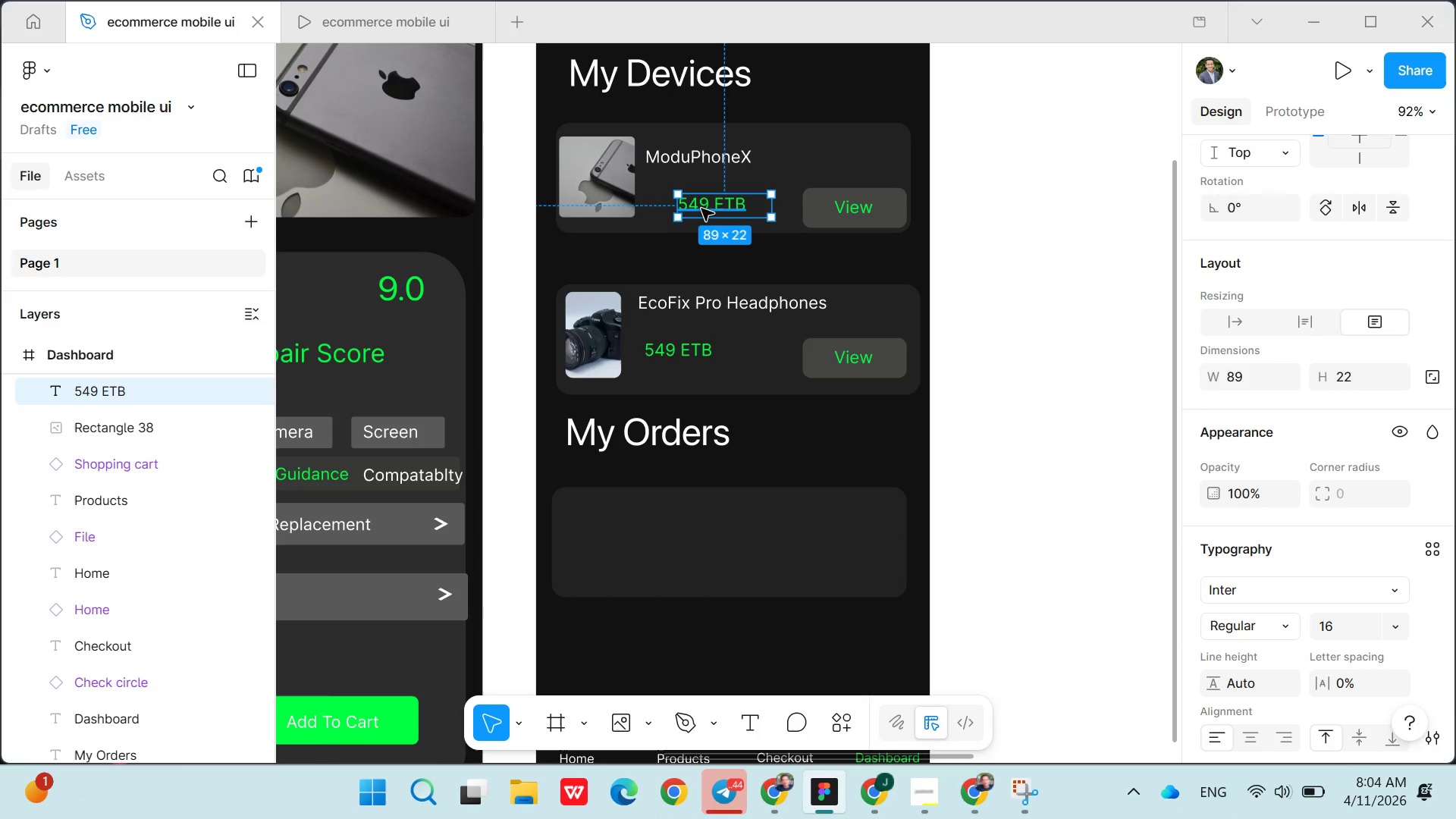 
left_click_drag(start_coordinate=[701, 209], to_coordinate=[672, 206])
 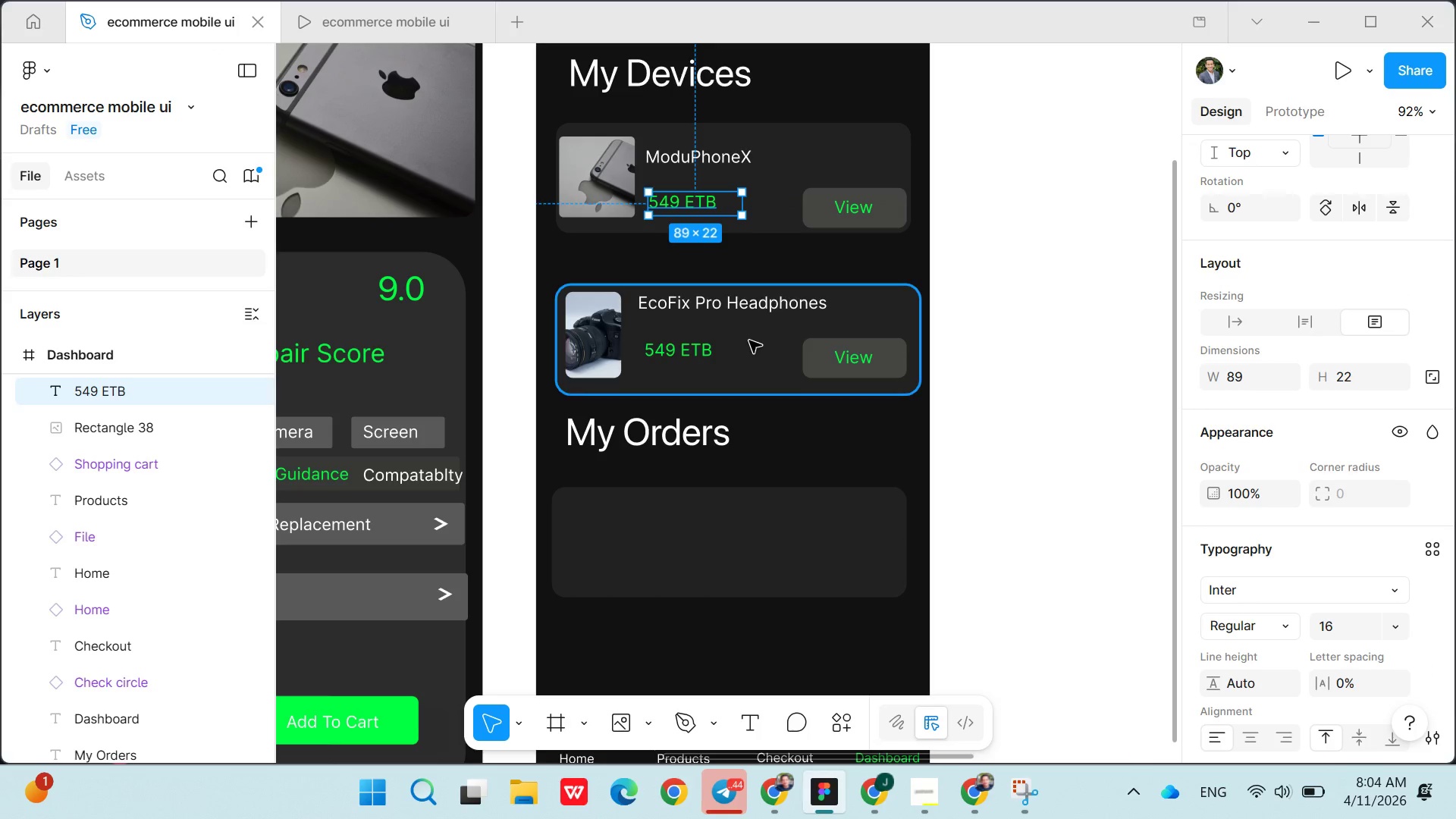 
left_click([749, 340])
 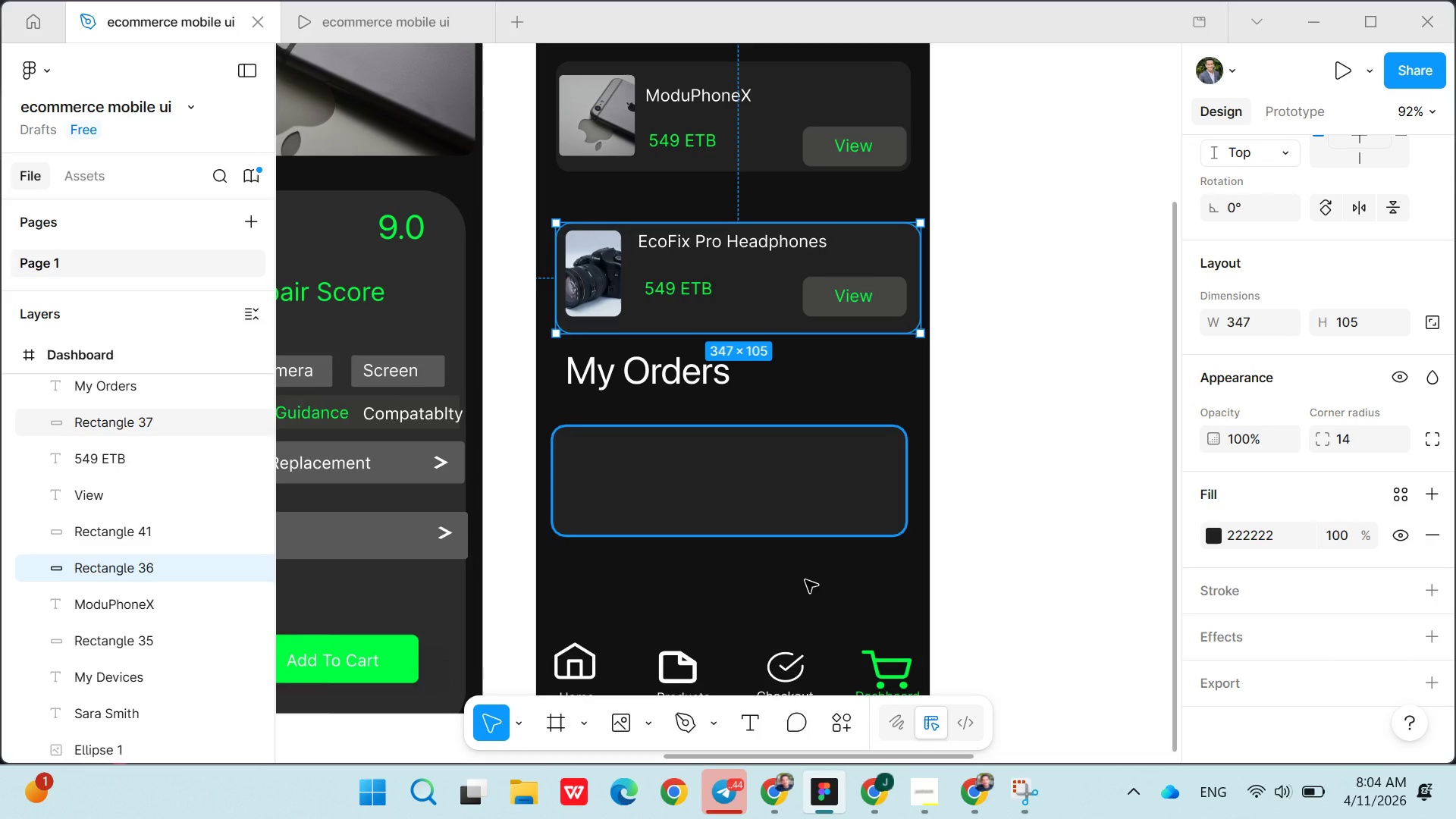 
left_click([808, 598])
 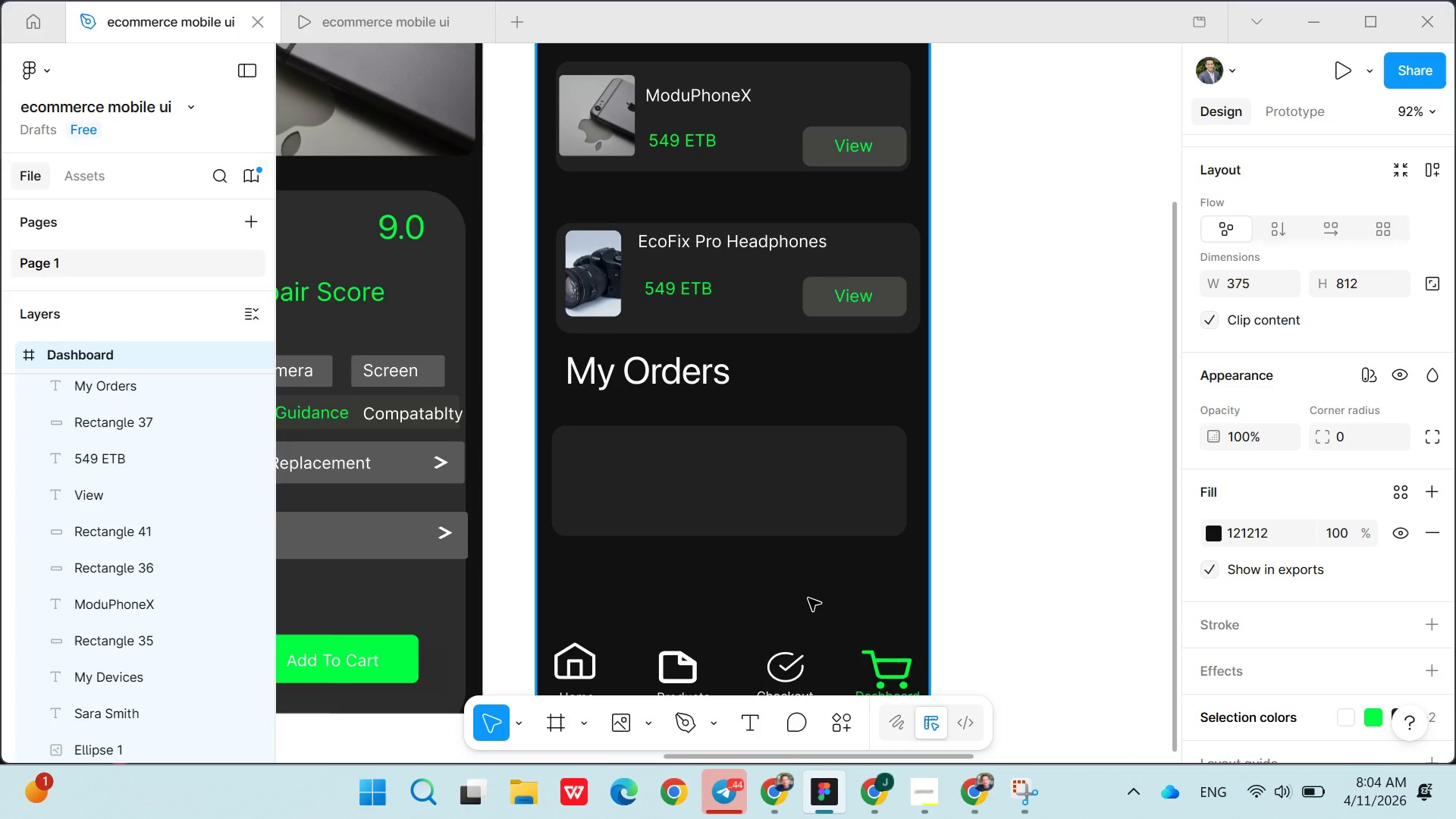 
wait(25.8)
 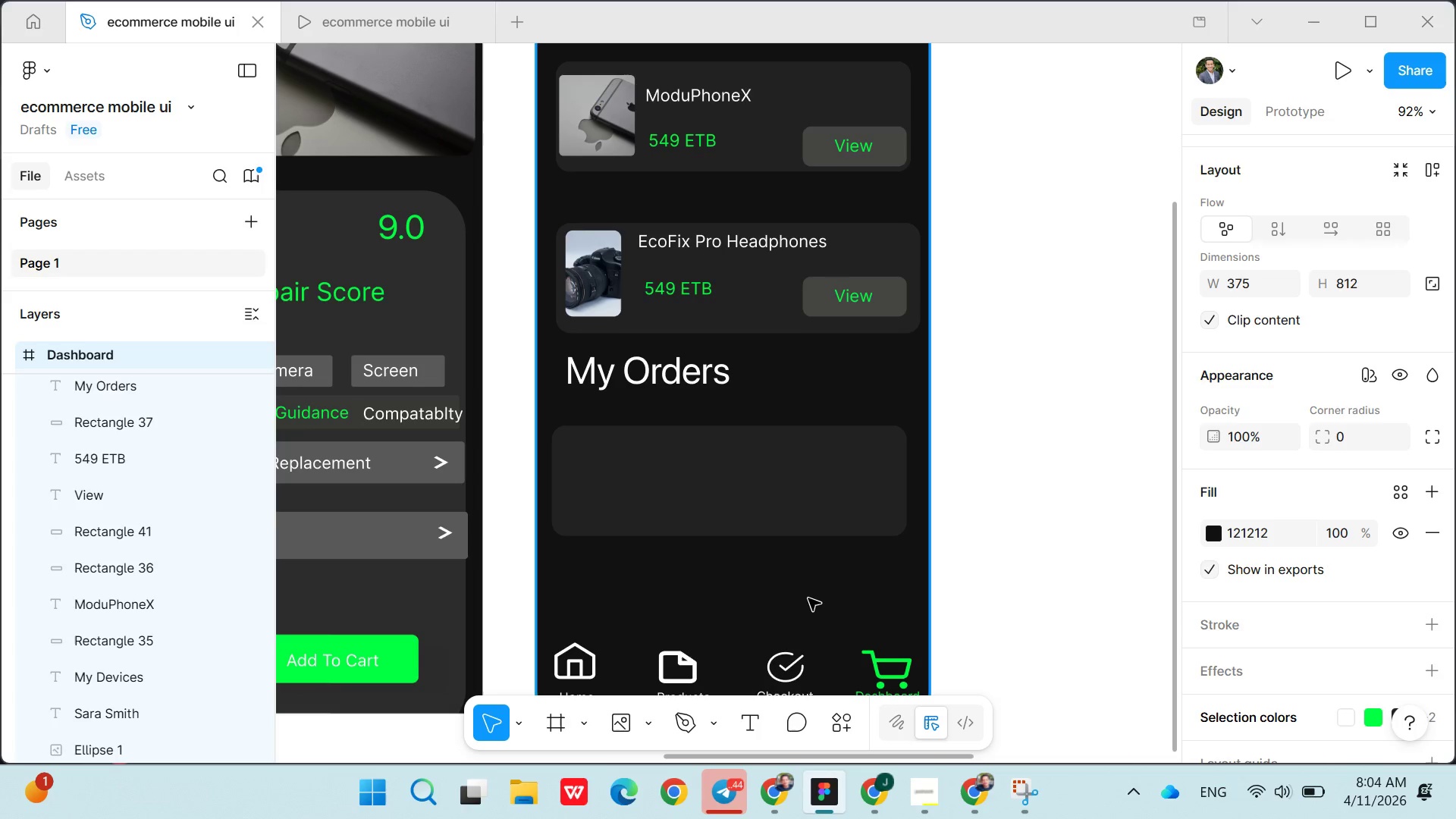 
left_click([748, 711])
 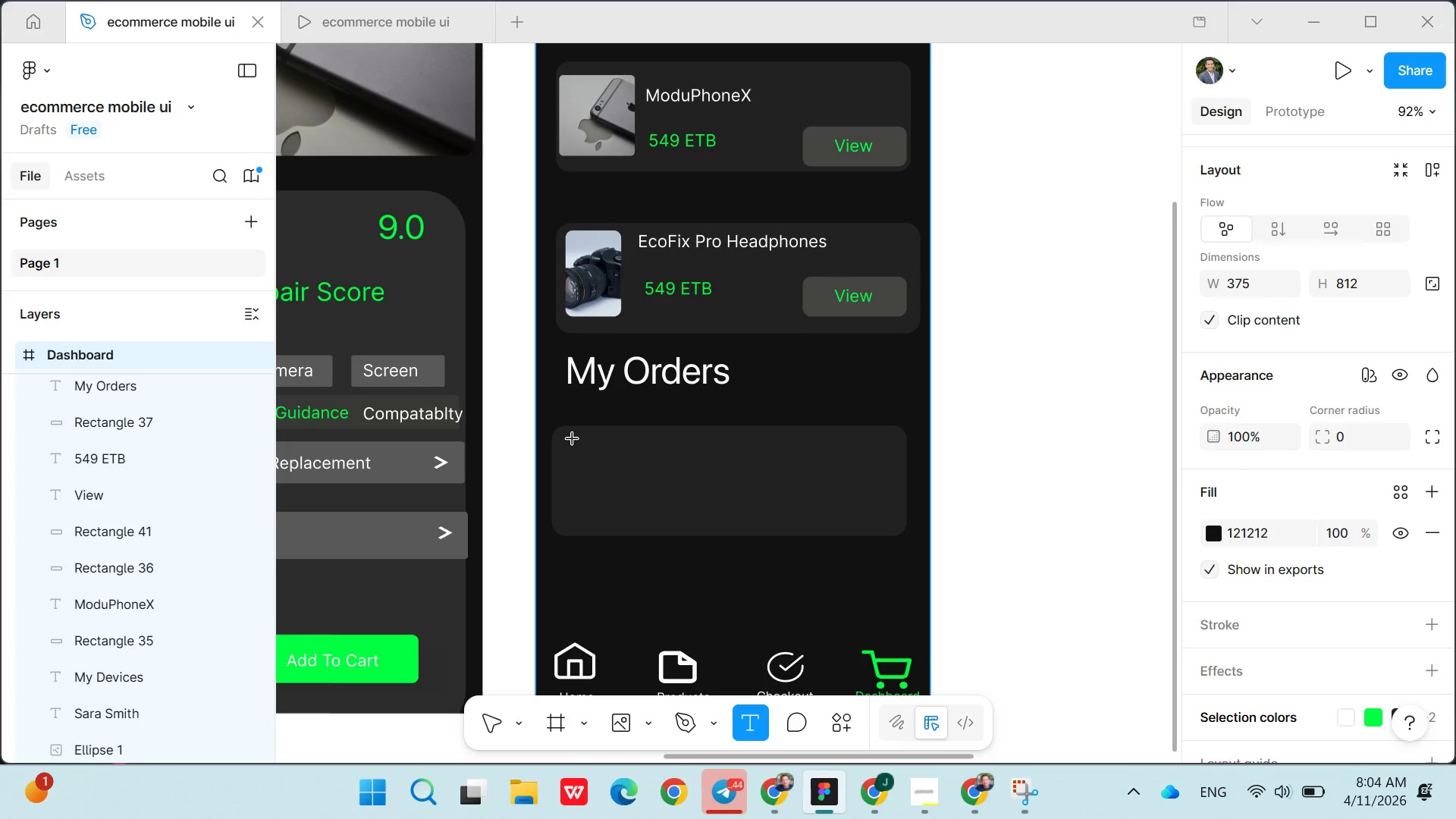 
left_click([572, 447])
 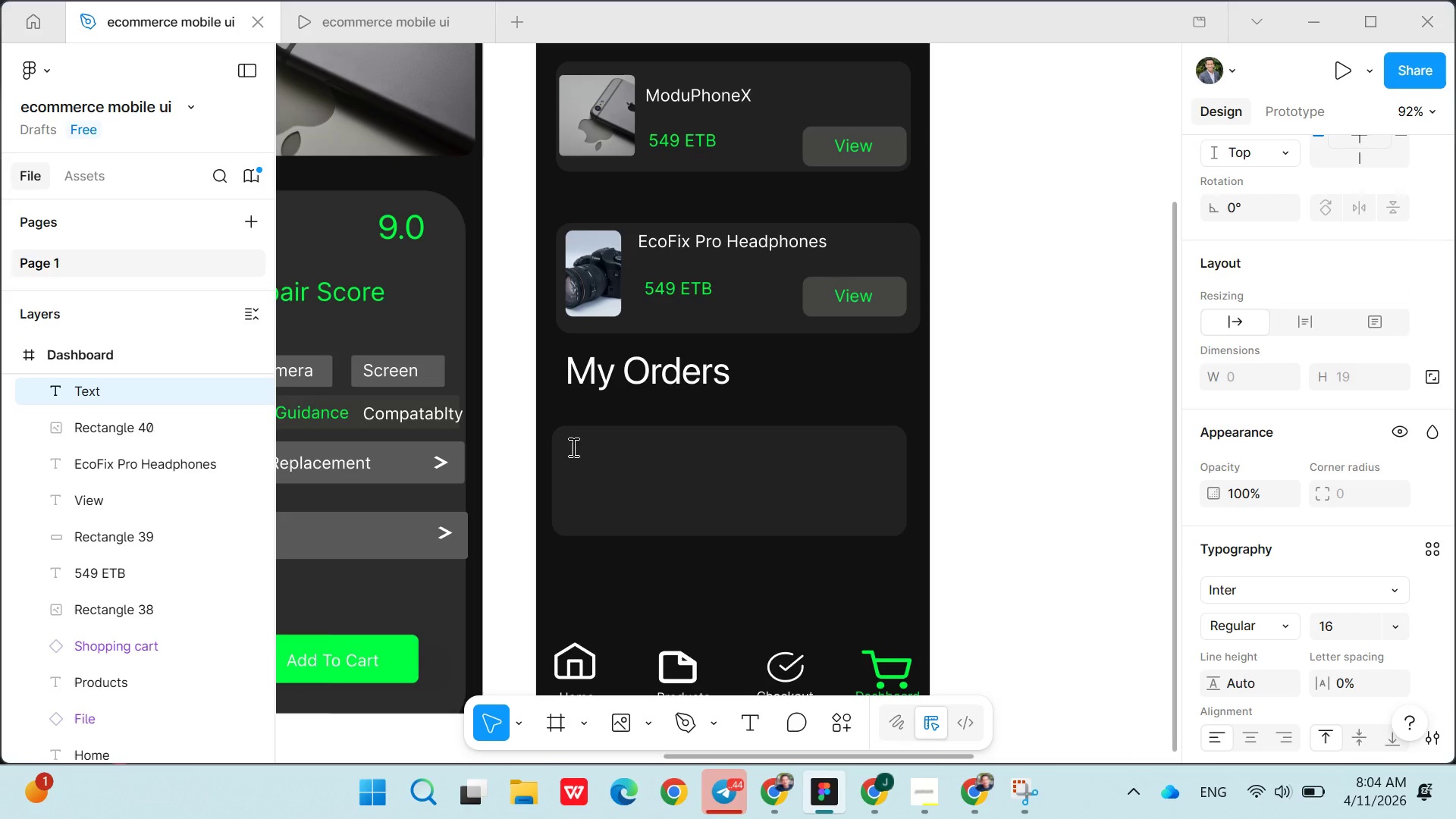 
type(Order )
 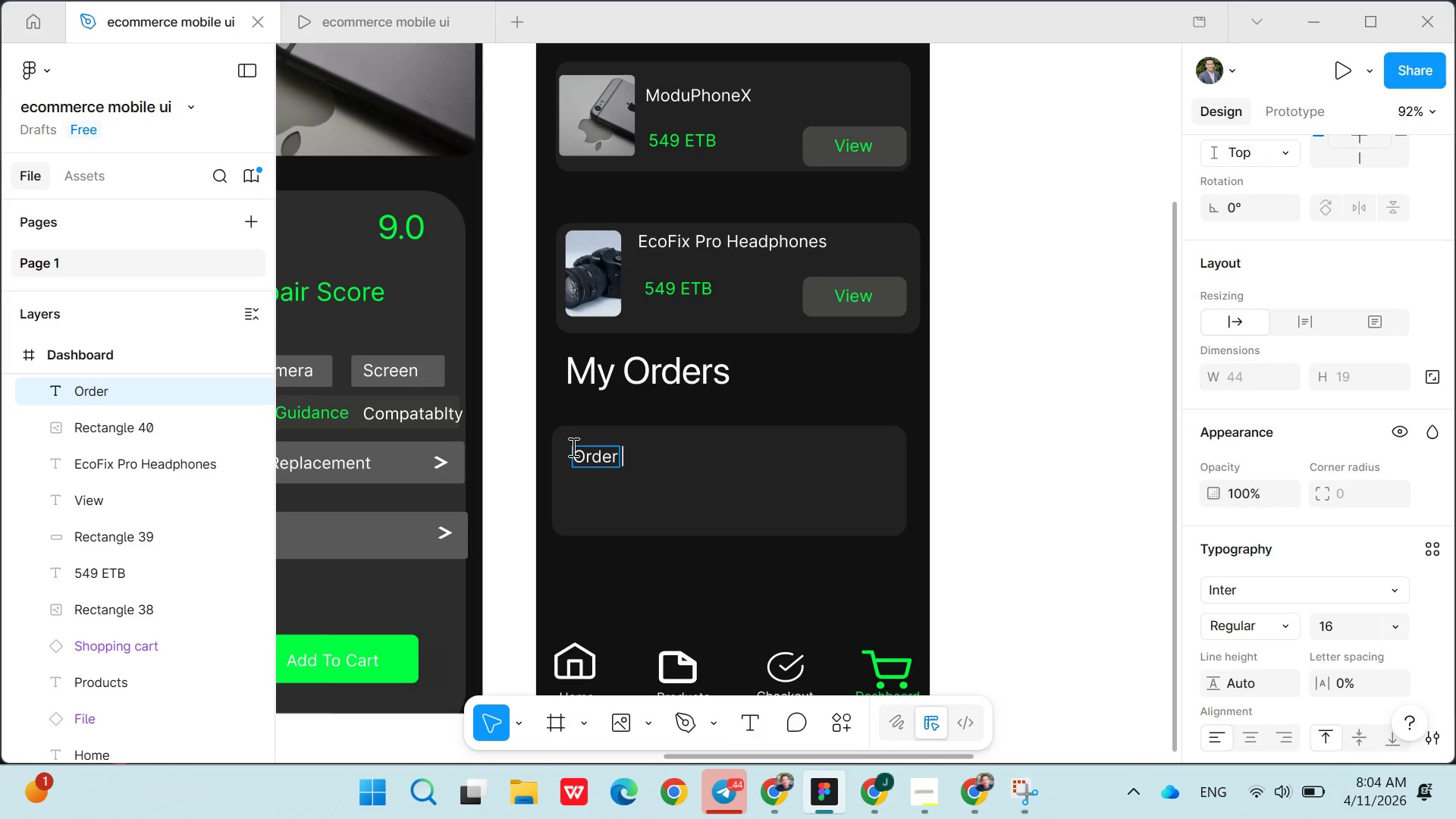 
type(#12345)
 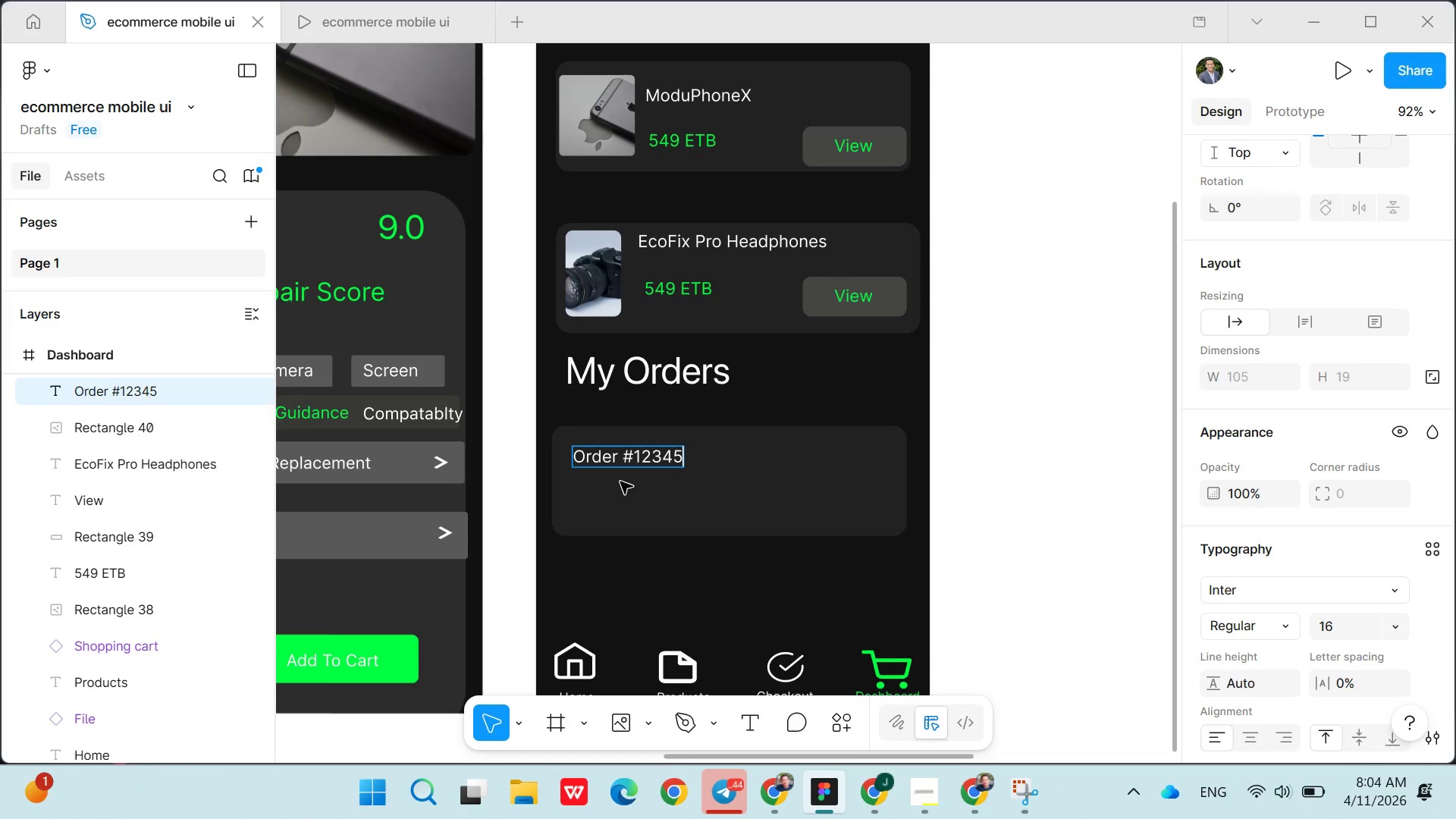 
left_click([623, 483])
 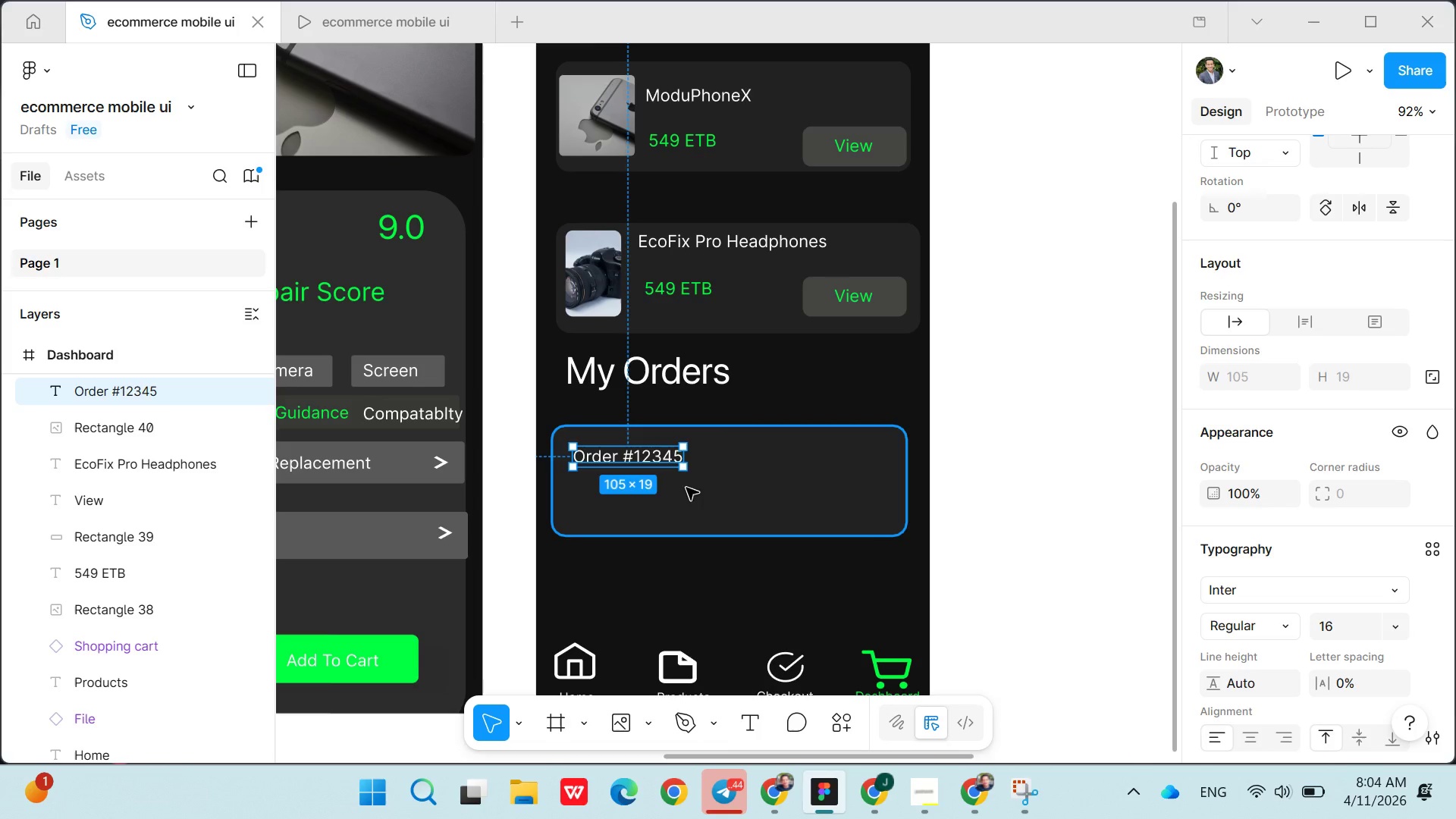 
left_click([692, 491])
 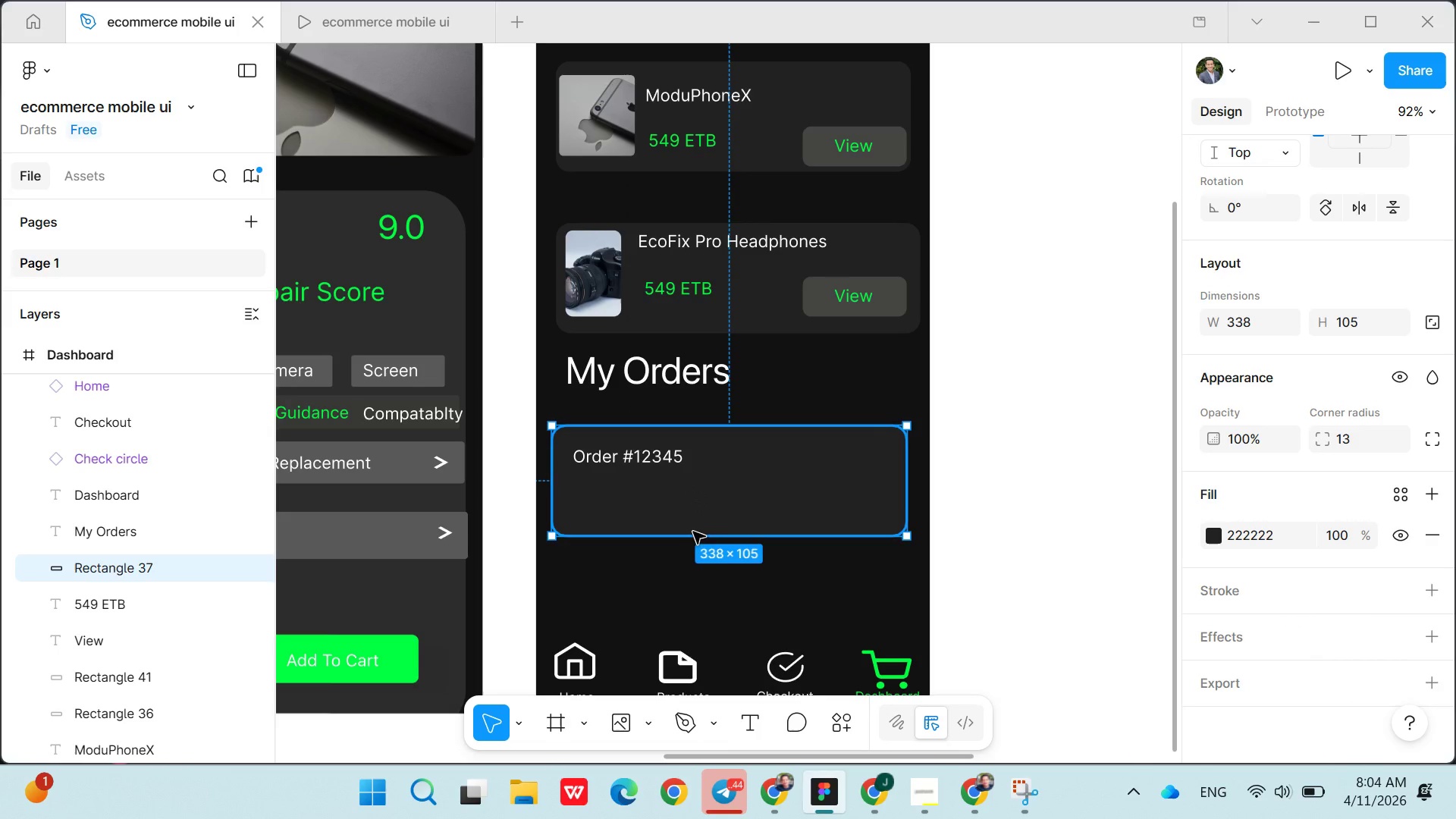 
wait(5.25)
 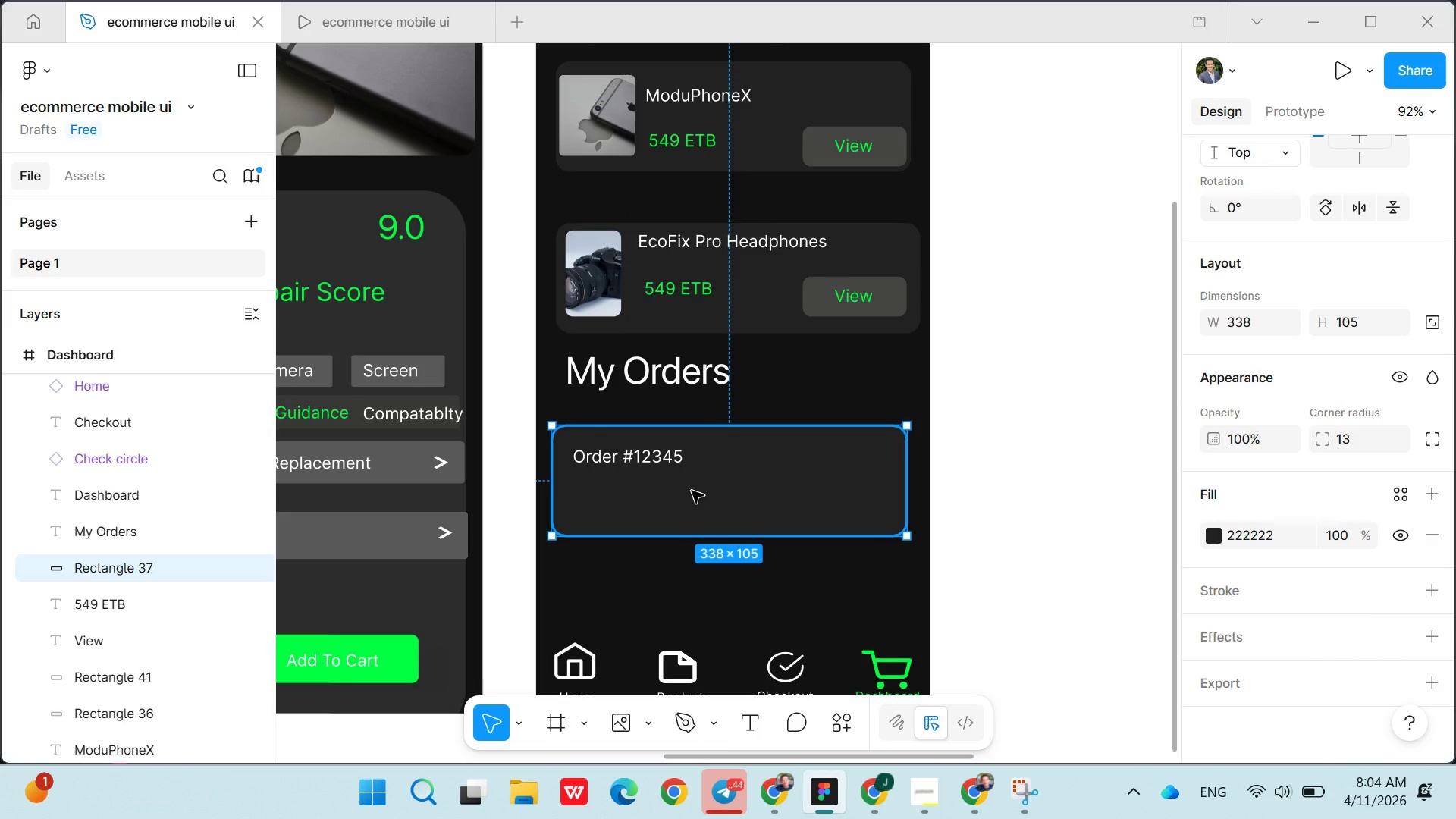 
left_click([747, 720])
 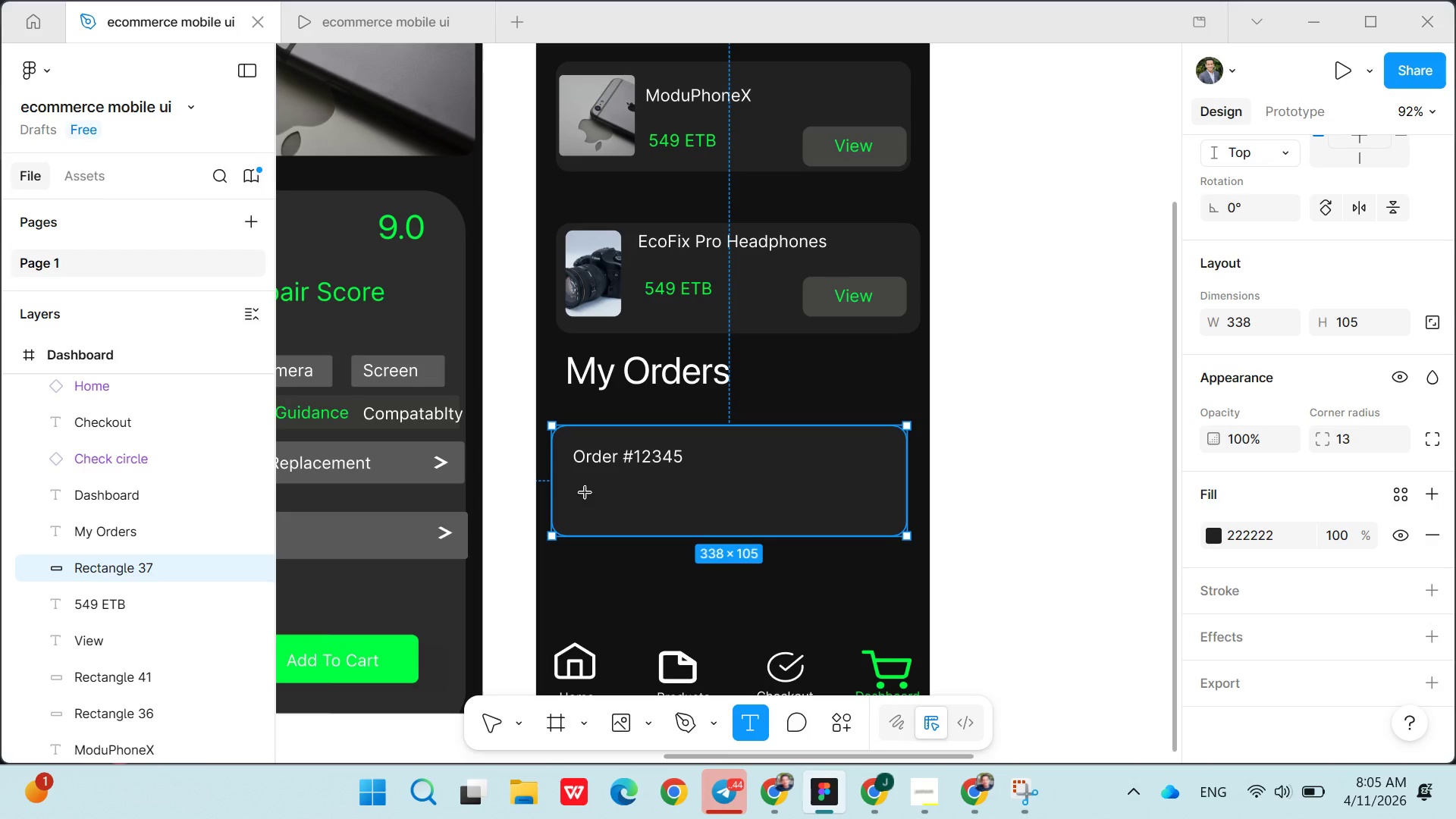 
left_click([582, 497])
 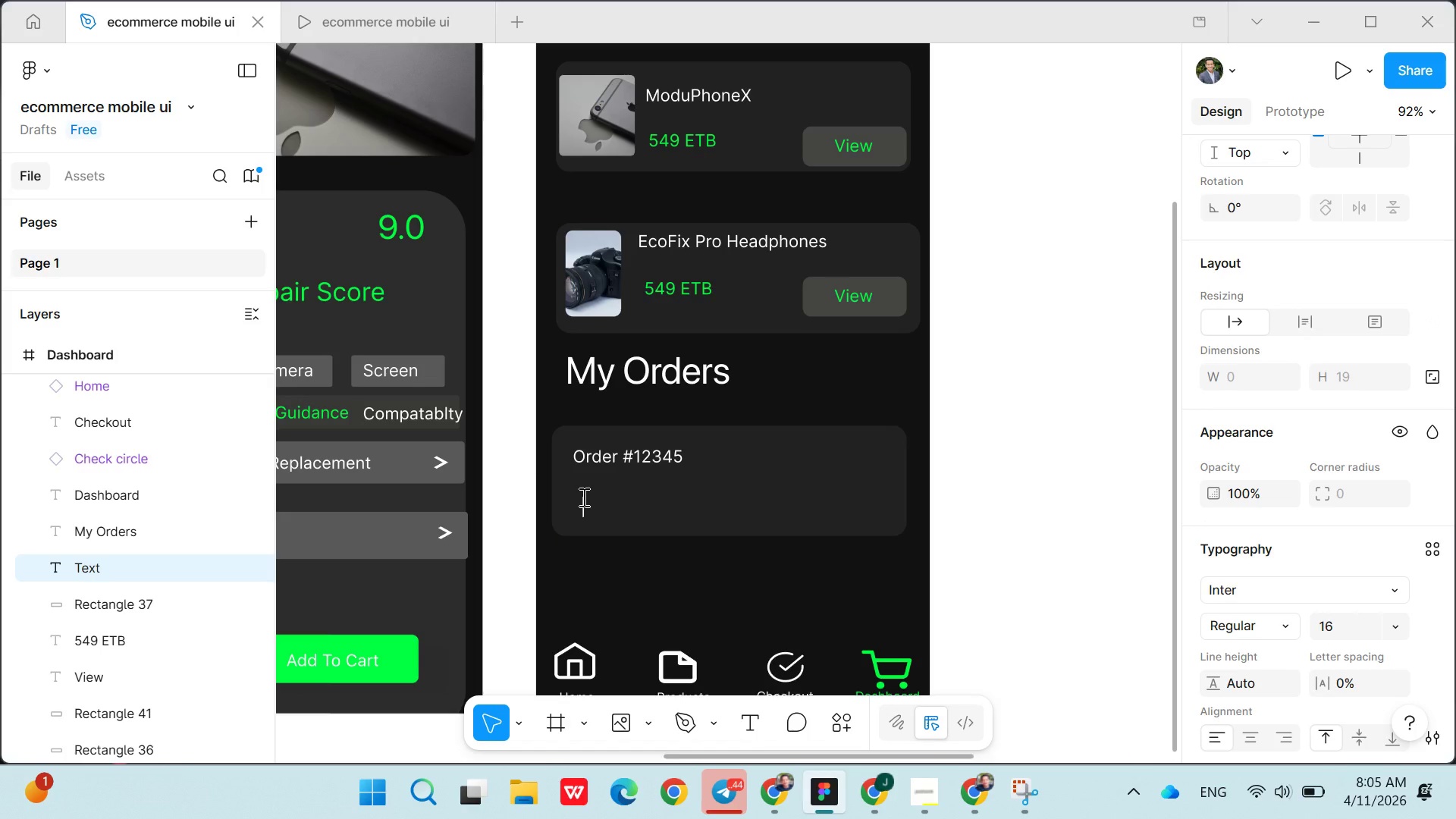 
type(Delivered)
 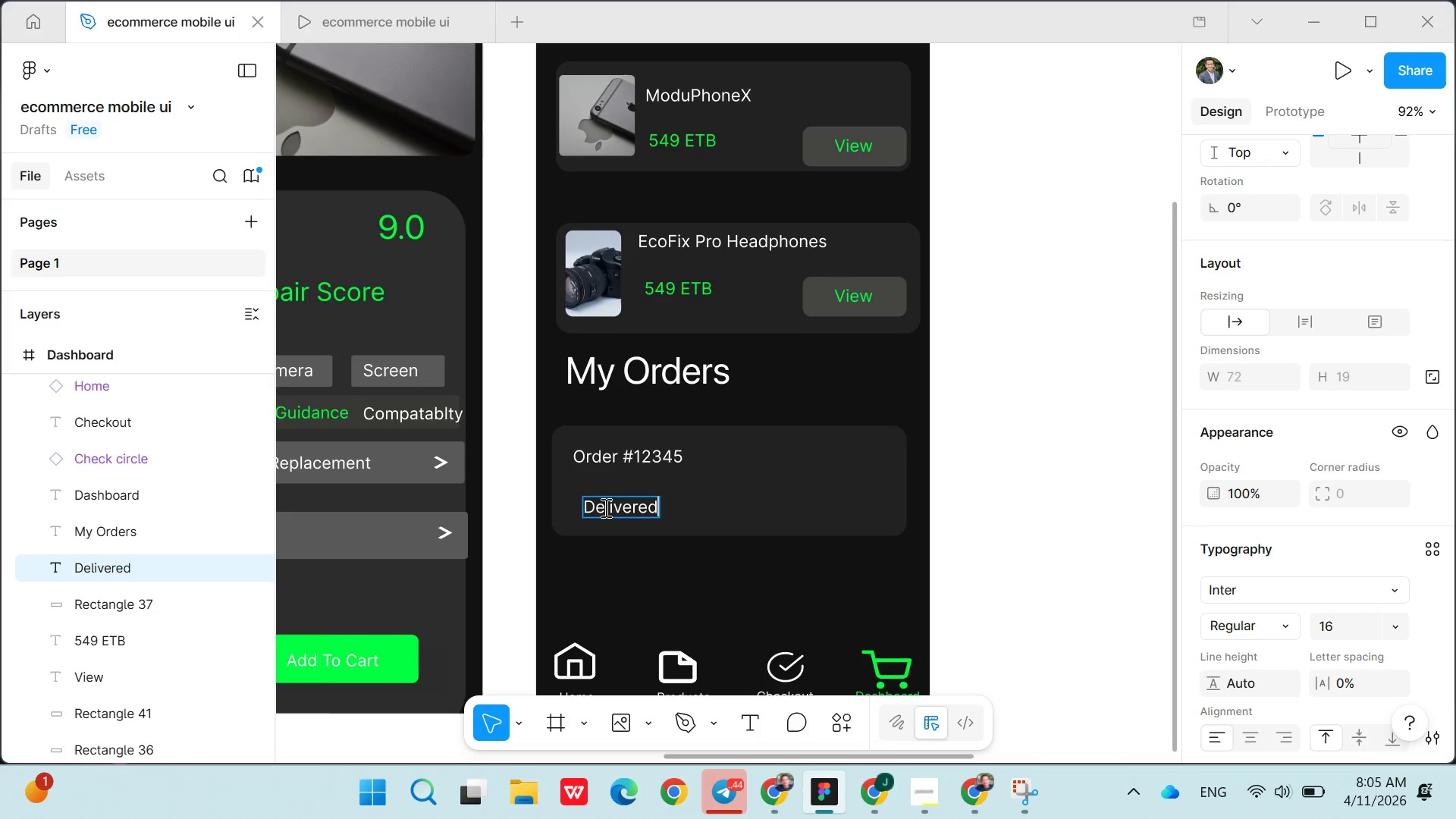 
double_click([604, 507])
 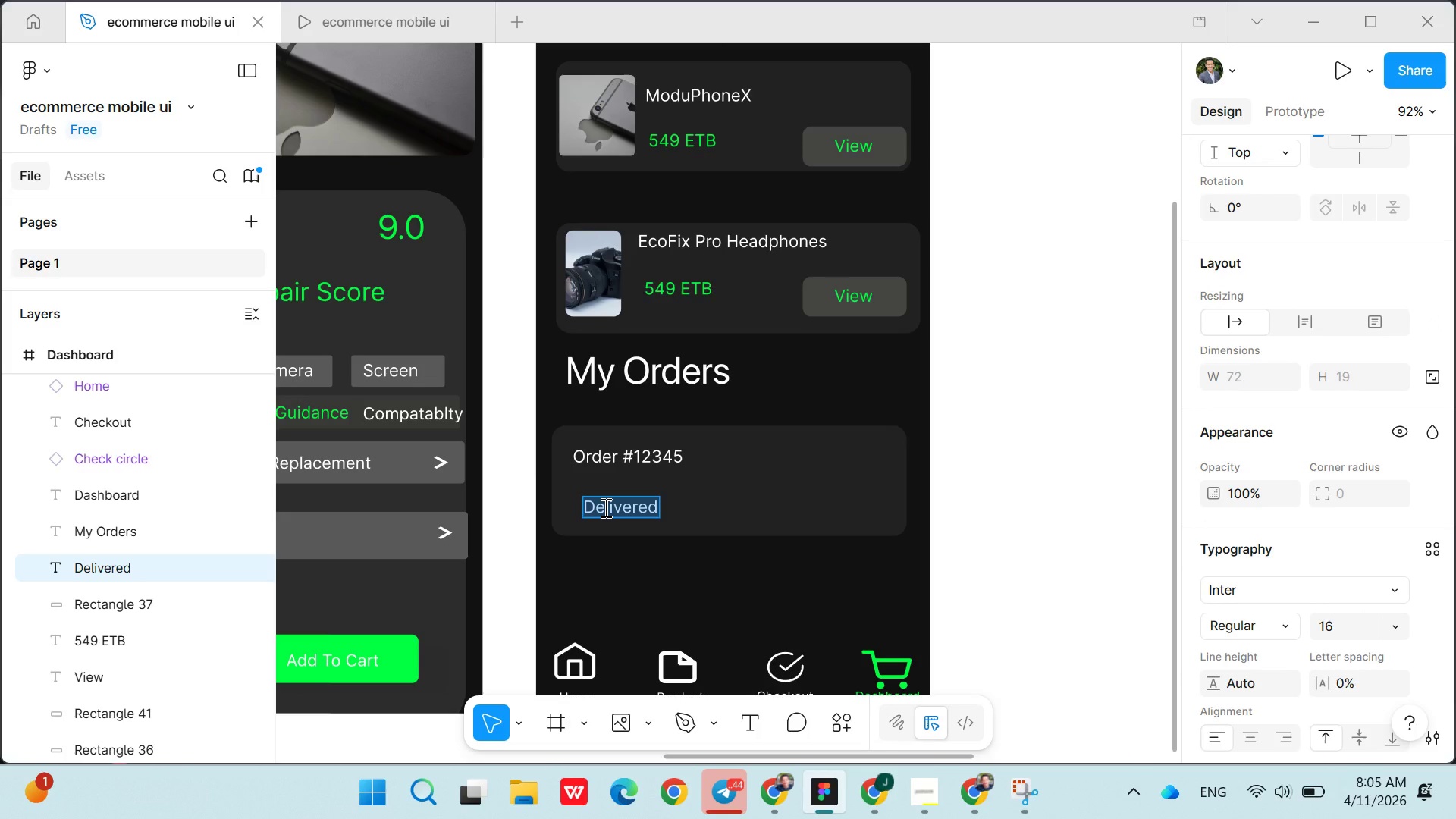 
triple_click([604, 507])
 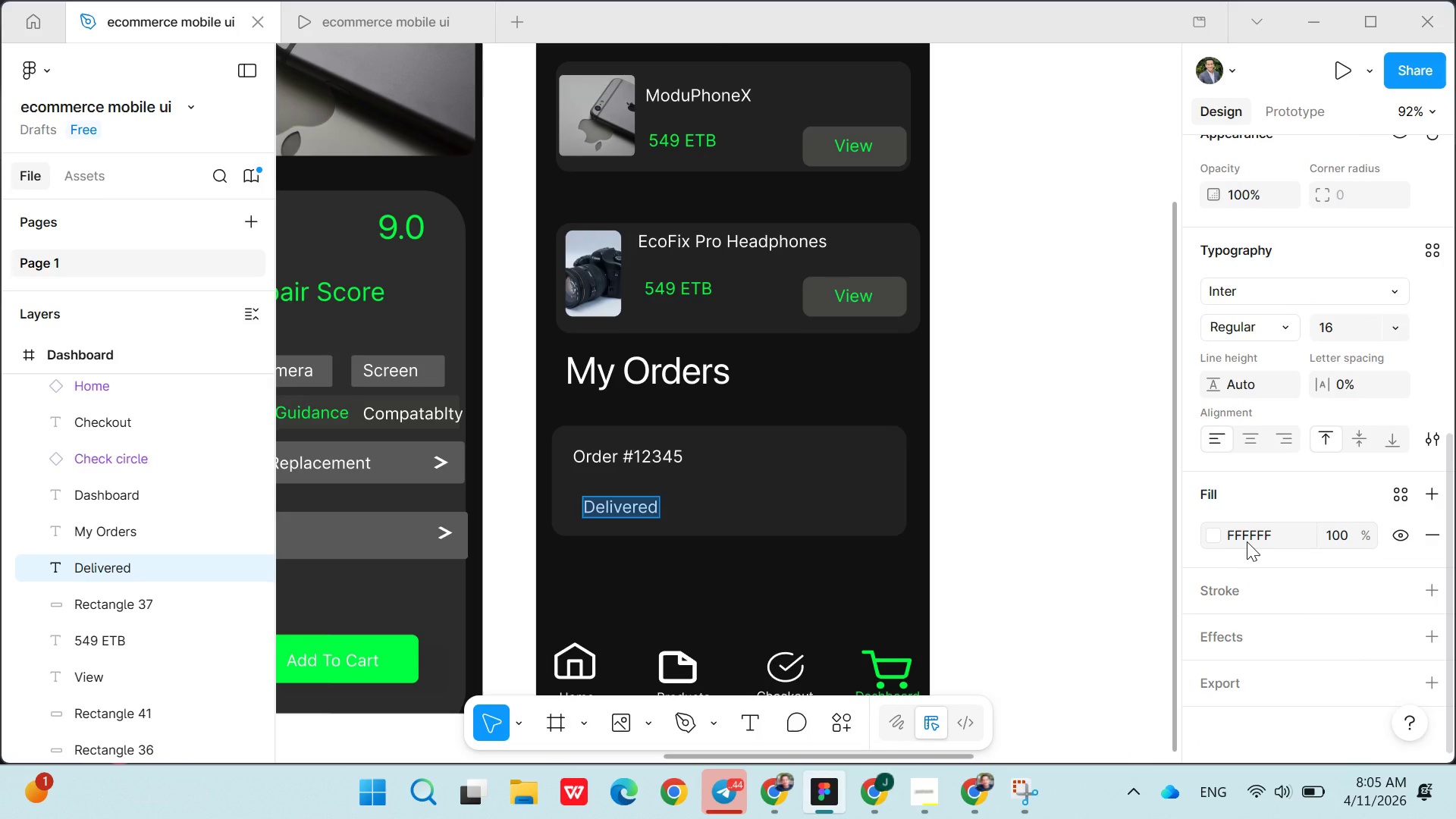 
double_click([1247, 540])
 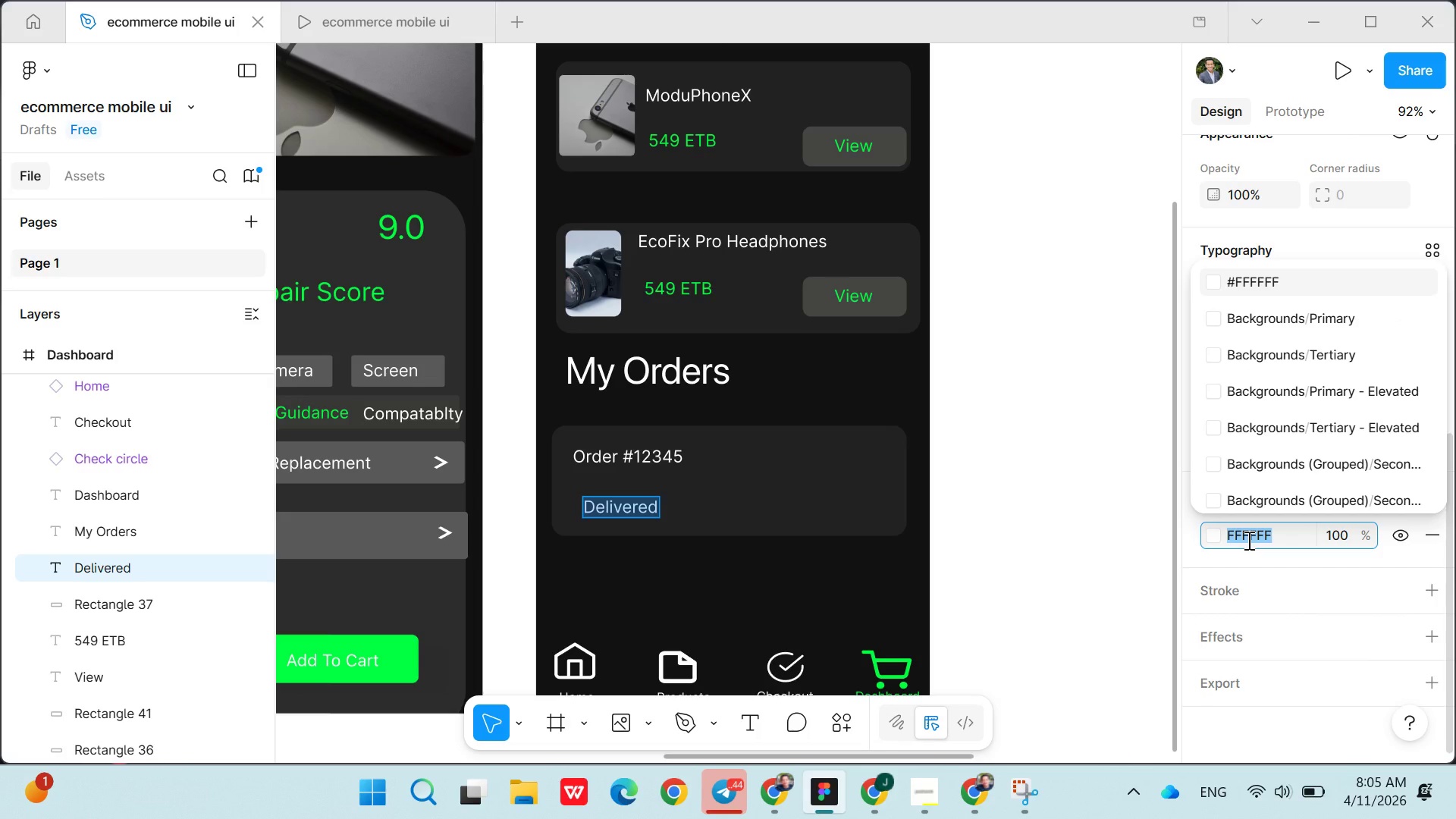 
key(Control+ControlLeft)
 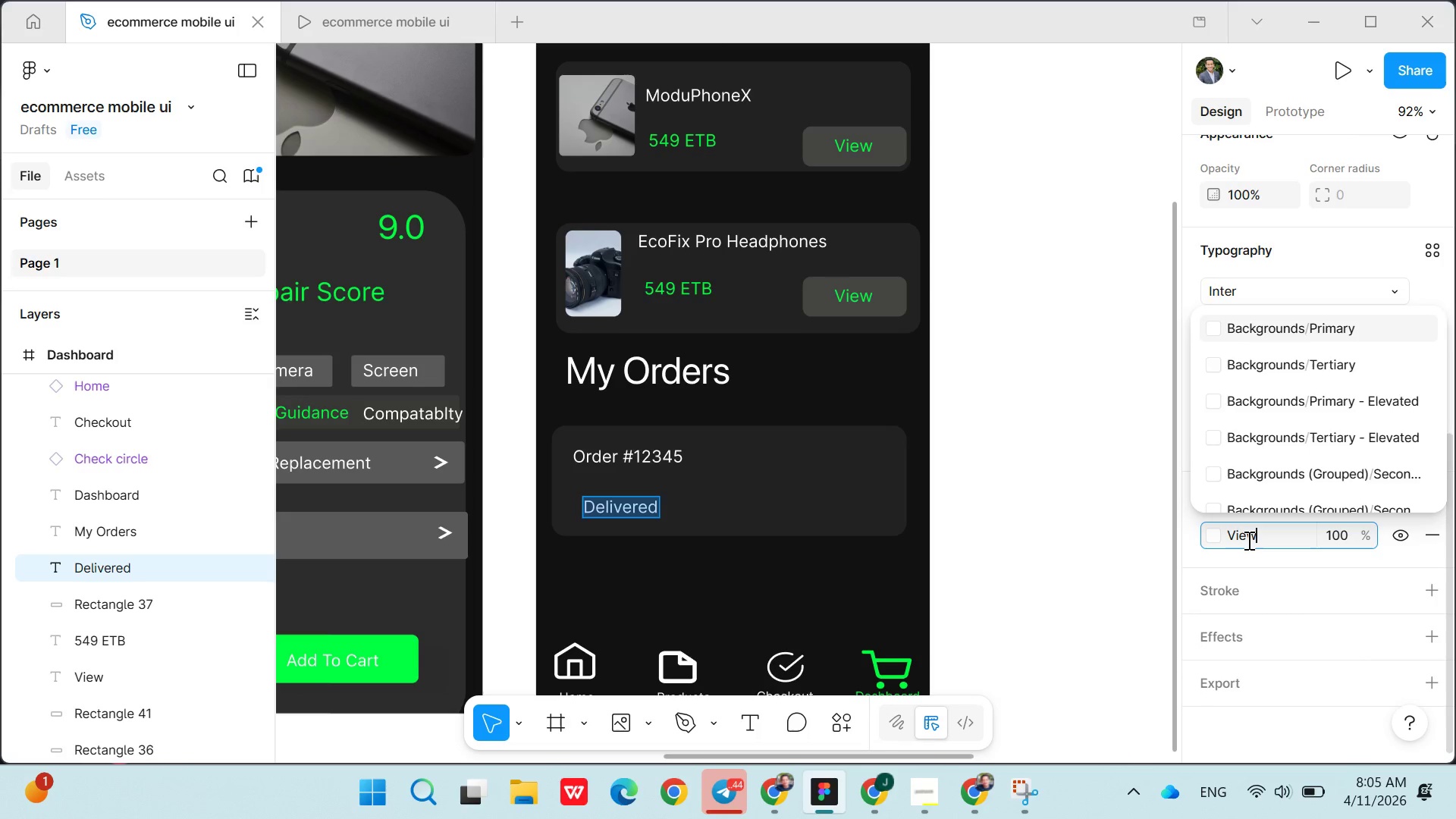 
key(Control+V)
 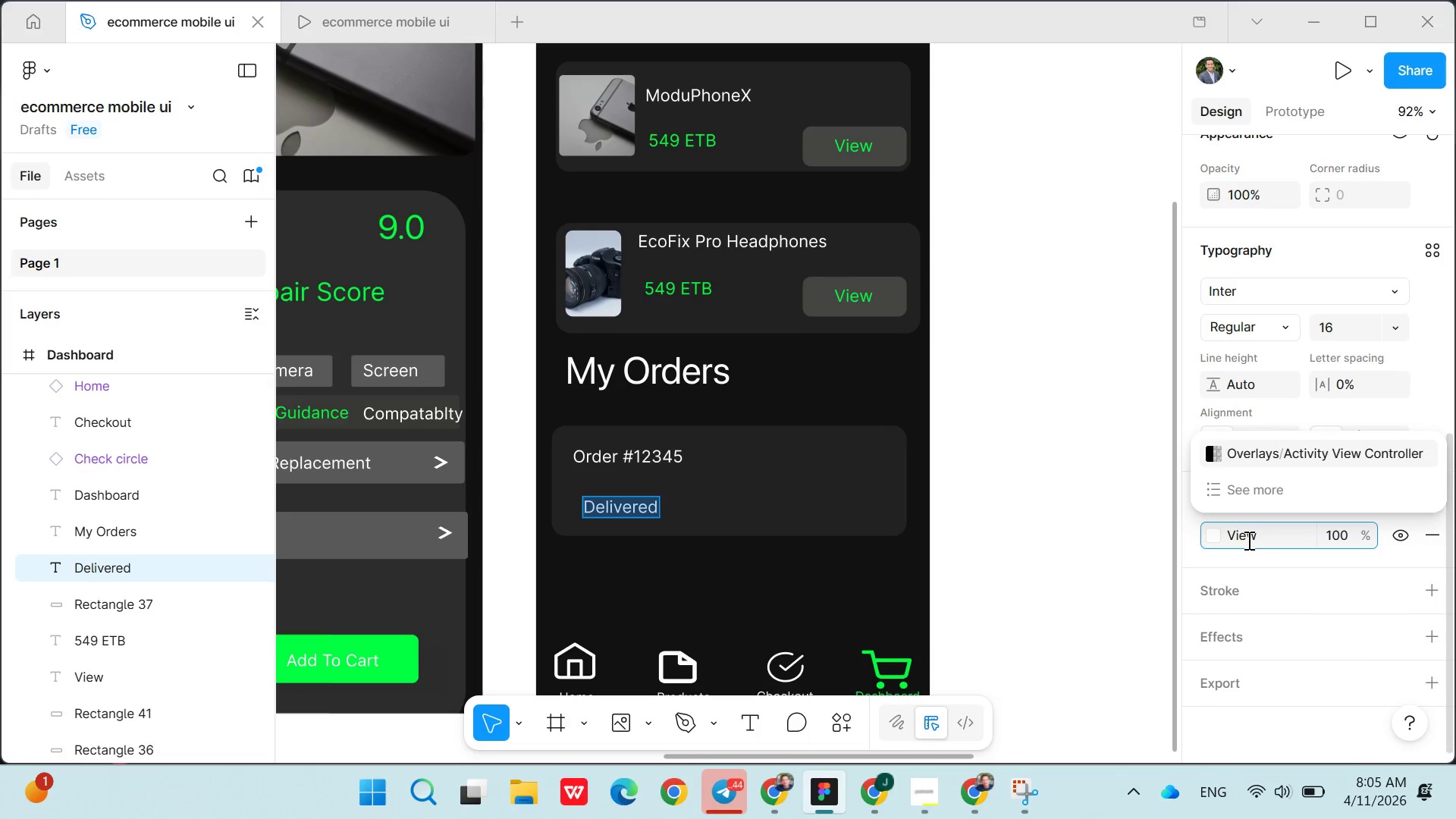 
key(Control+Z)
 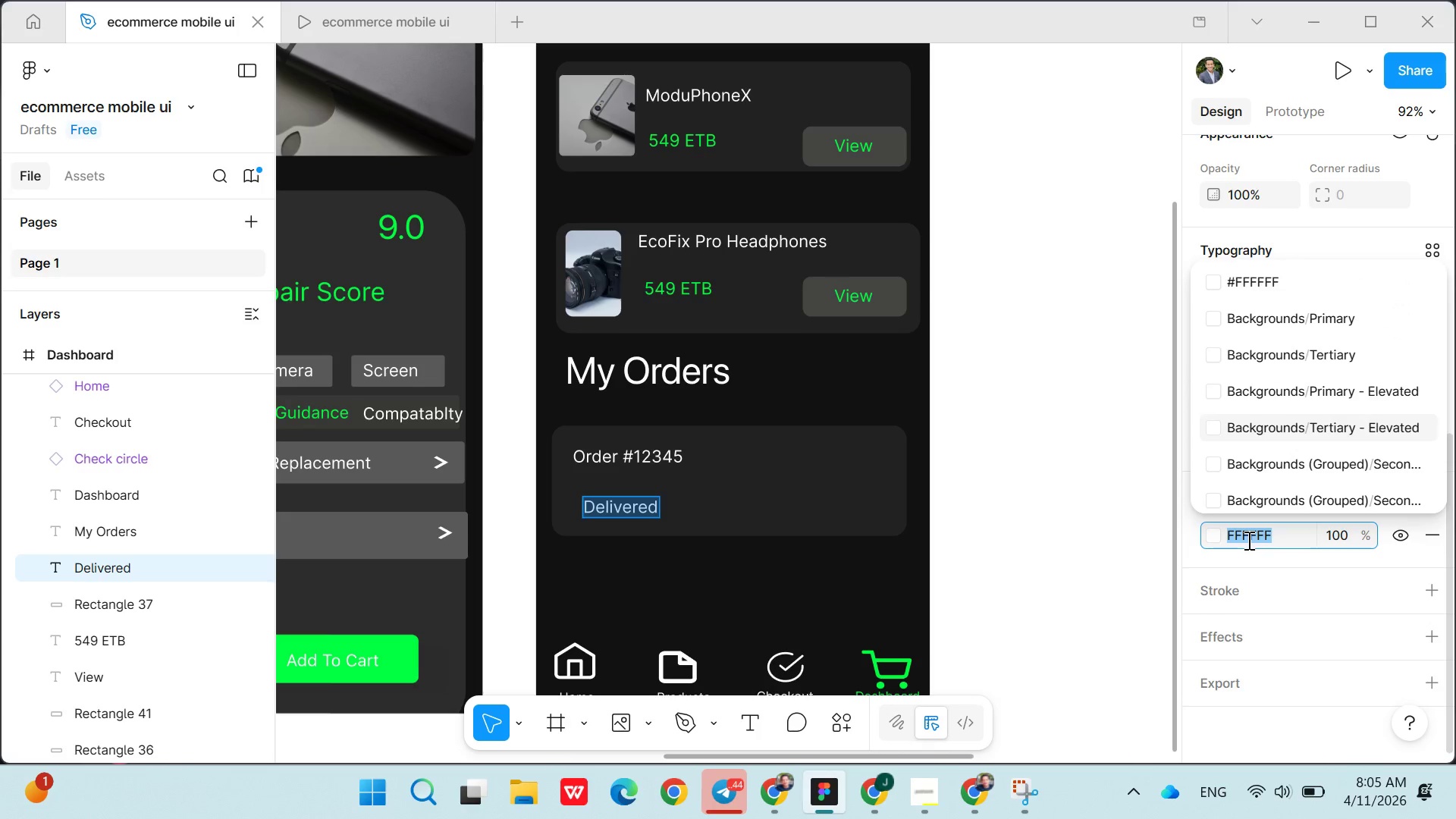 
key(Meta+MetaLeft)
 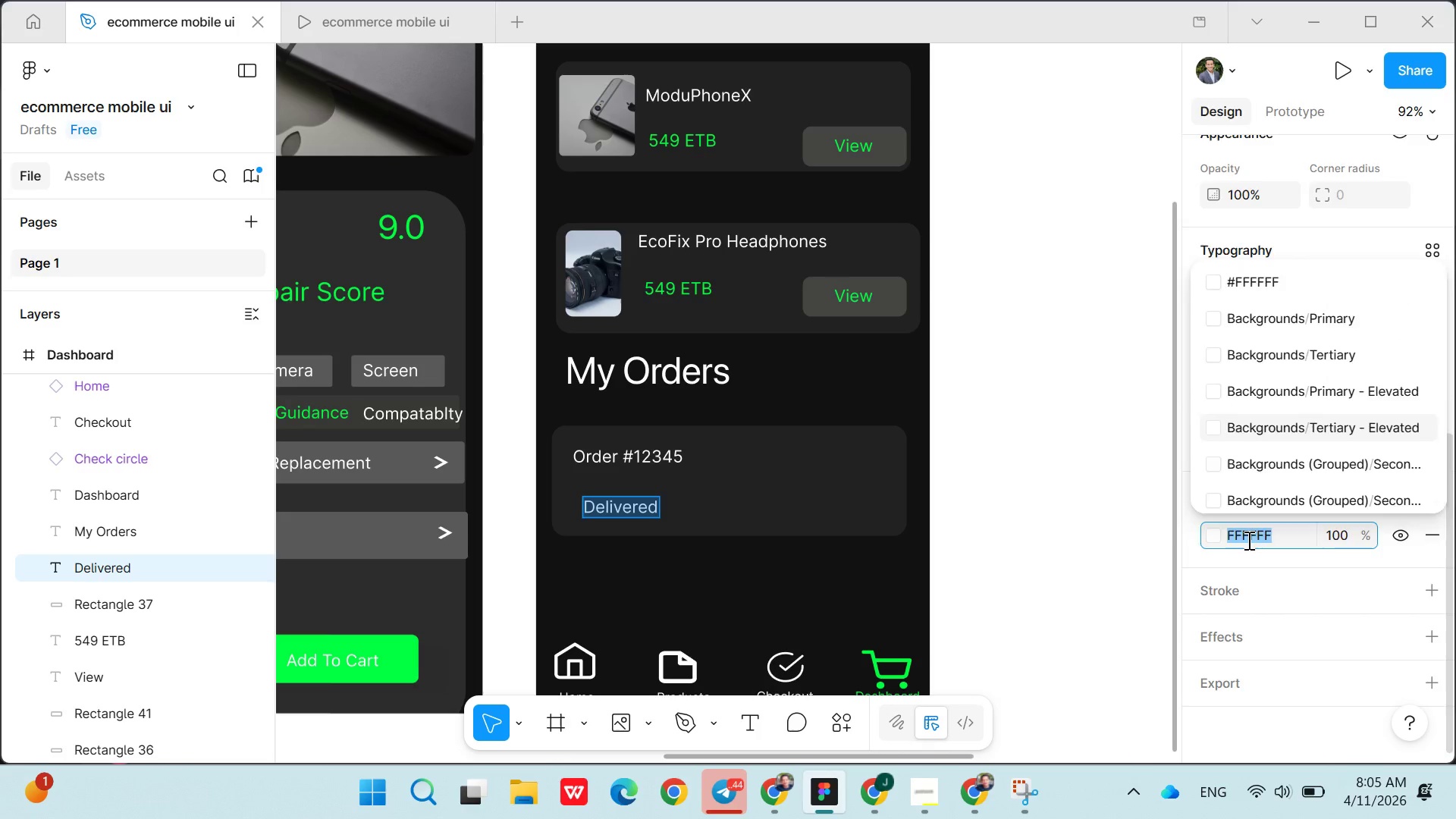 
key(Meta+V)
 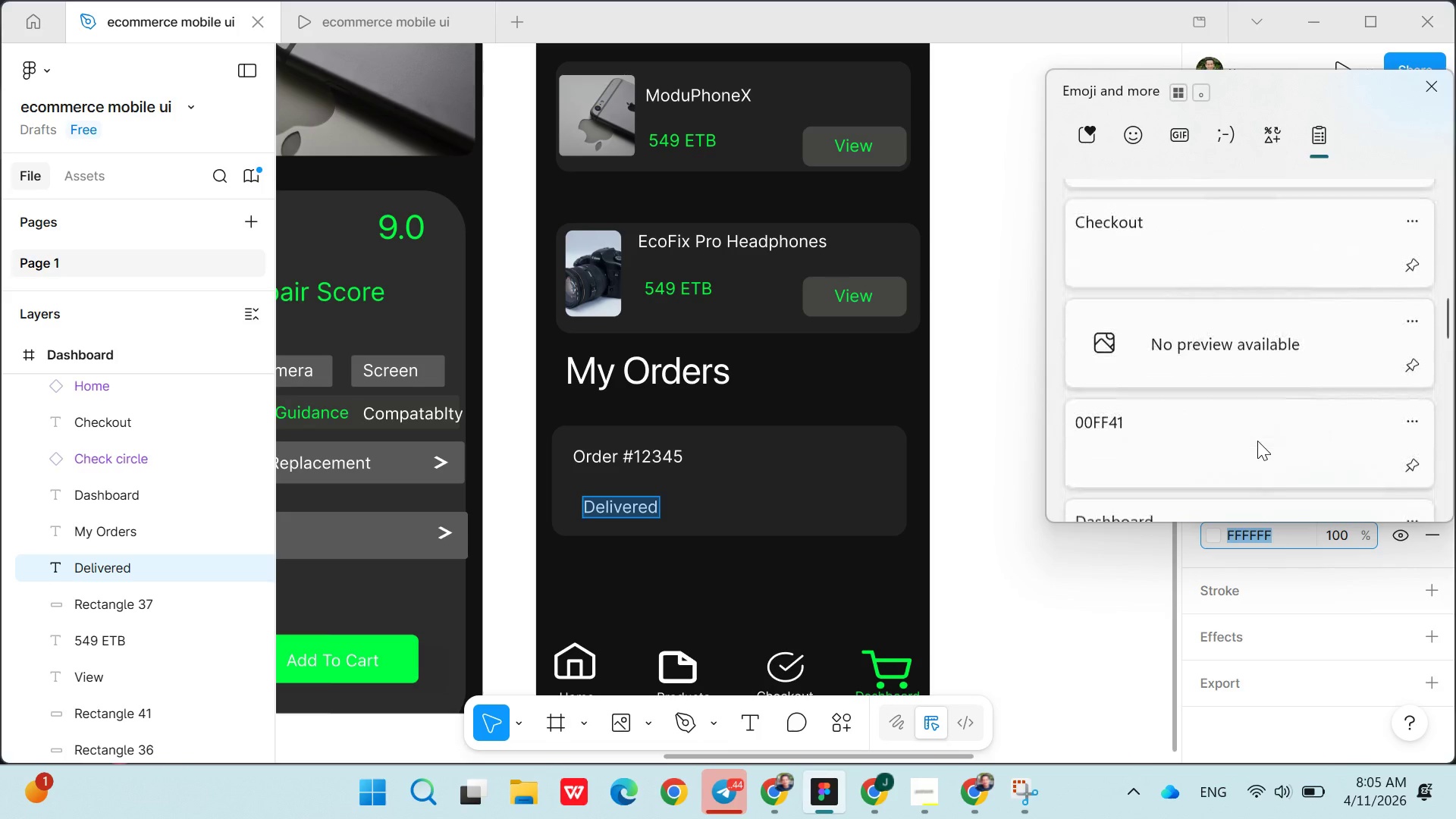 
left_click([1210, 422])
 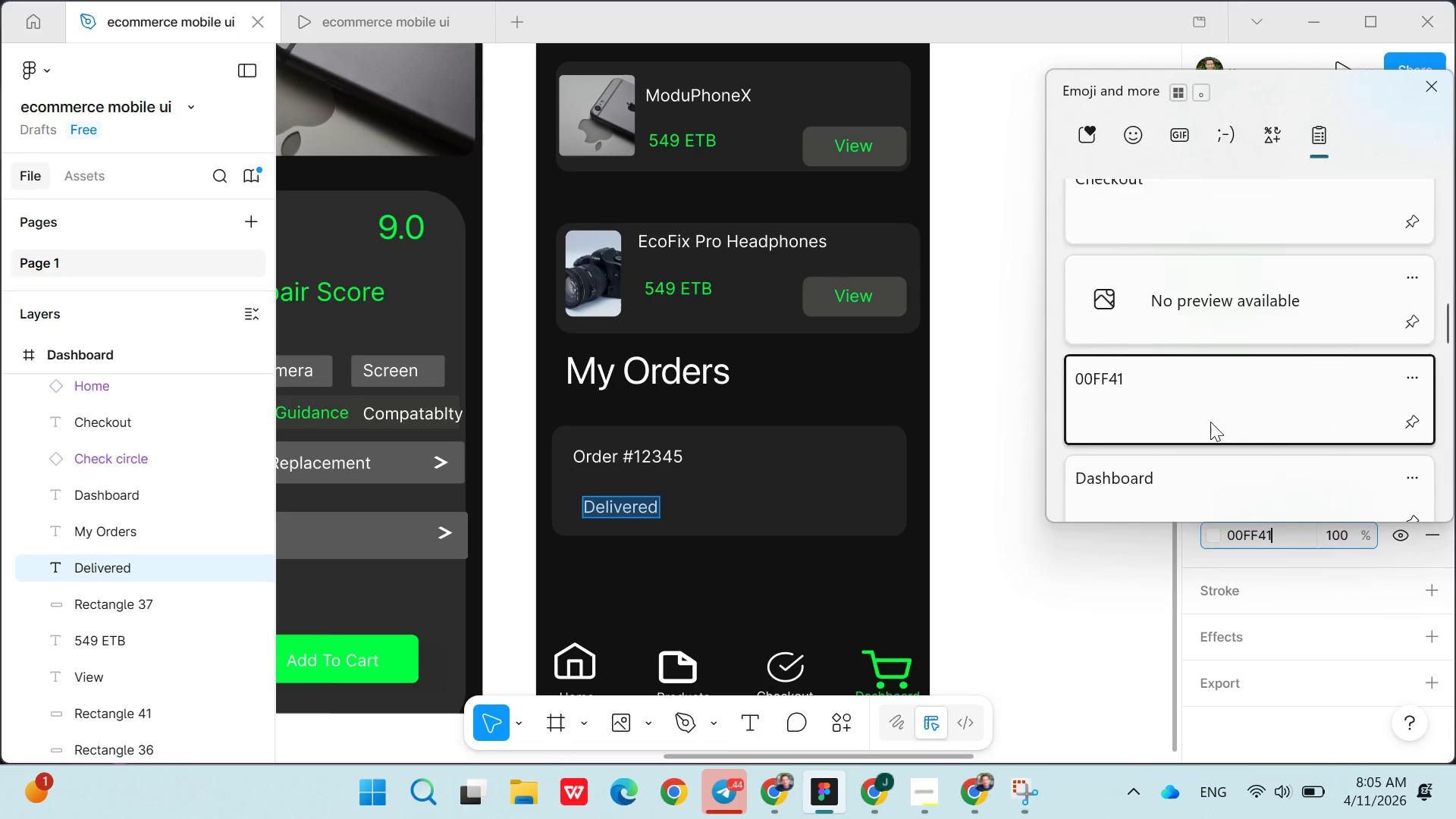 
key(Control+ControlLeft)
 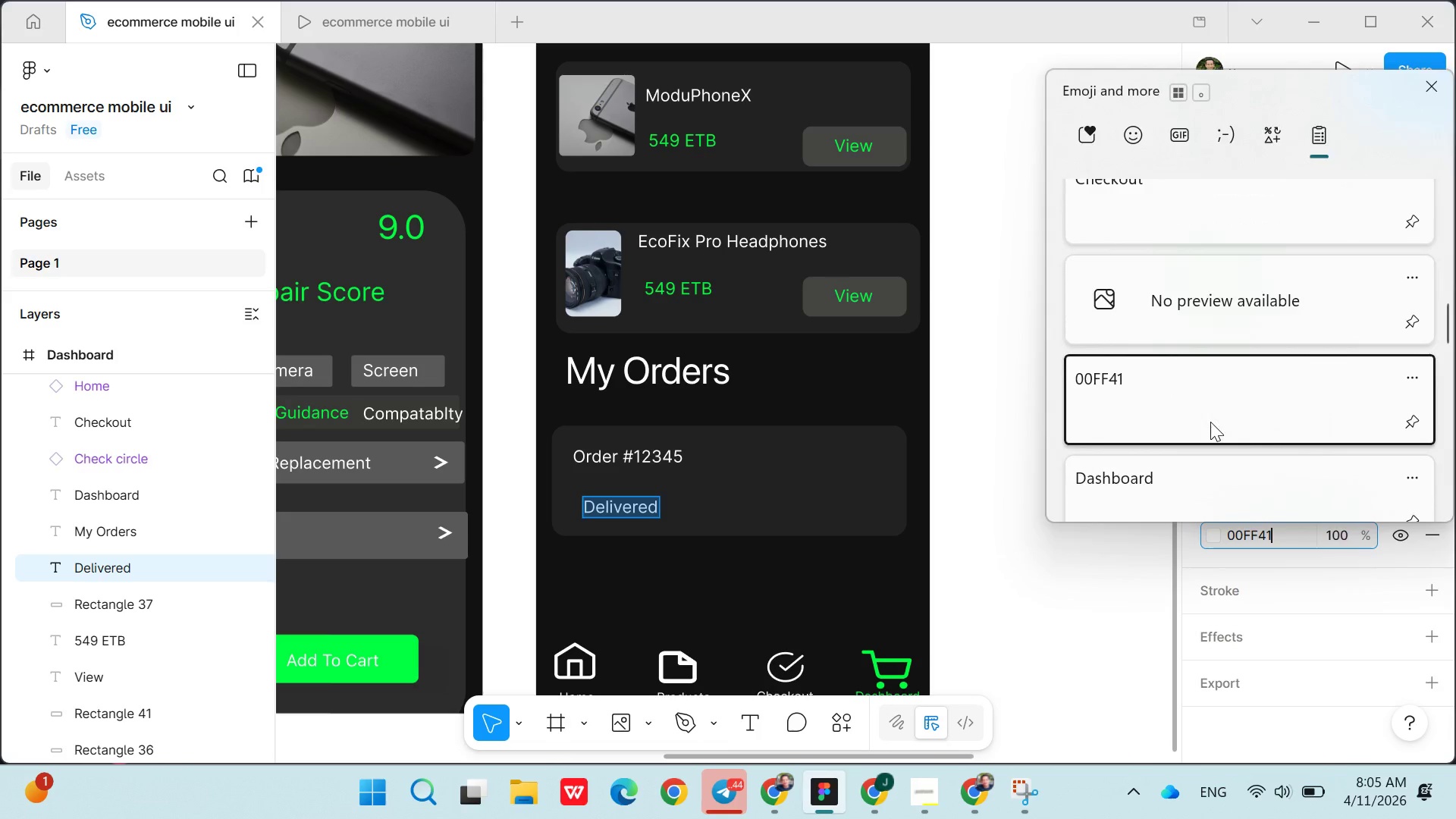 
key(Control+V)
 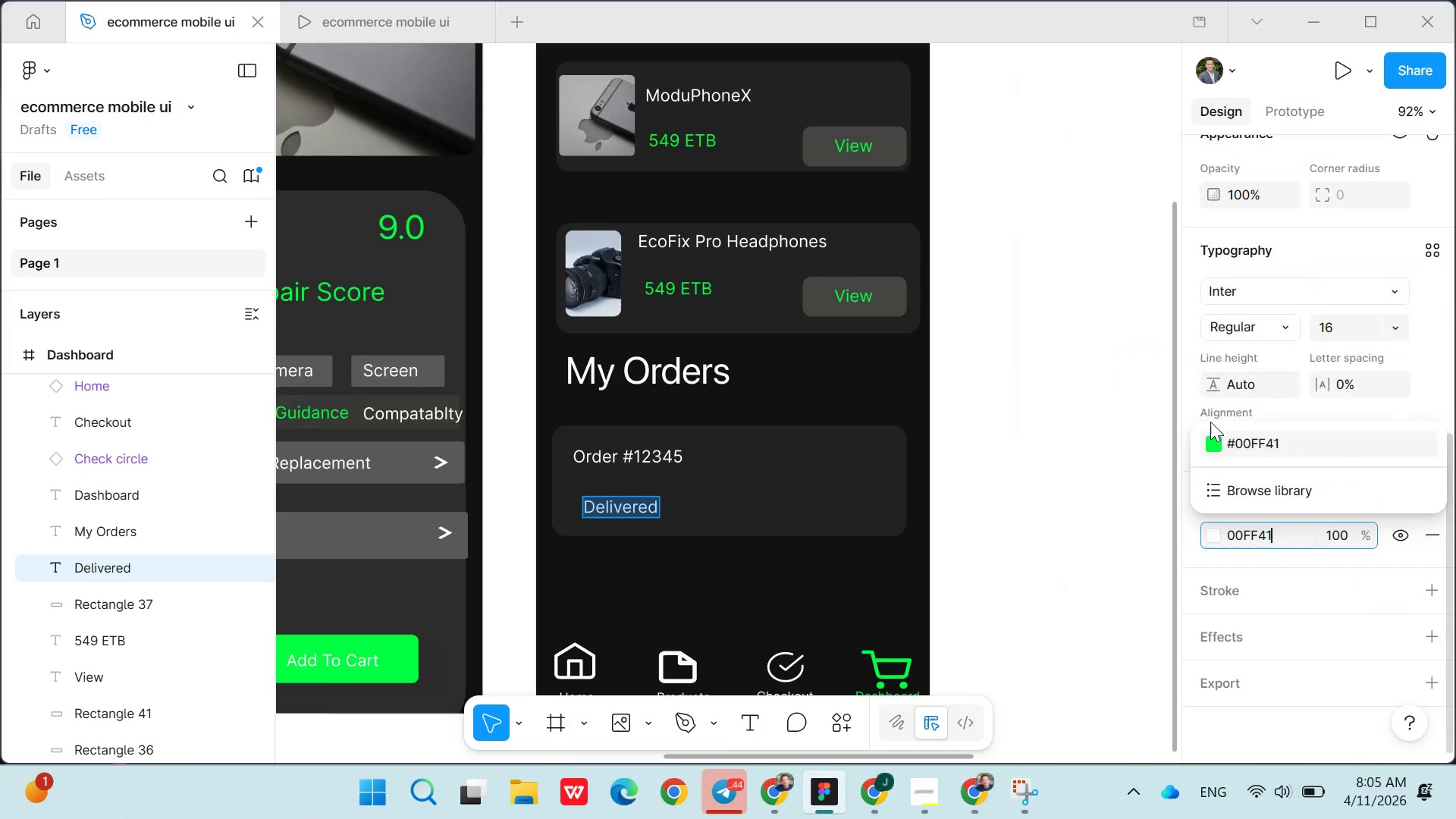 
key(Enter)
 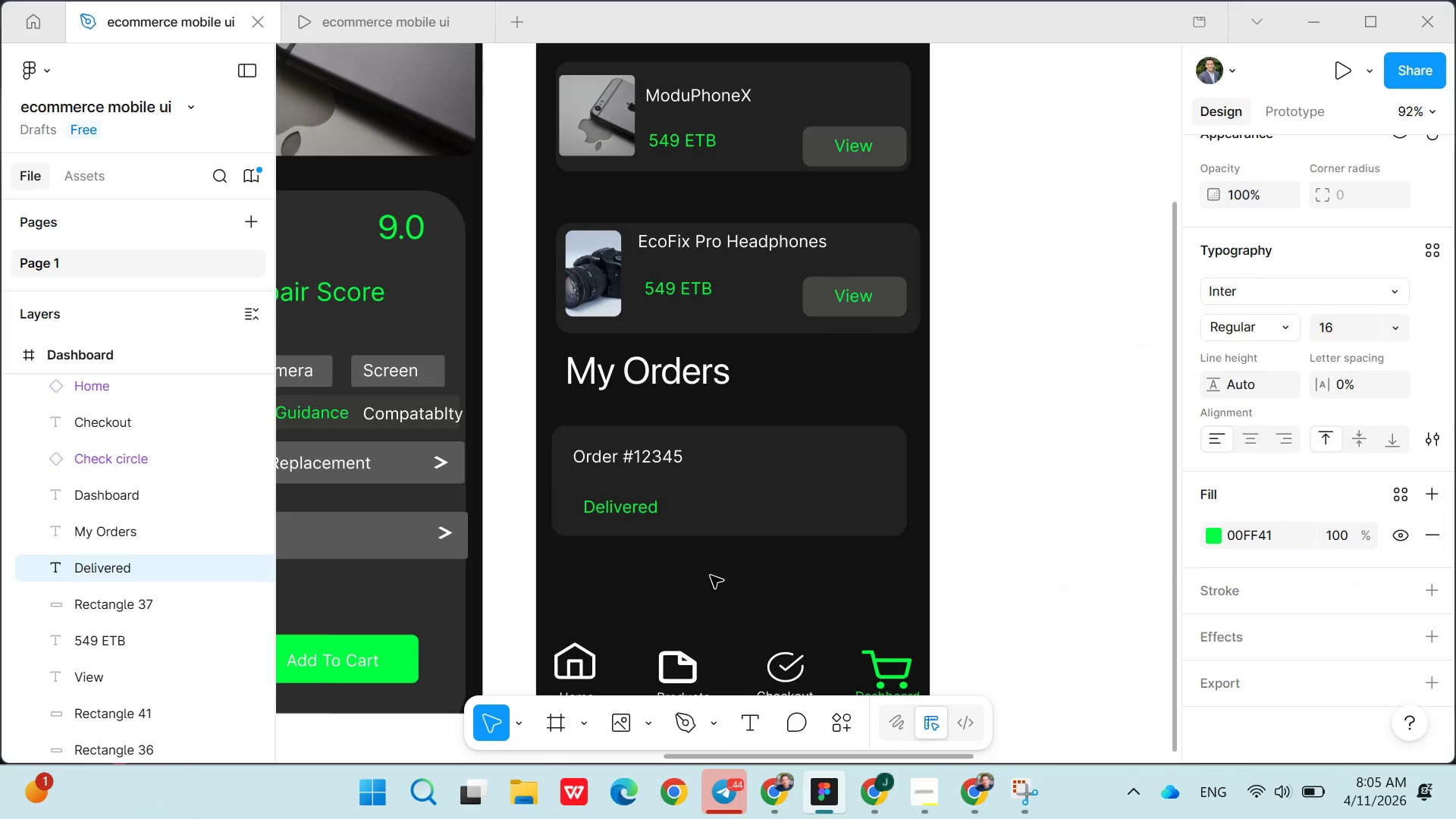 
left_click([711, 585])
 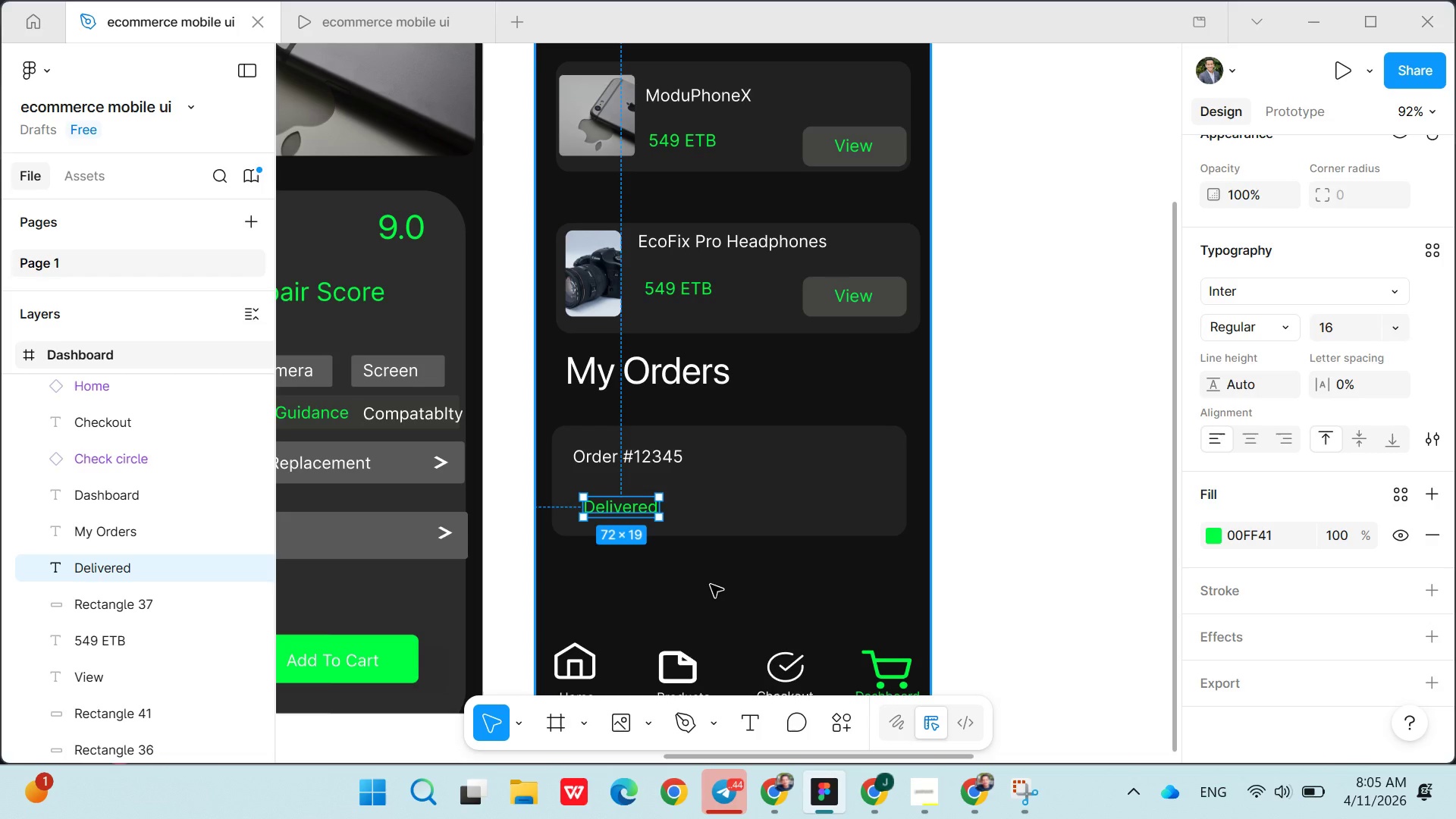 
wait(9.49)
 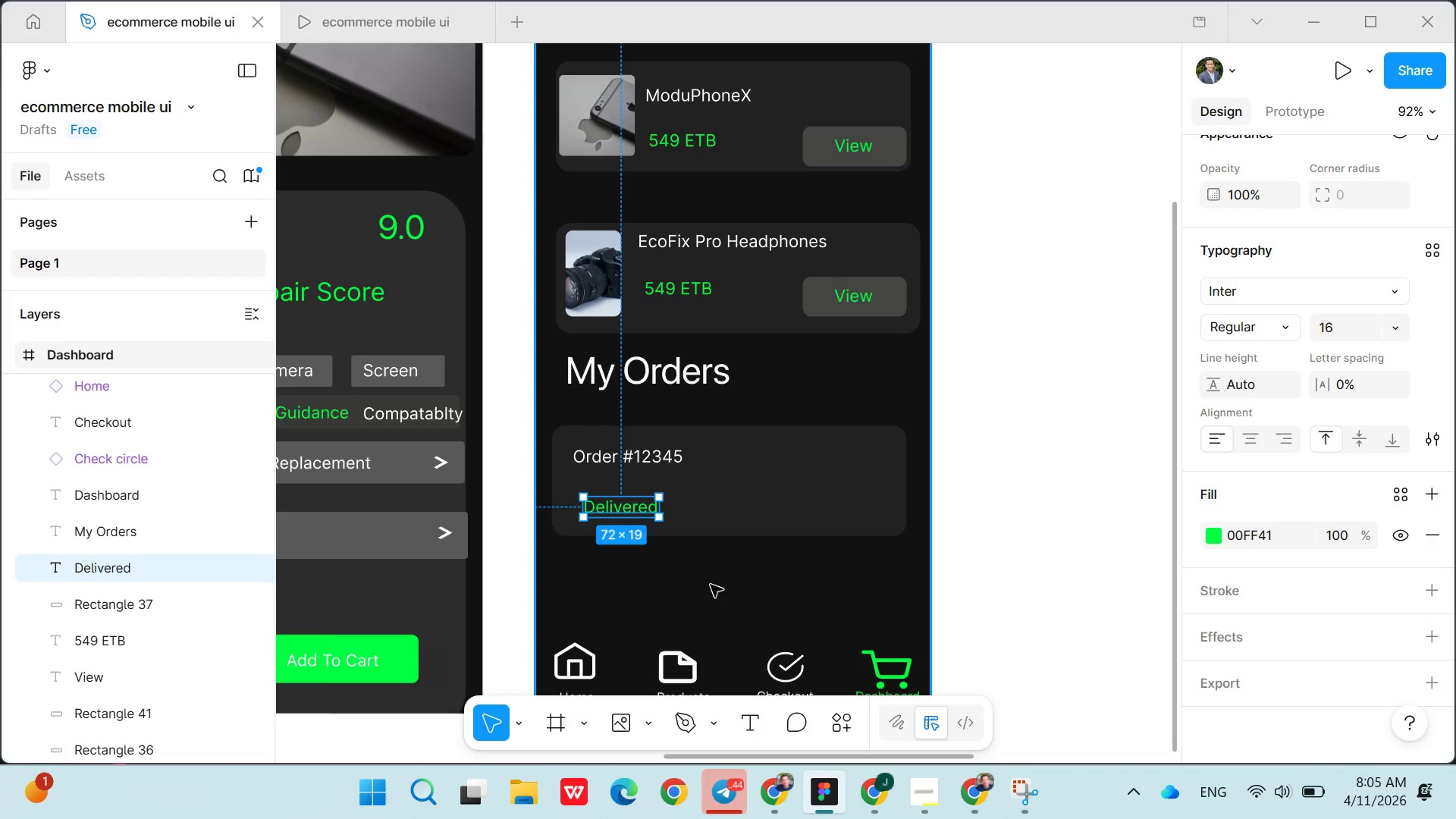 
left_click([820, 309])
 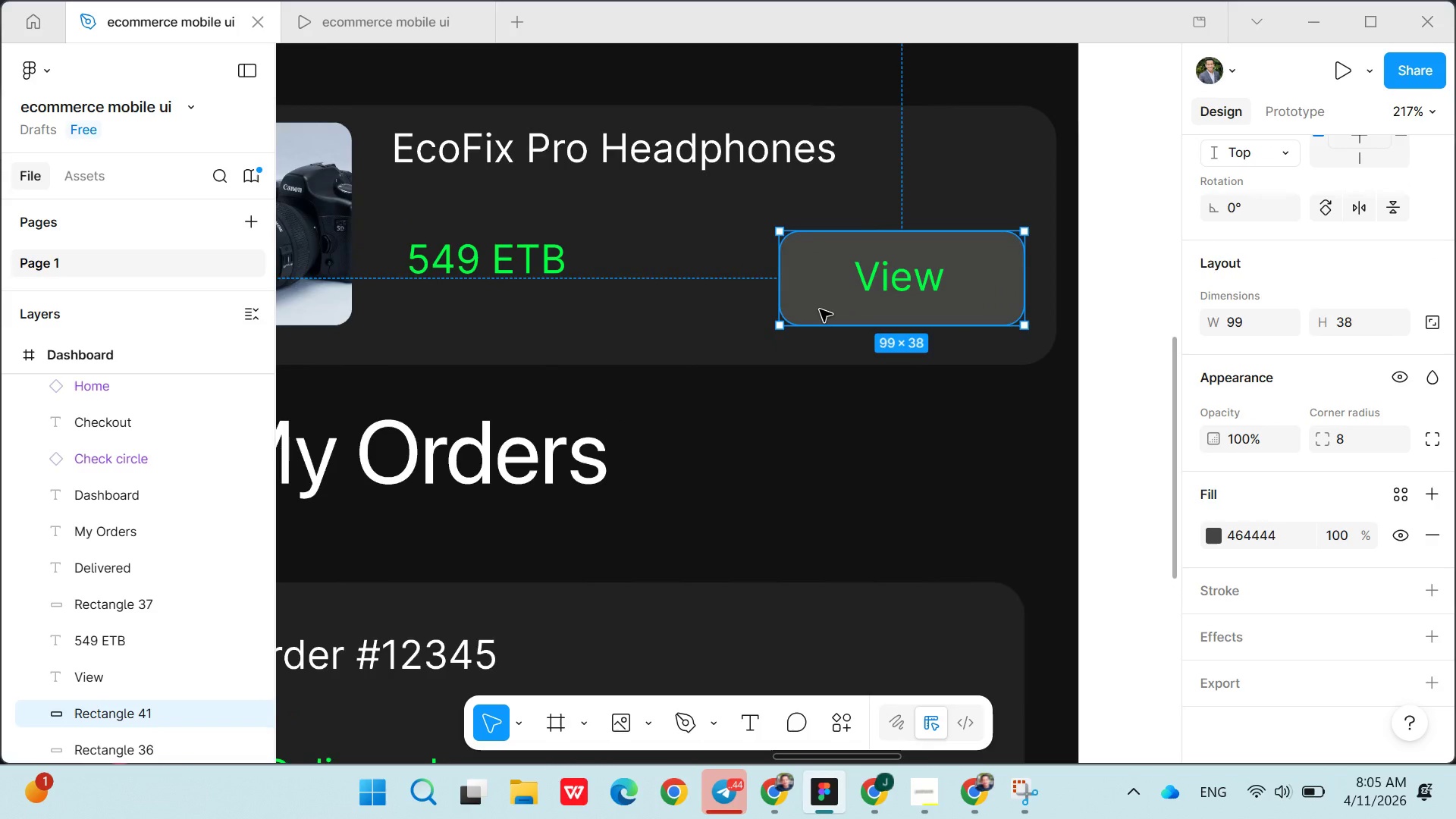 
hold_key(key=ControlLeft, duration=1.33)
left_click([877, 285])
 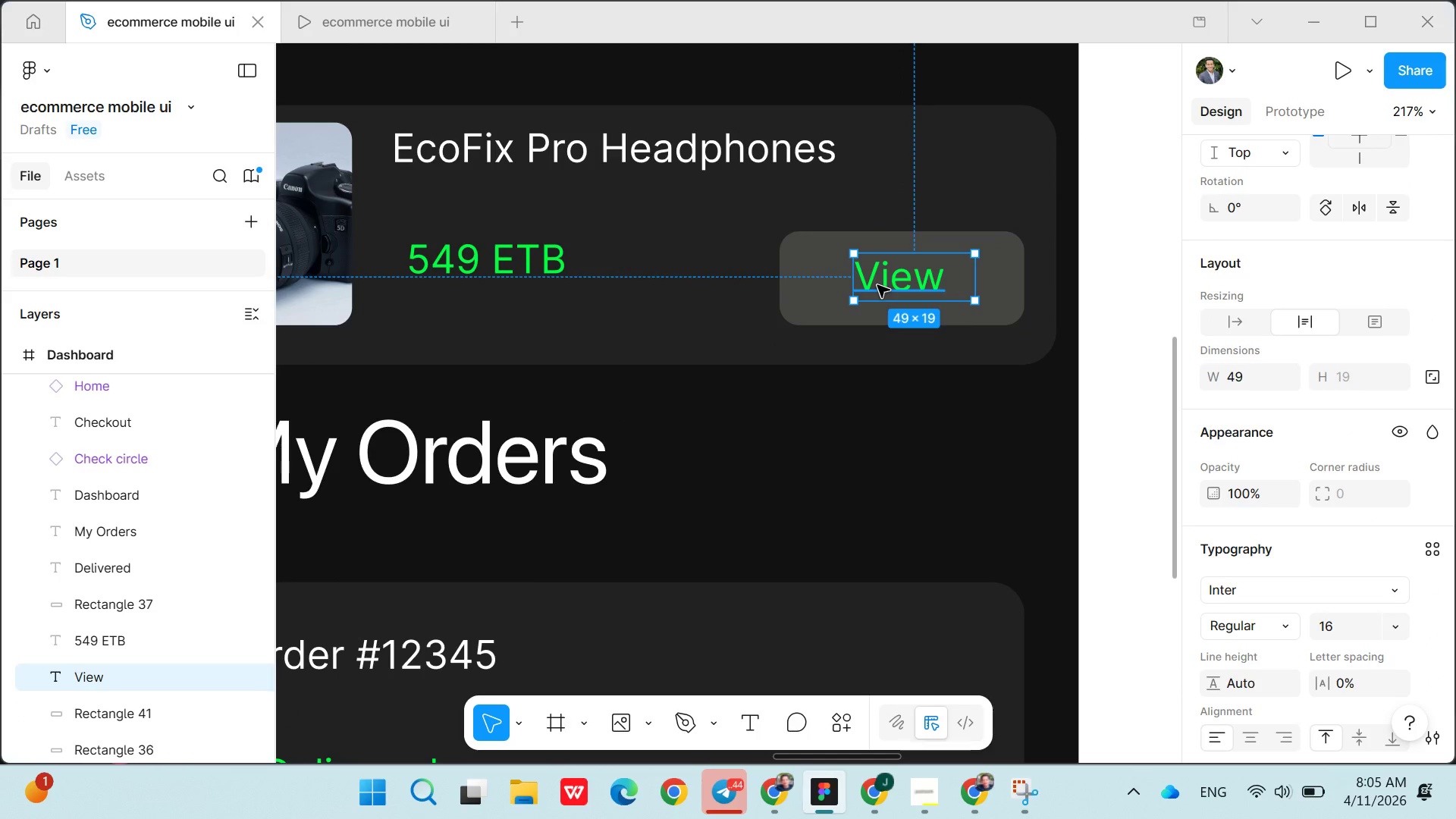 
hold_key(key=ShiftLeft, duration=1.08)
left_click([828, 290])
 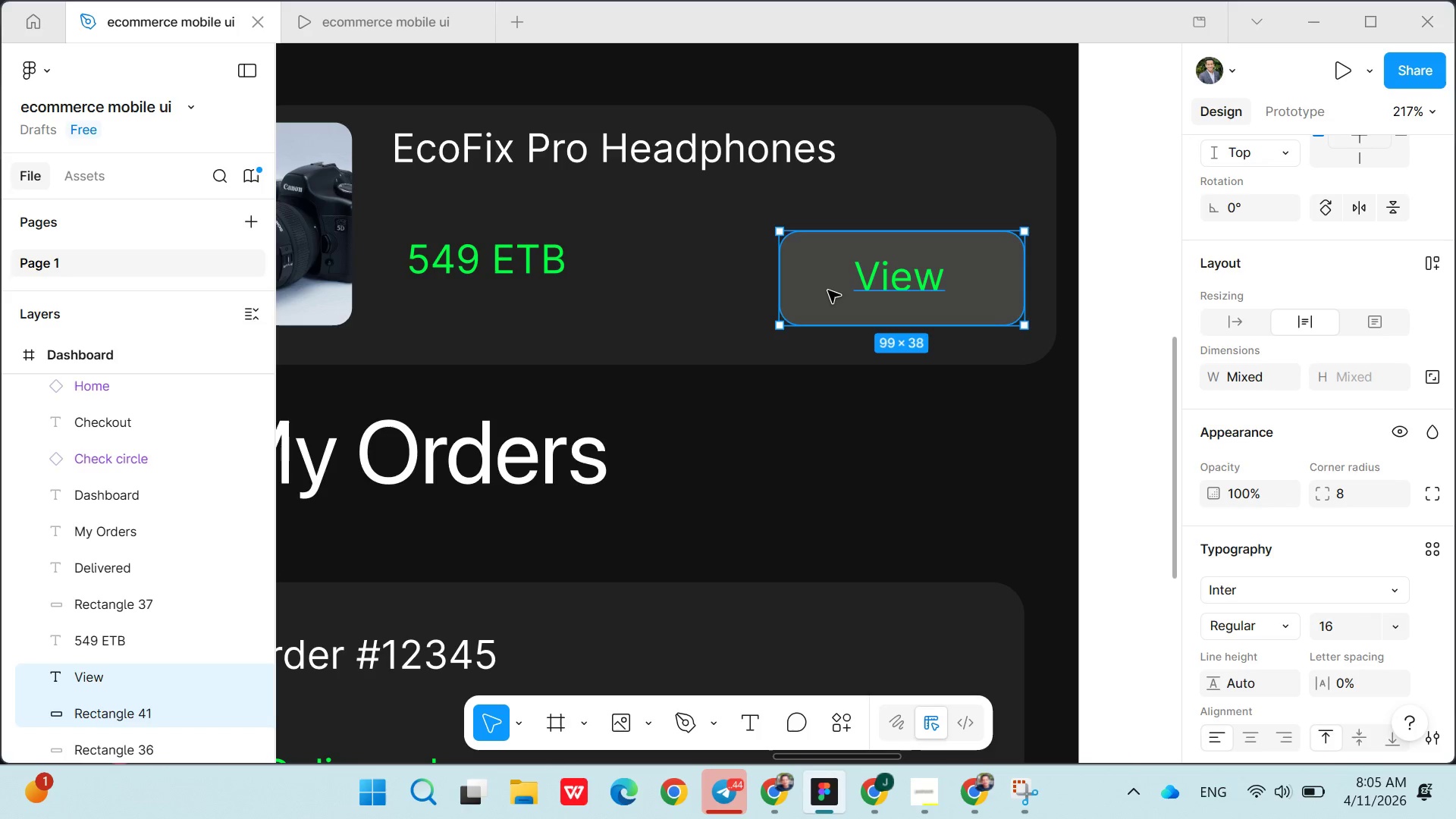 
key(Control+C)
 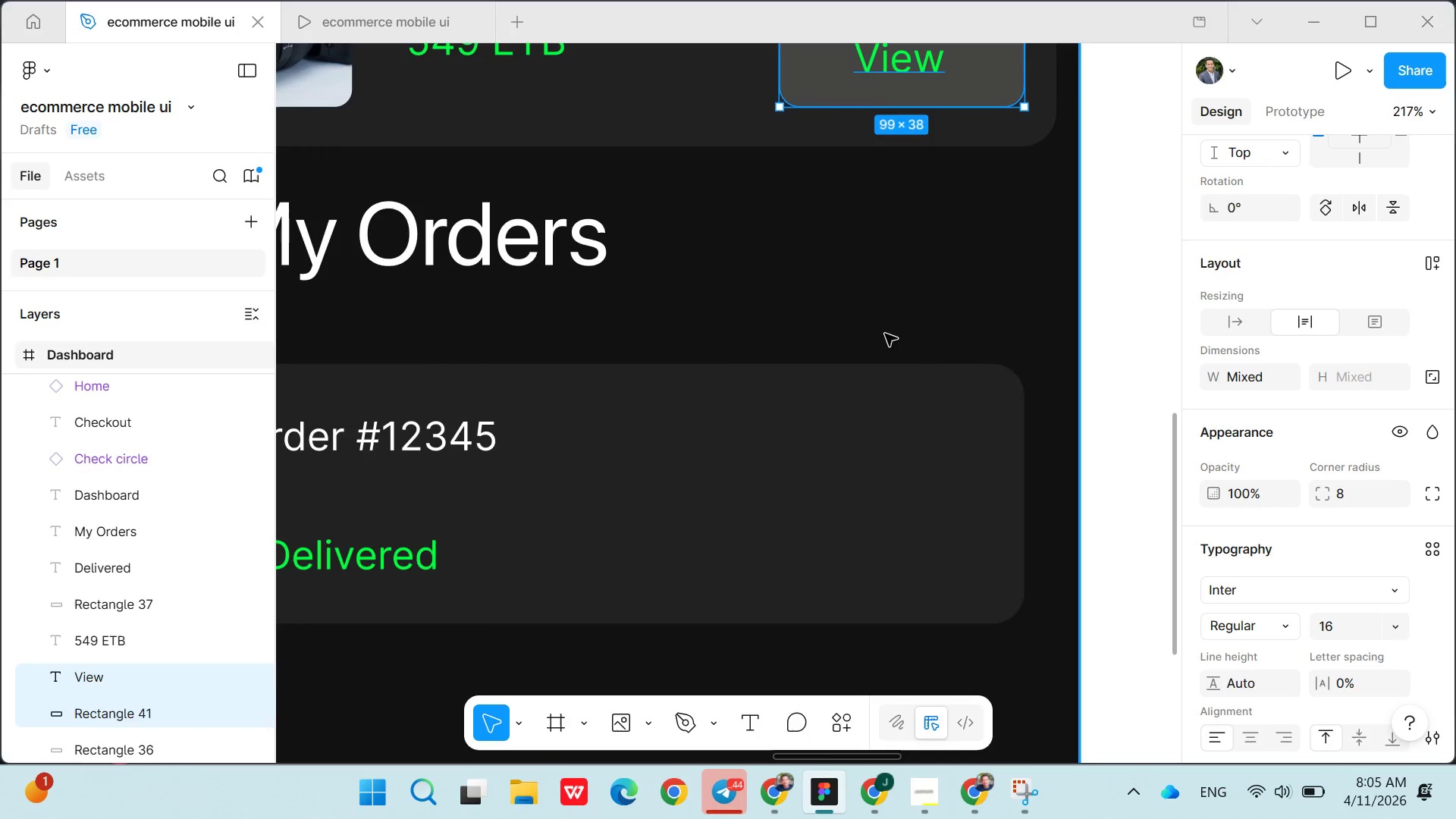 
left_click([841, 463])
 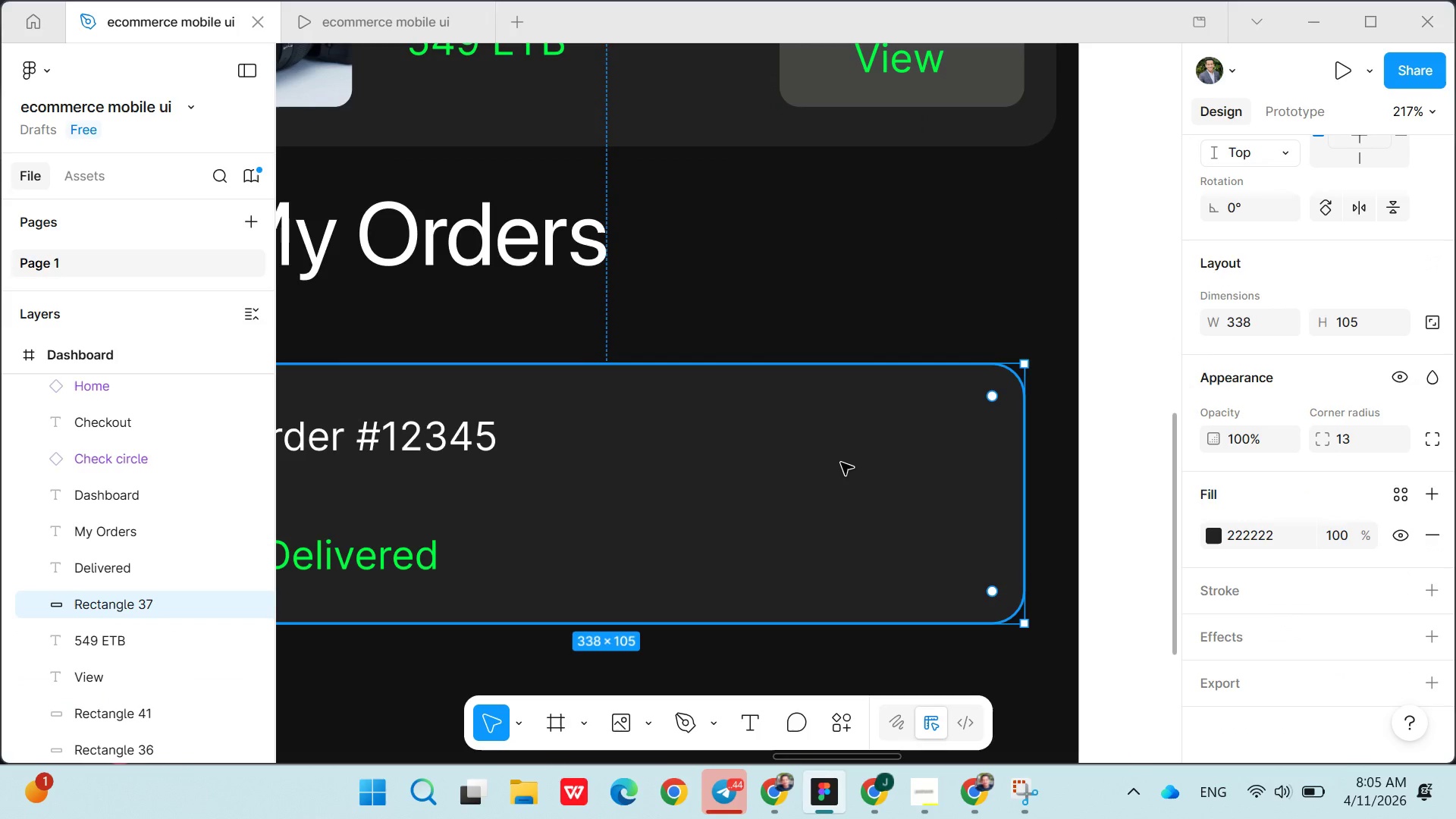 
key(Control+V)
 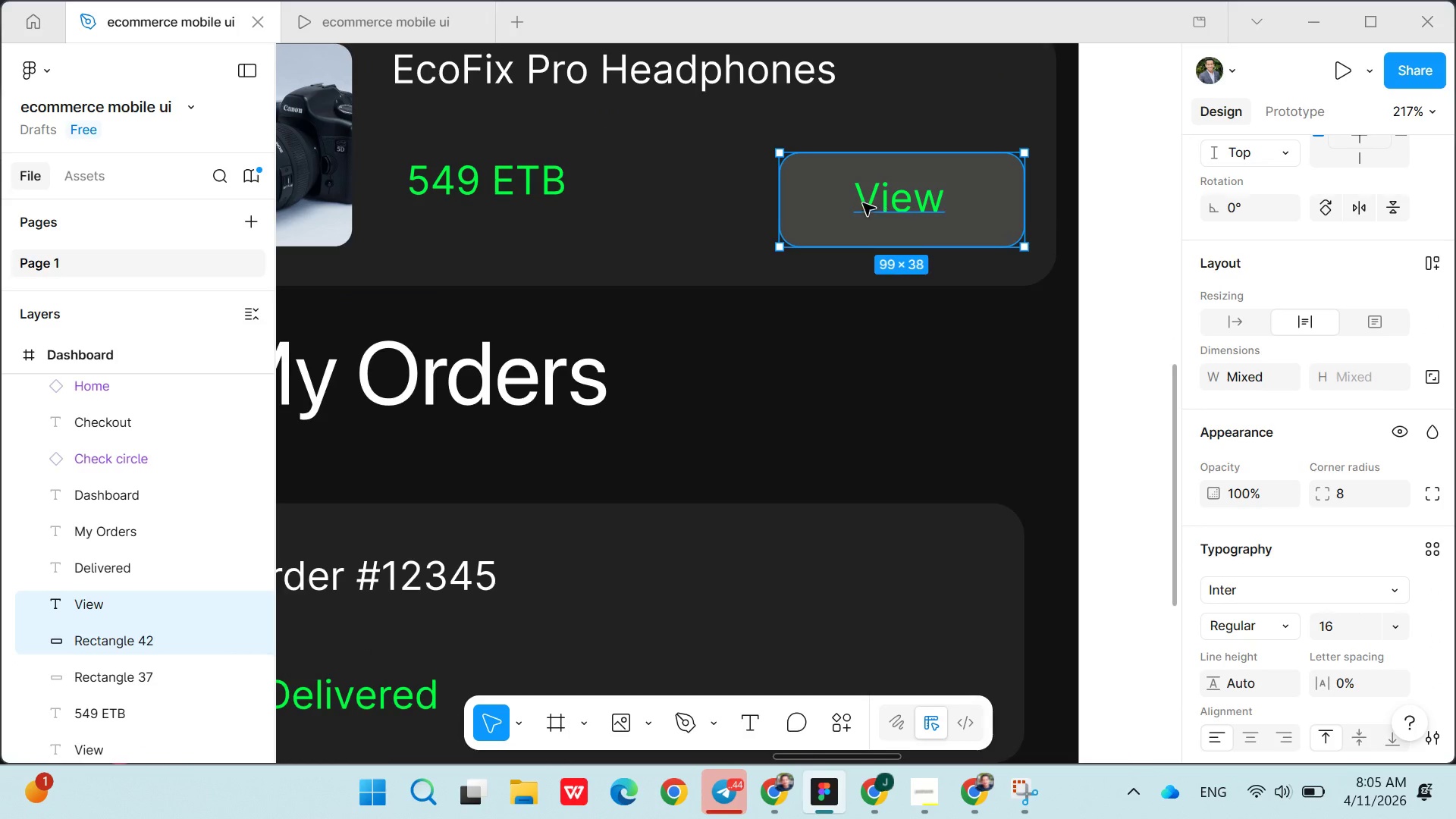 
left_click_drag(start_coordinate=[835, 210], to_coordinate=[826, 692])
 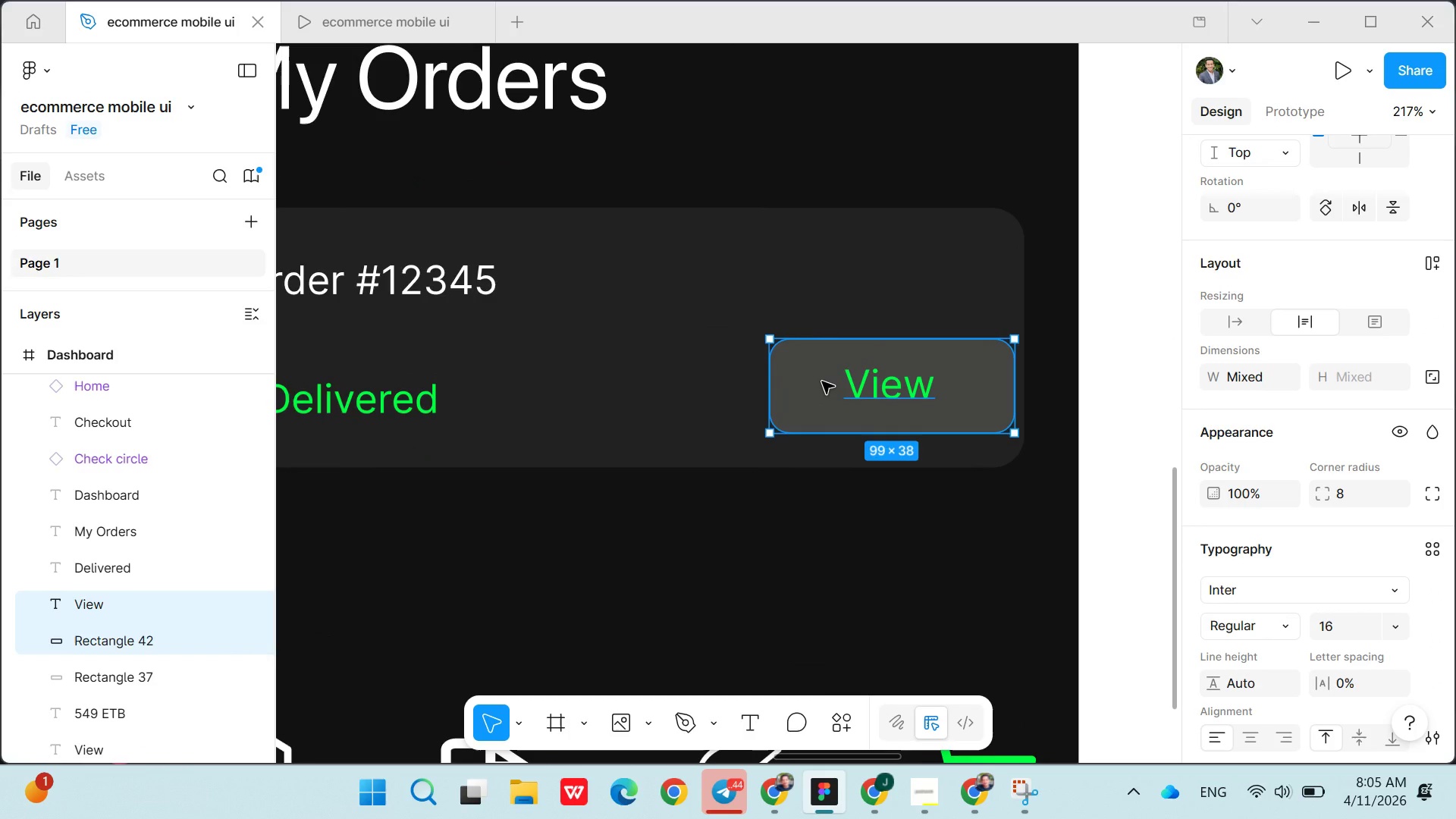 
left_click_drag(start_coordinate=[822, 381], to_coordinate=[803, 369])
 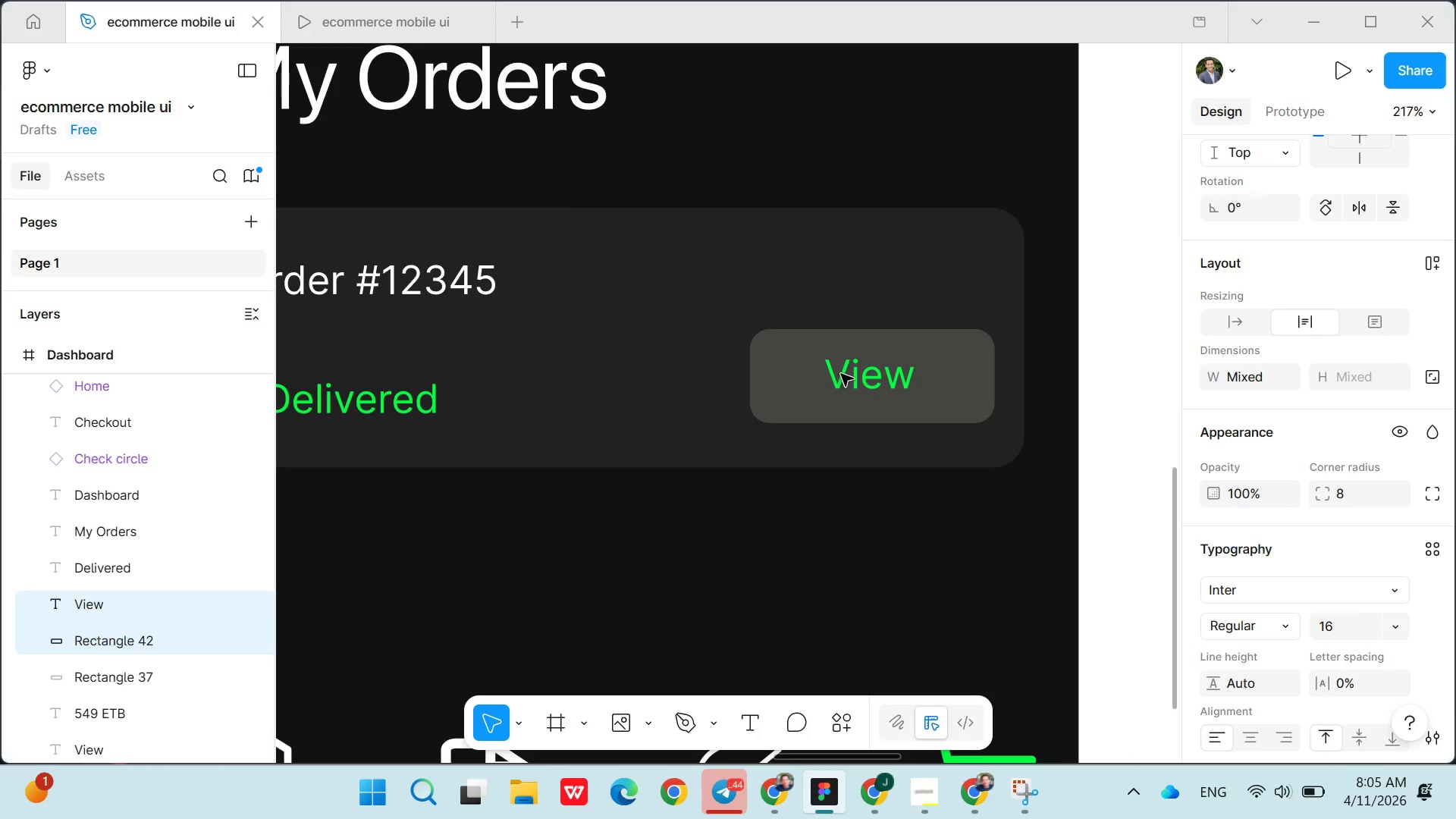 
left_click([841, 374])
 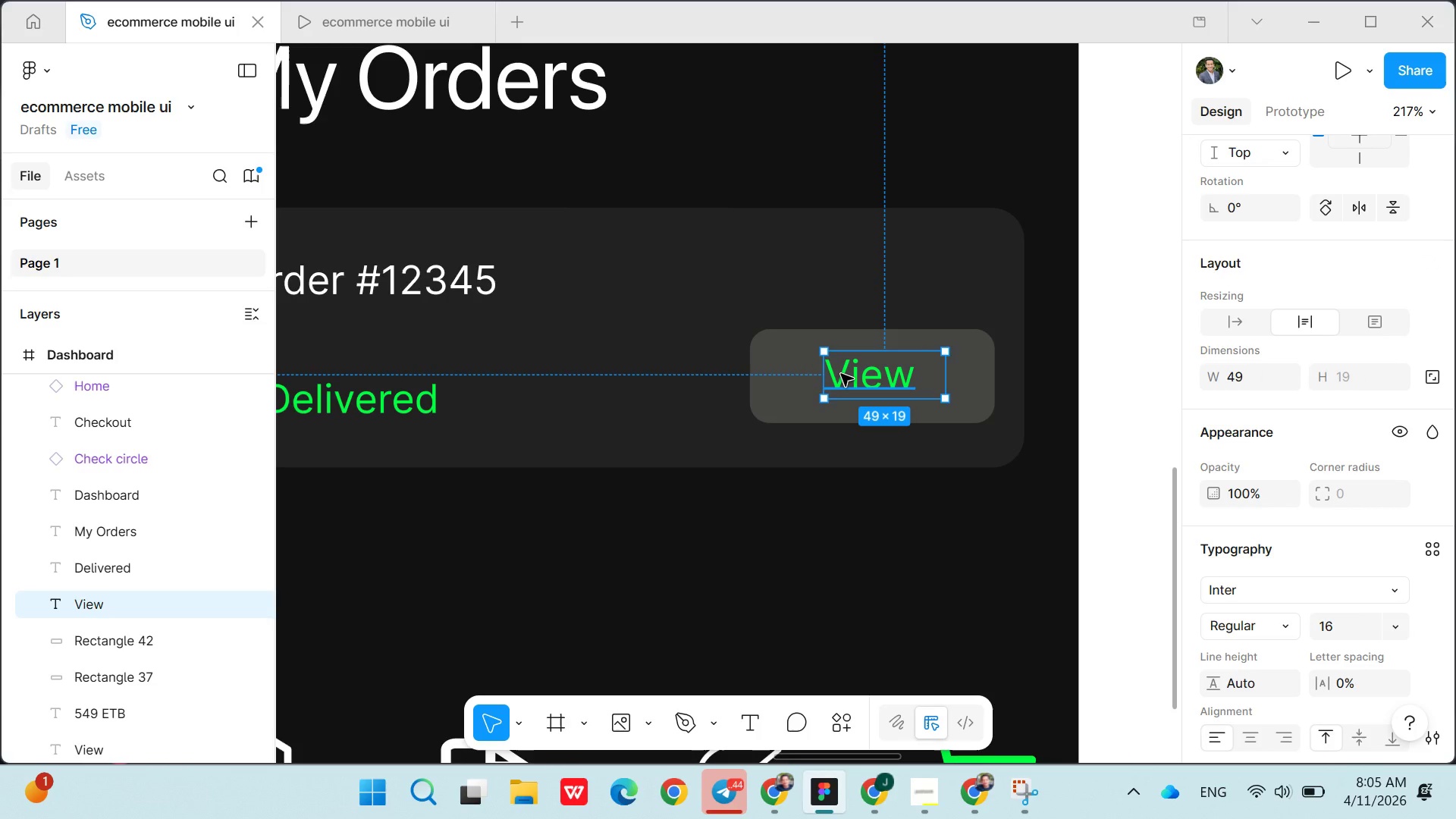 
left_click_drag(start_coordinate=[841, 374], to_coordinate=[793, 372])
 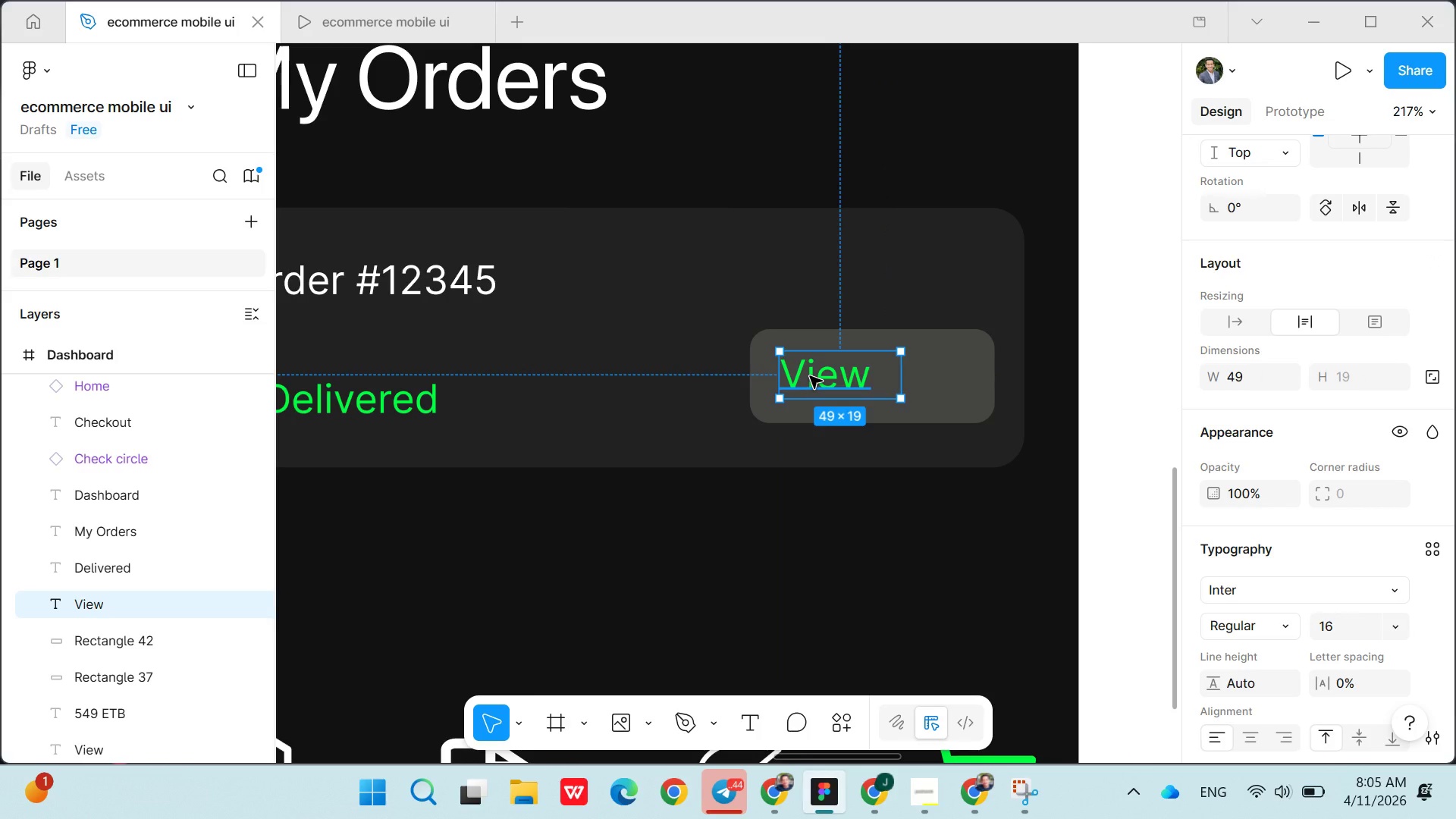 
double_click([810, 376])
 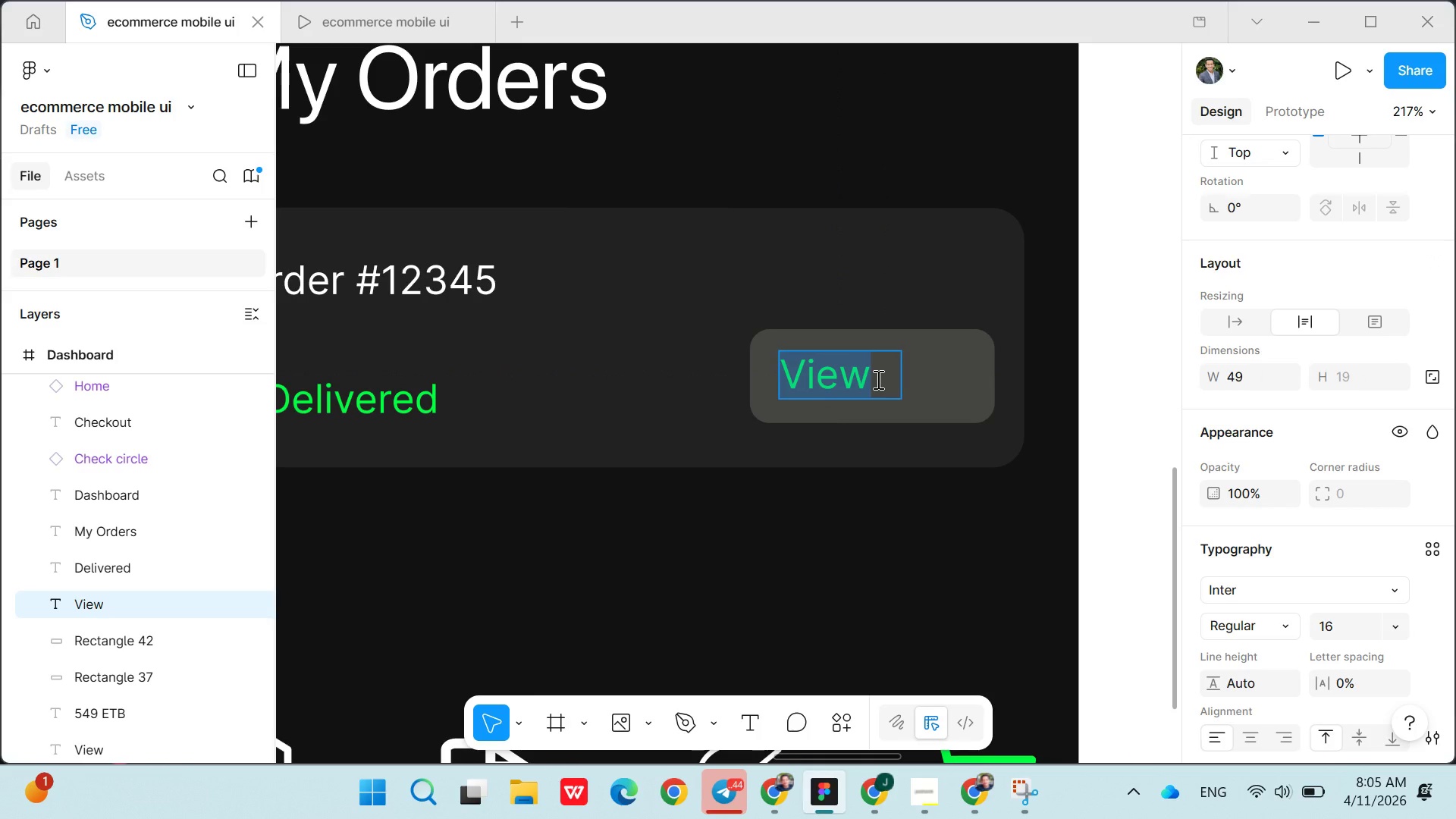 
key(ArrowRight)
 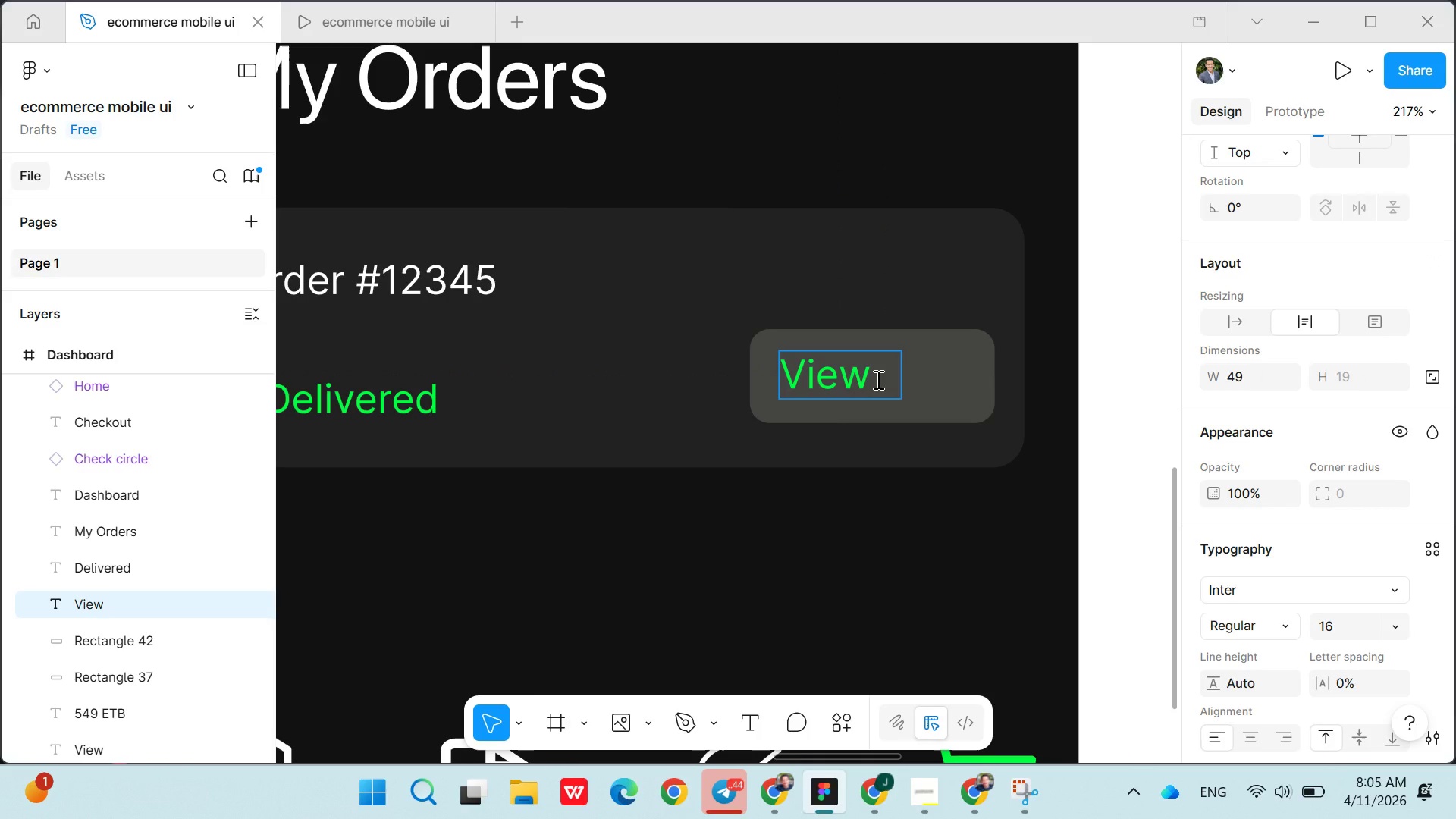 
type( Details)
 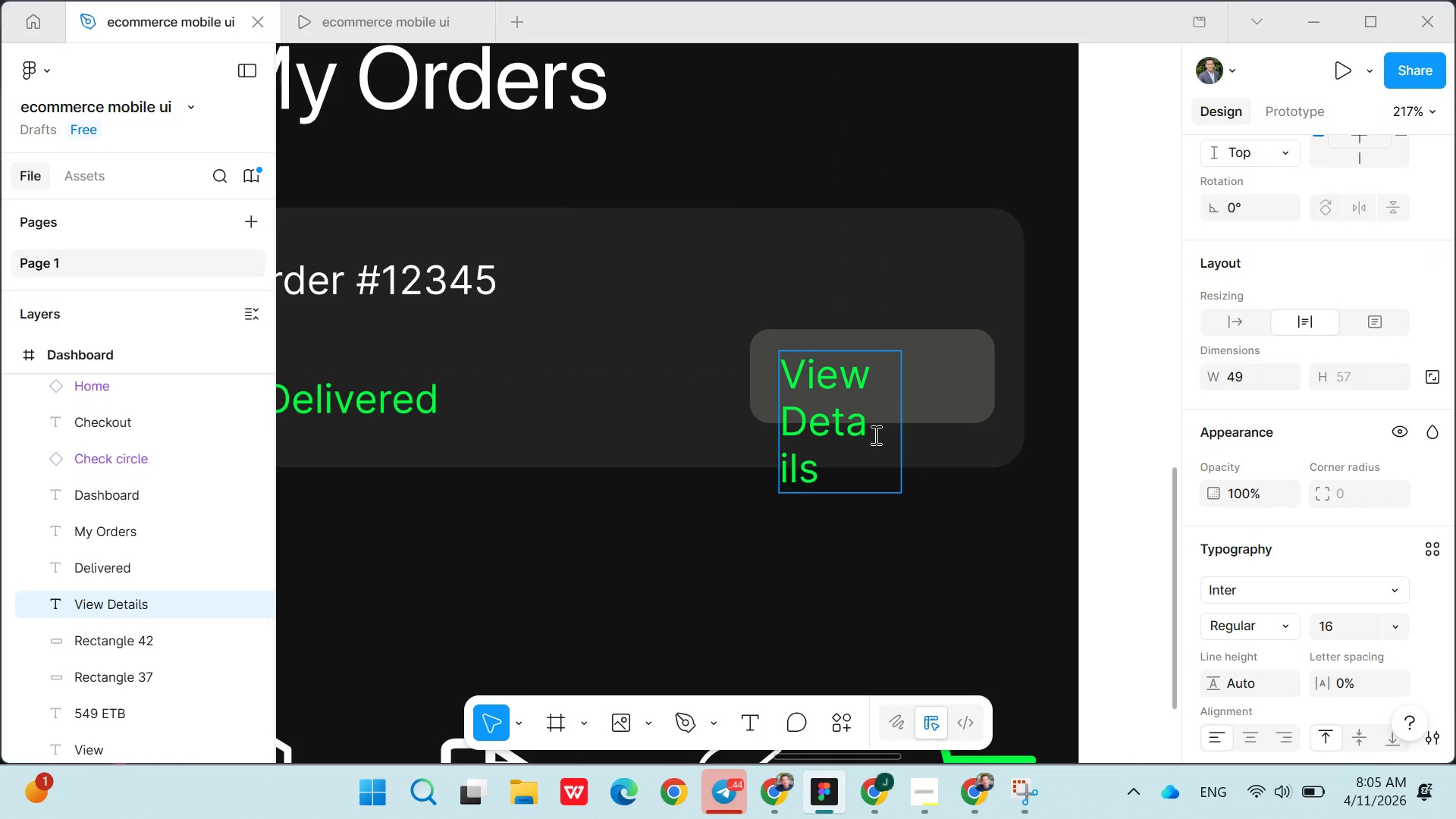 
left_click([929, 479])
 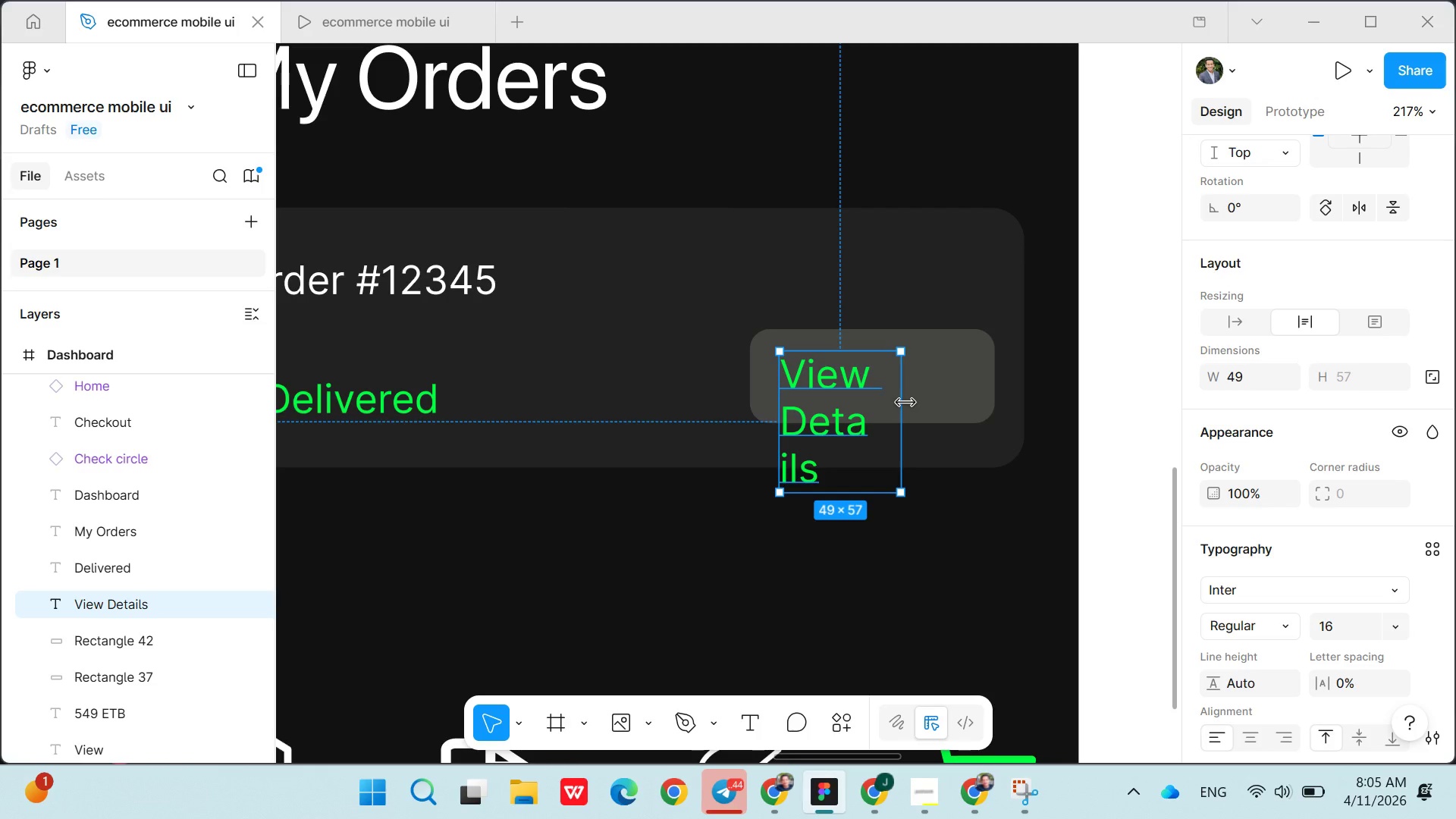 
left_click_drag(start_coordinate=[905, 403], to_coordinate=[989, 367])
 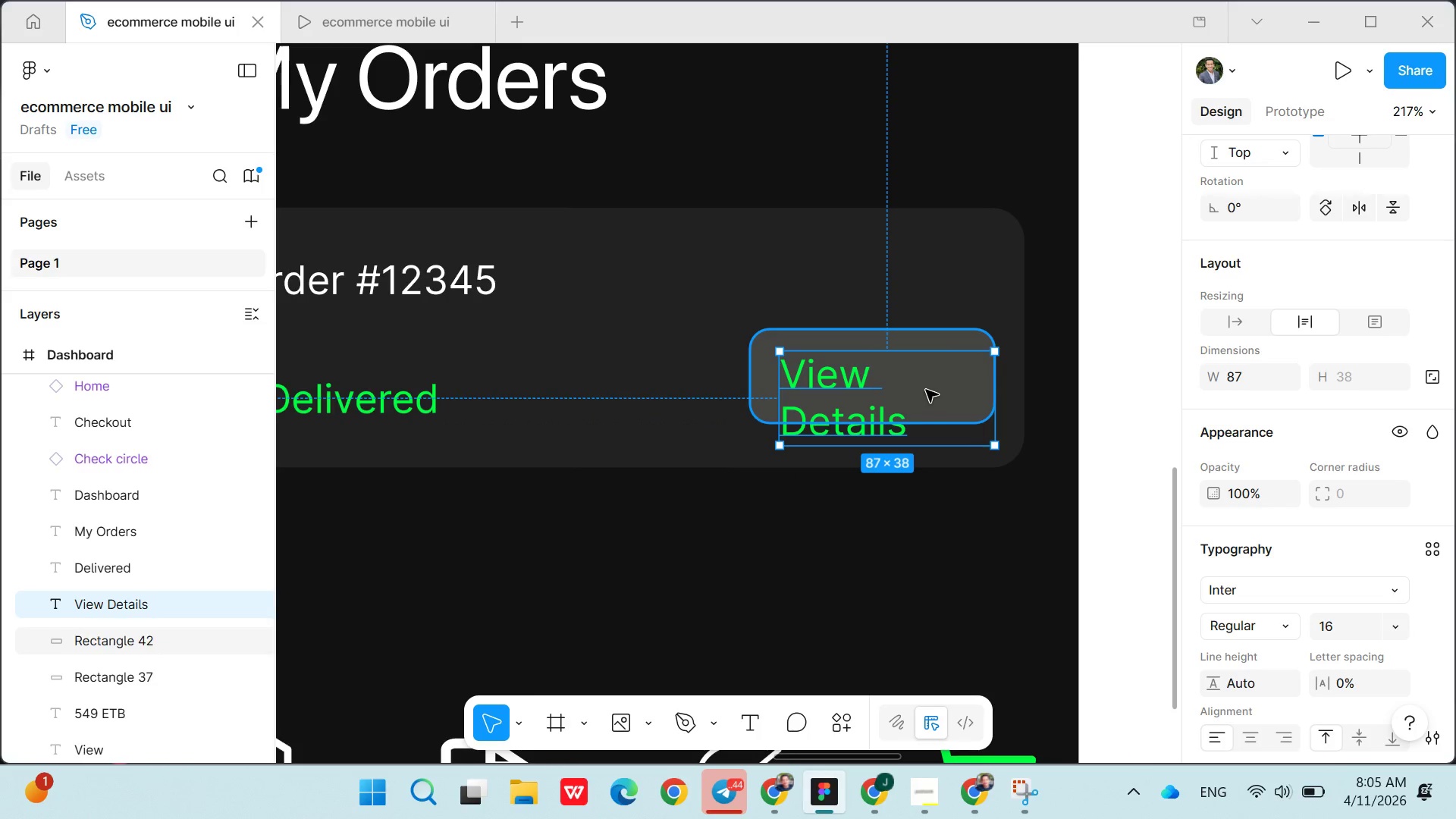 
left_click([926, 390])
 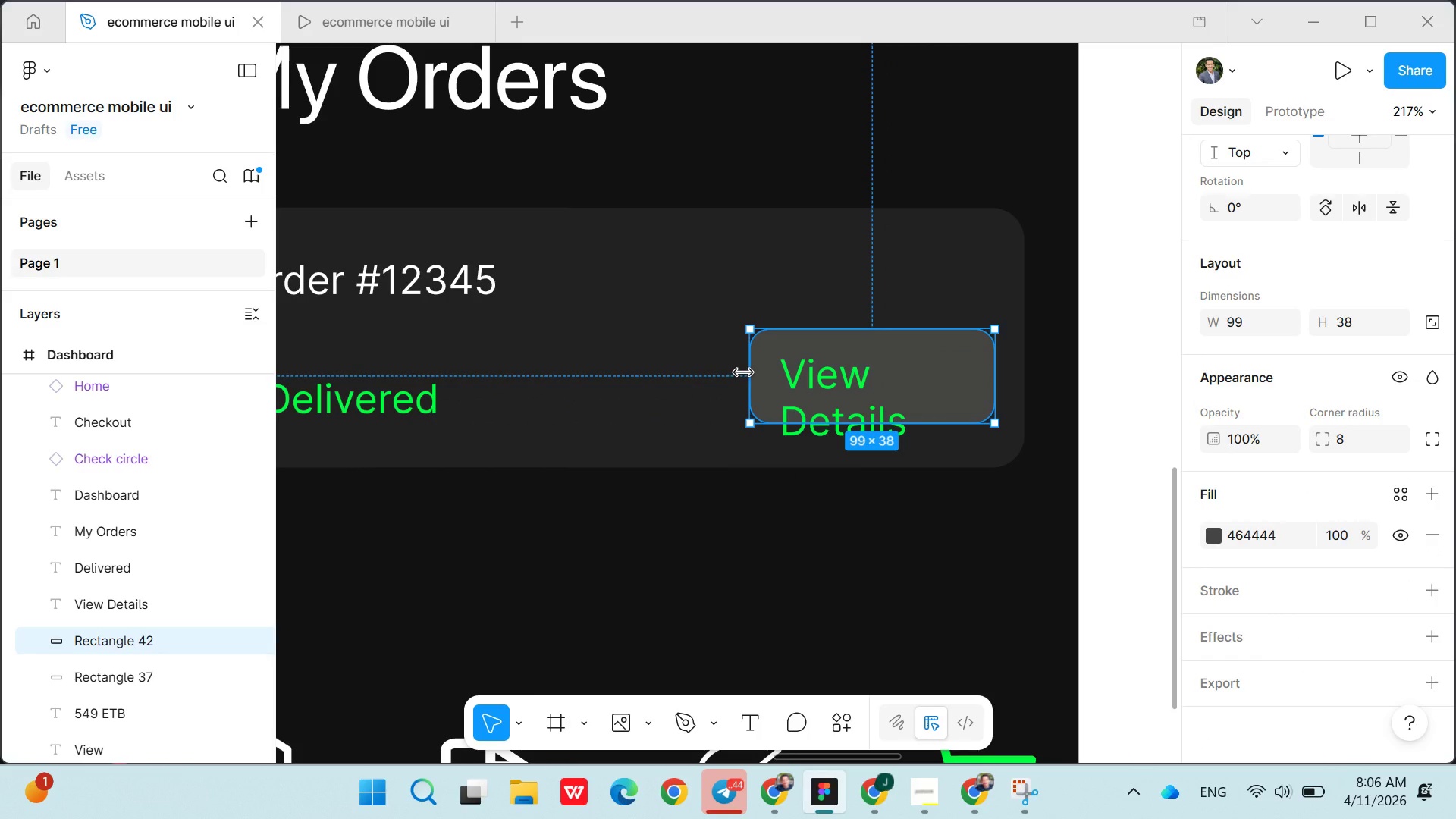 
left_click_drag(start_coordinate=[743, 372], to_coordinate=[703, 372])
 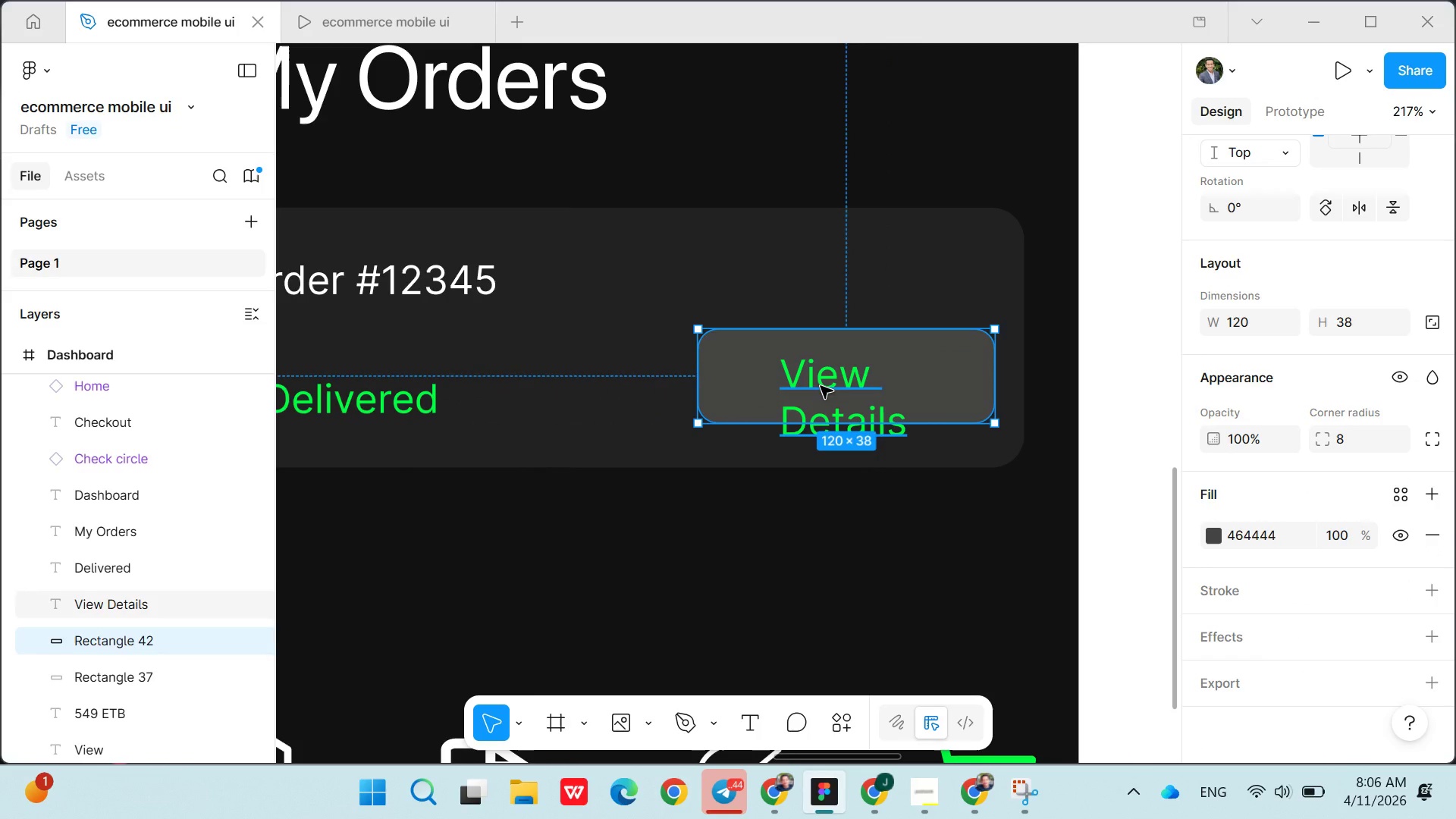 
left_click([821, 386])
 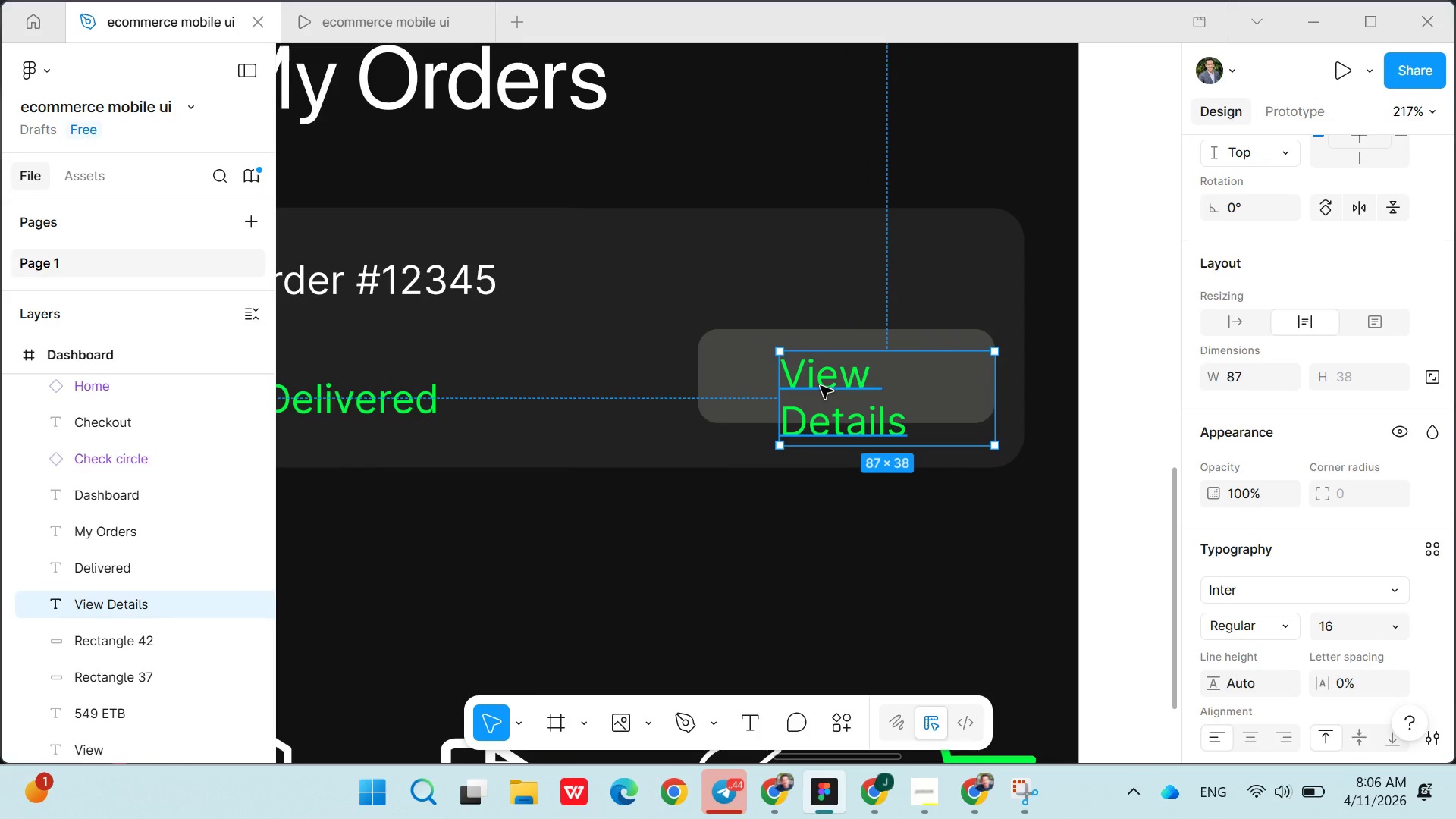 
left_click_drag(start_coordinate=[821, 386], to_coordinate=[764, 366])
 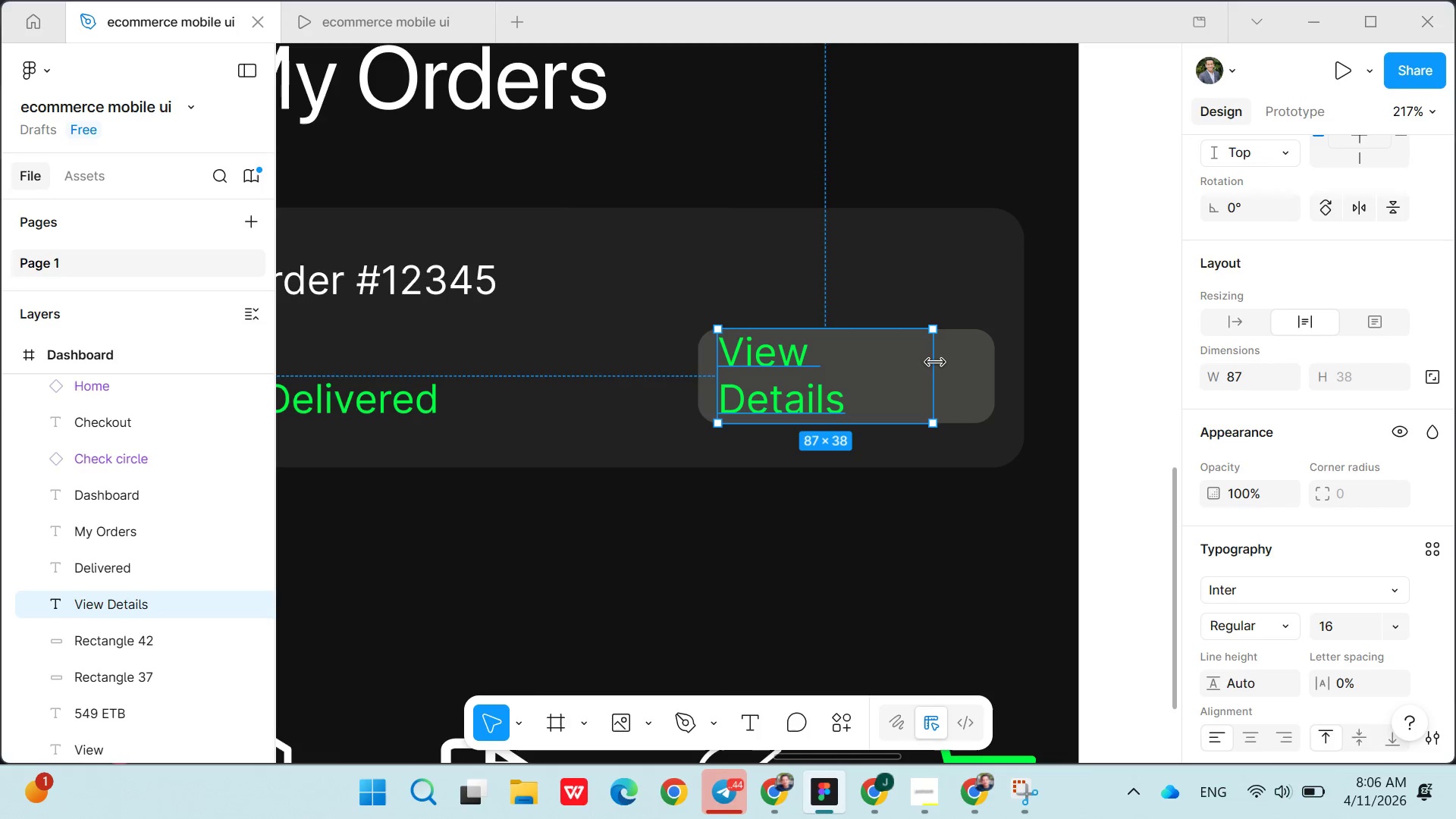 
left_click_drag(start_coordinate=[935, 362], to_coordinate=[974, 365])
 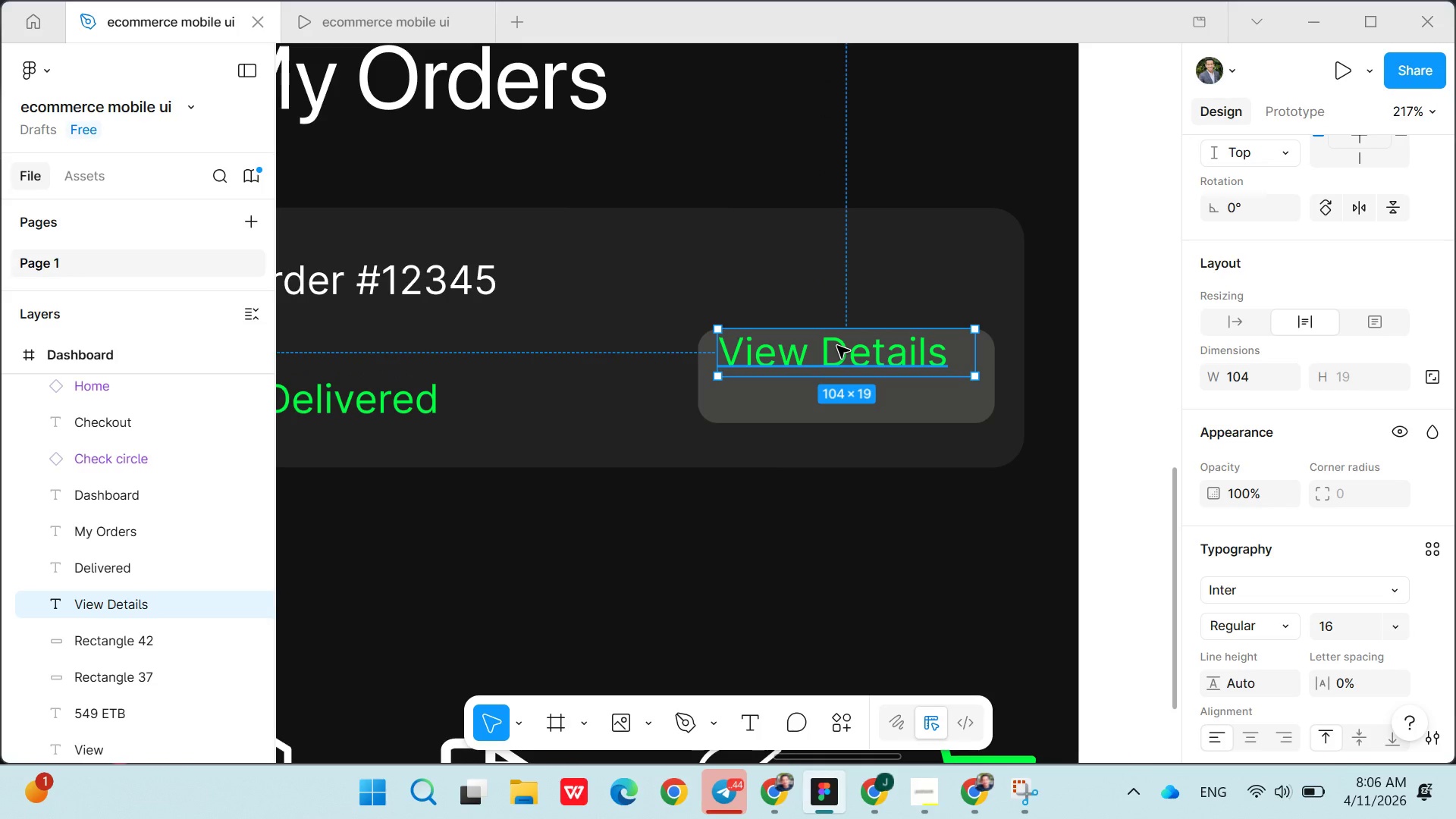 
left_click_drag(start_coordinate=[837, 346], to_coordinate=[837, 367])
 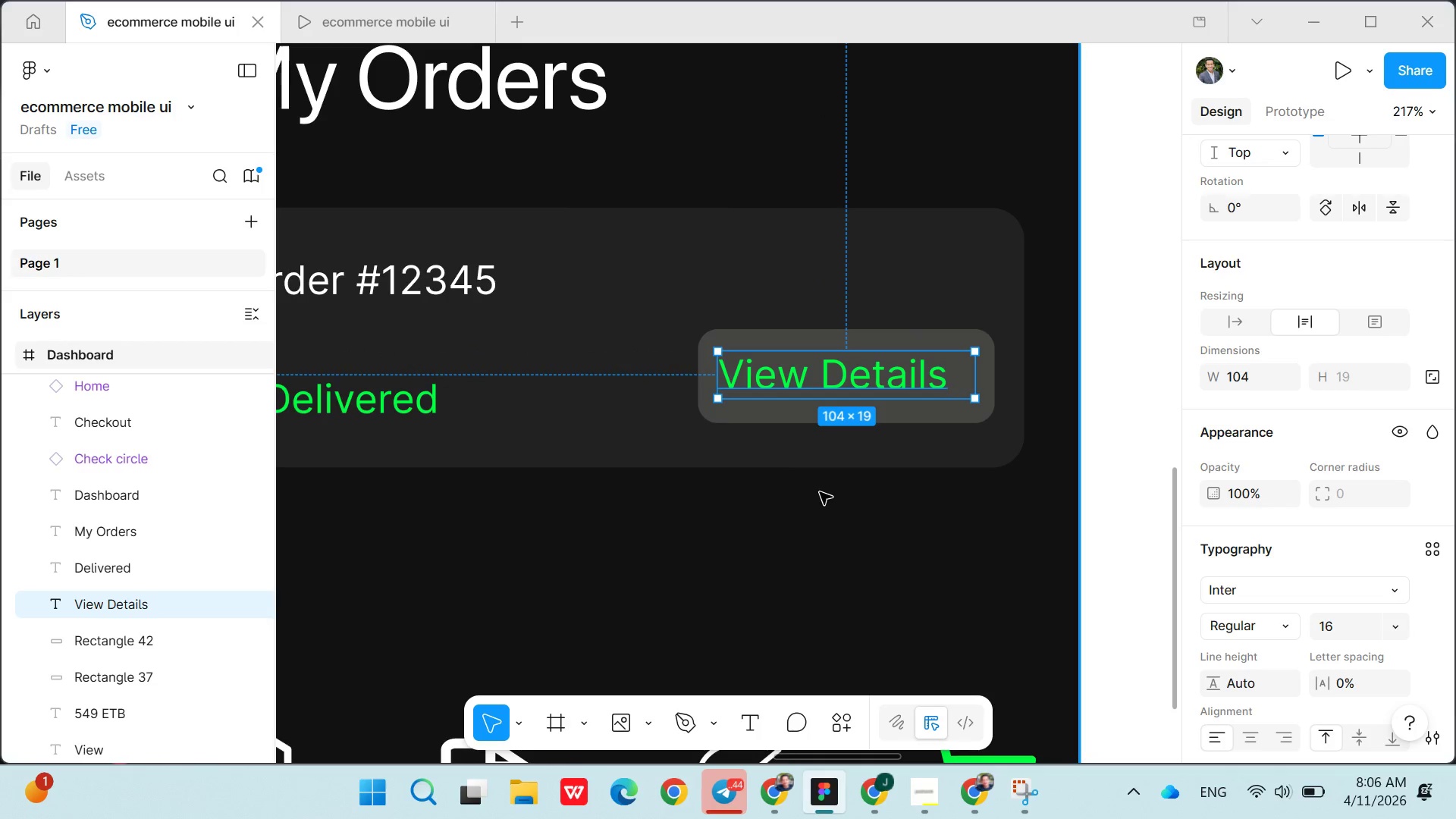 
left_click([820, 492])
 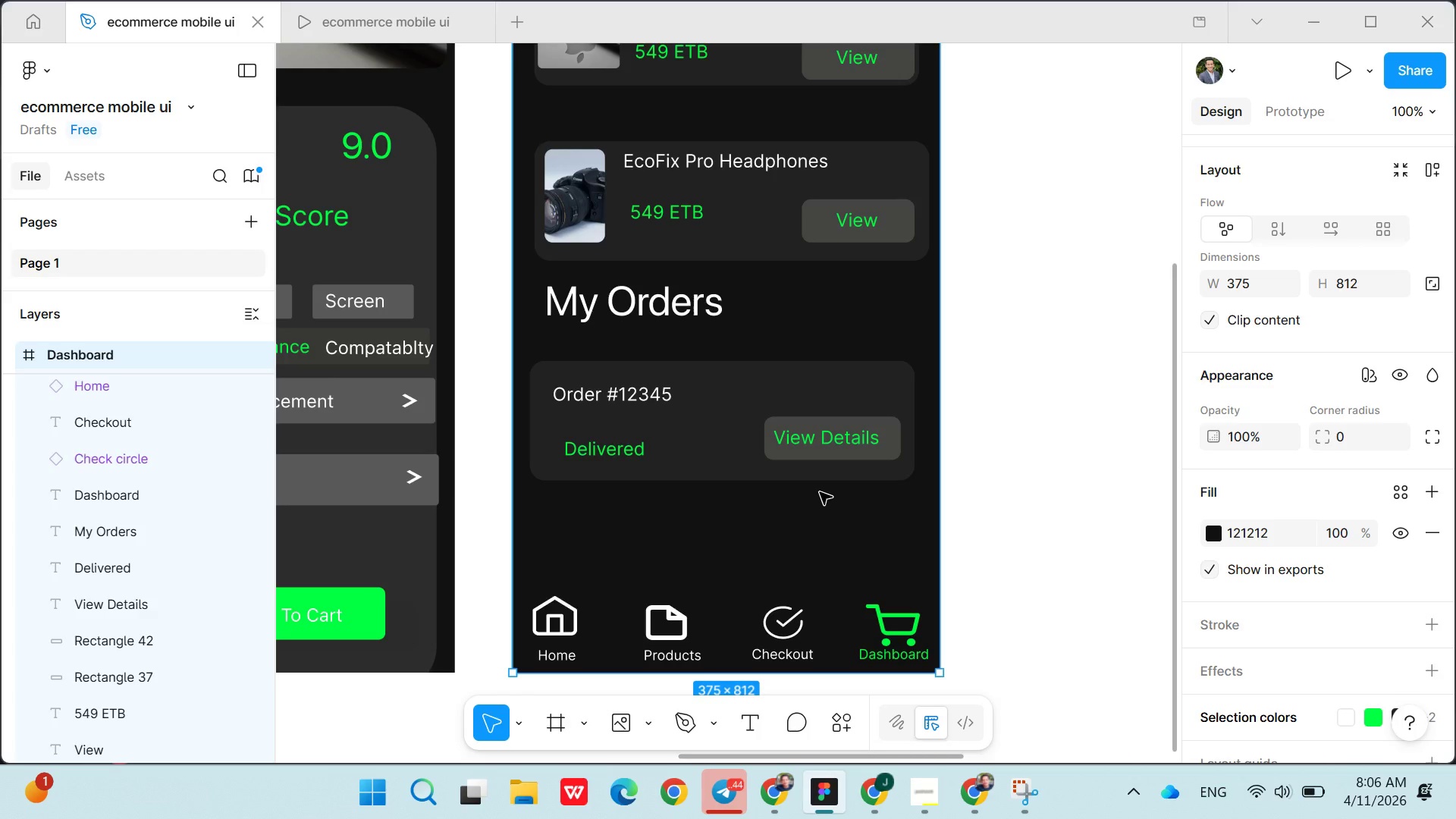 
wait(15.62)
 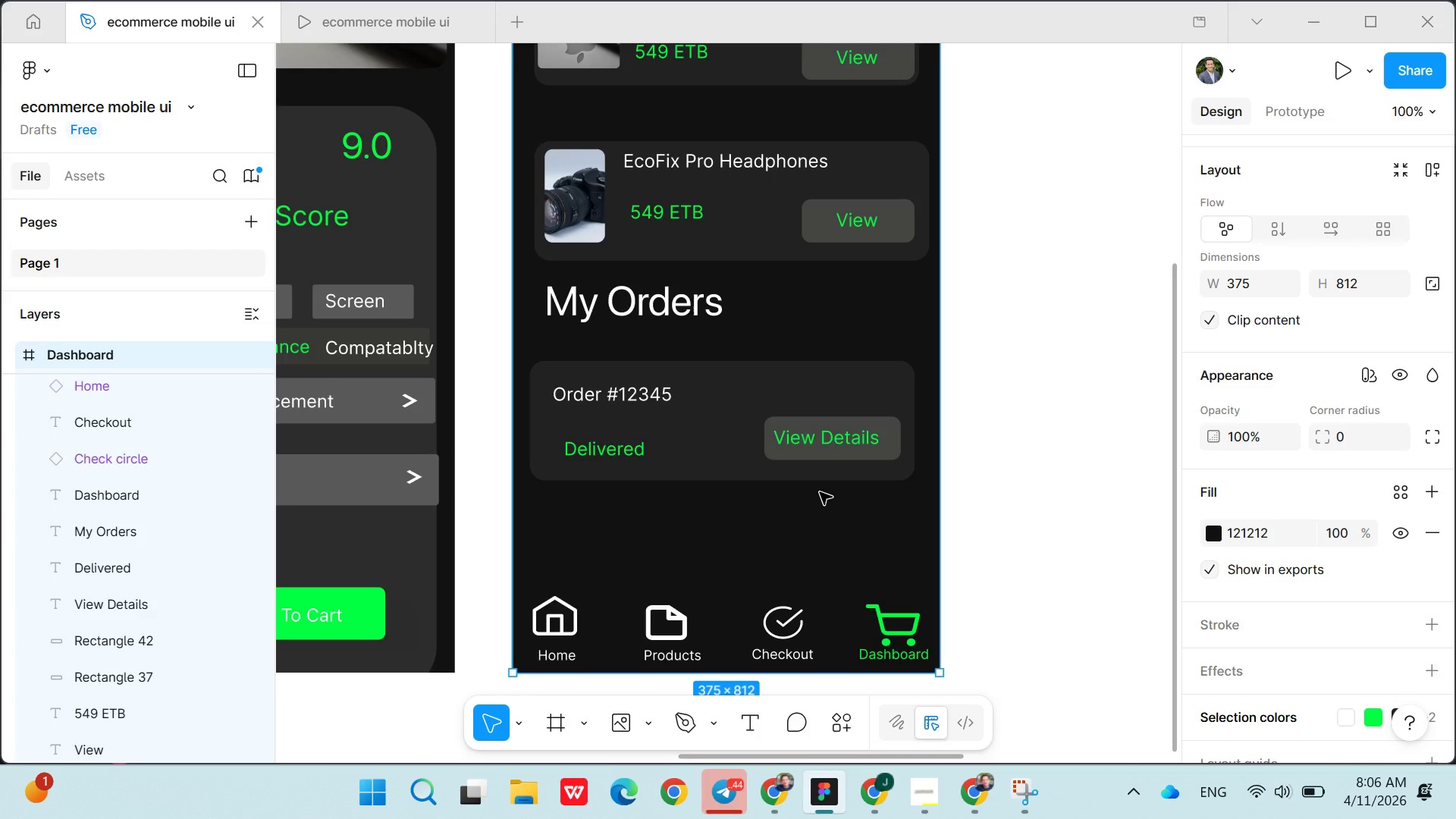 
left_click([733, 442])
 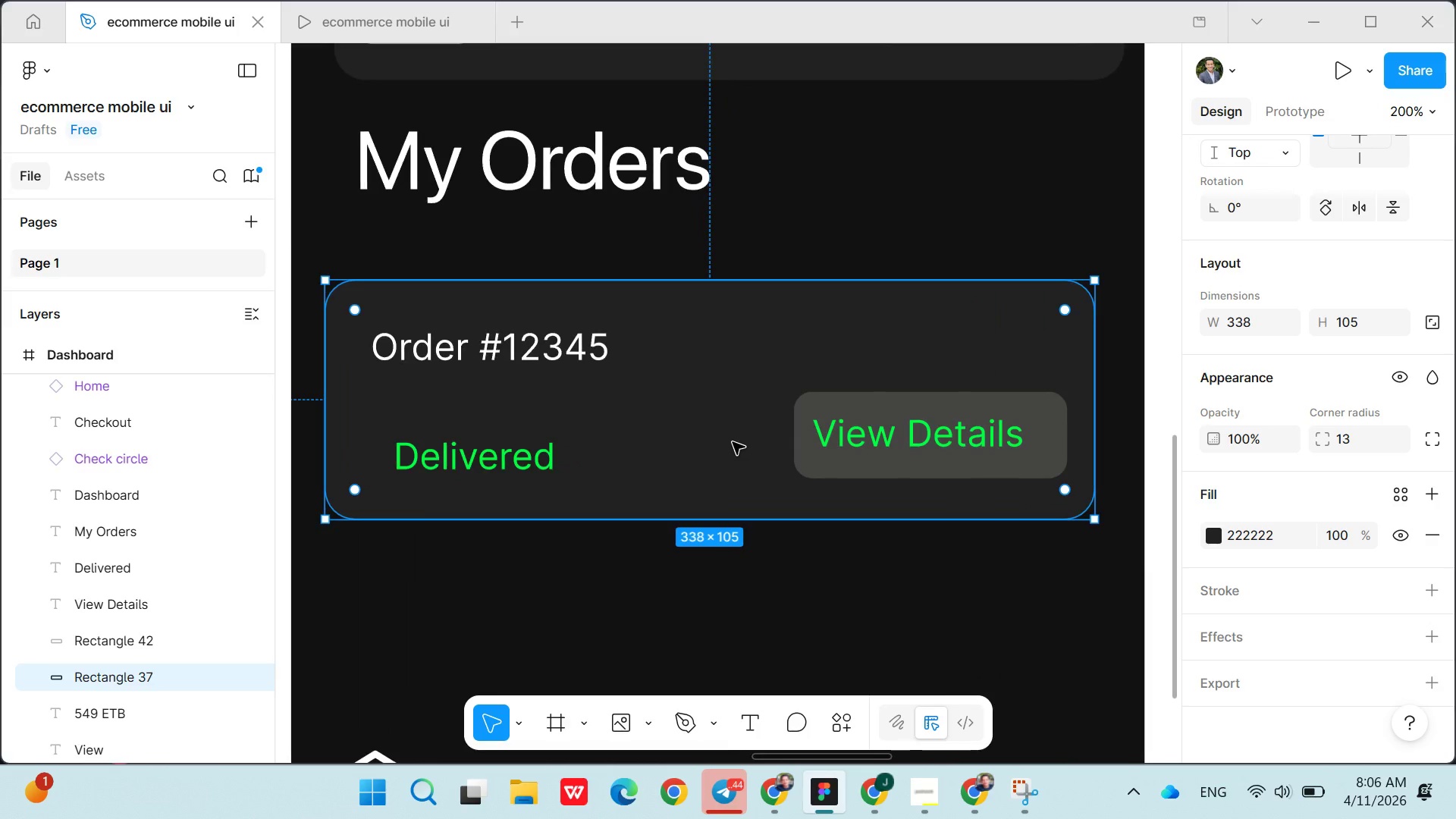 
hold_key(key=ShiftLeft, duration=1.52)
left_click([552, 362])
 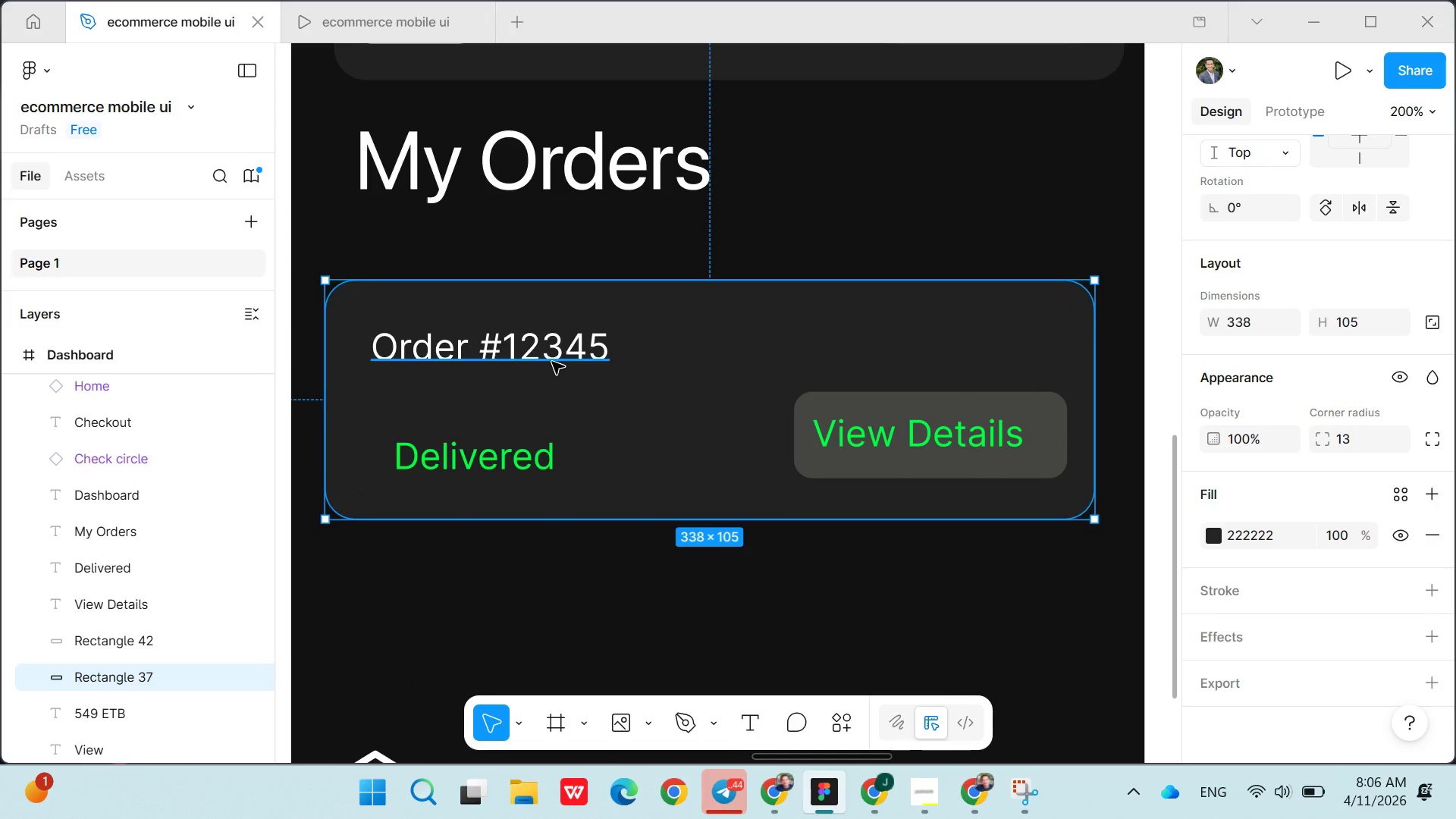 
hold_key(key=ShiftLeft, duration=1.5)
left_click([515, 457])
 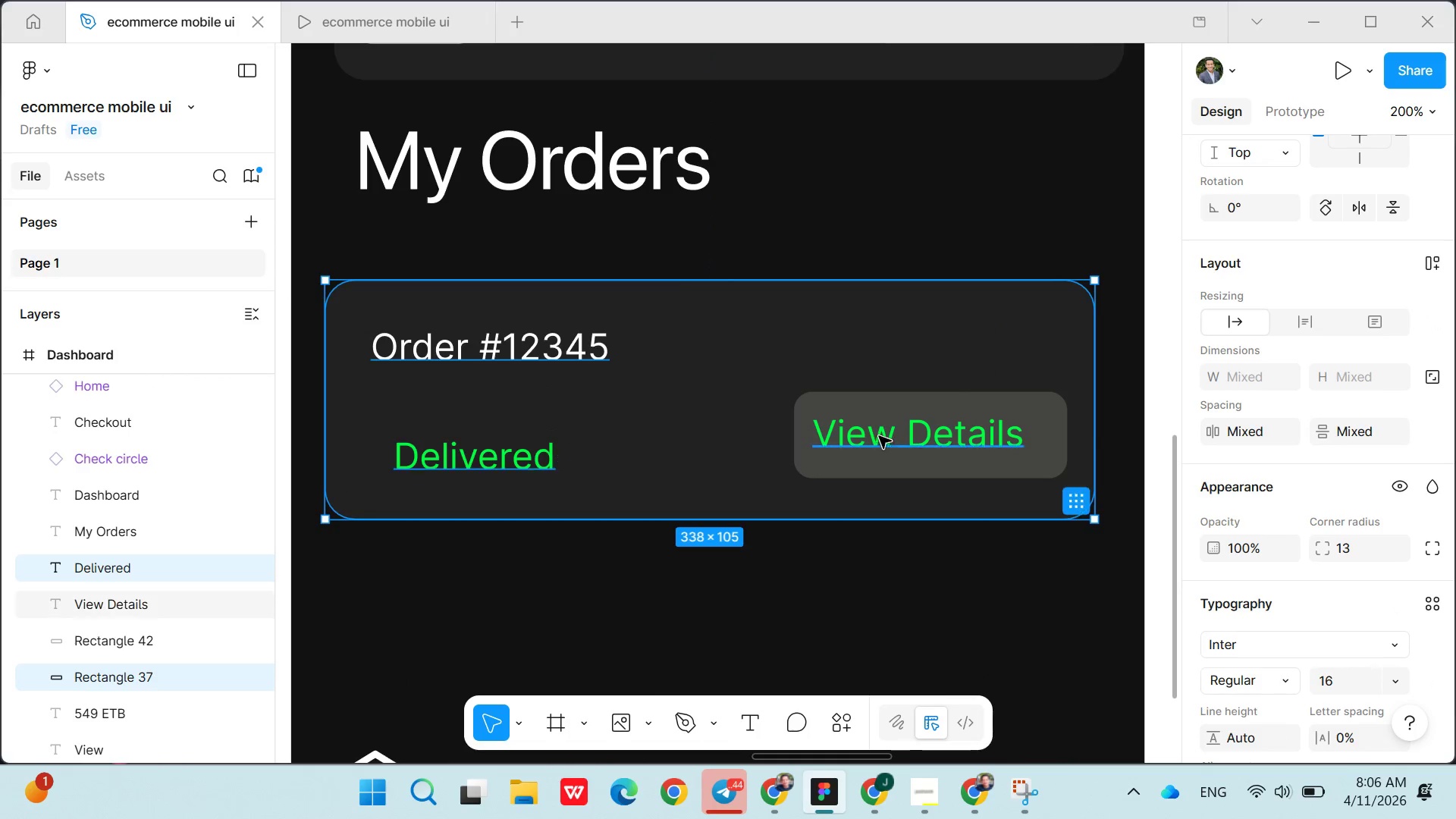 
hold_key(key=ShiftLeft, duration=1.51)
left_click([890, 440])
 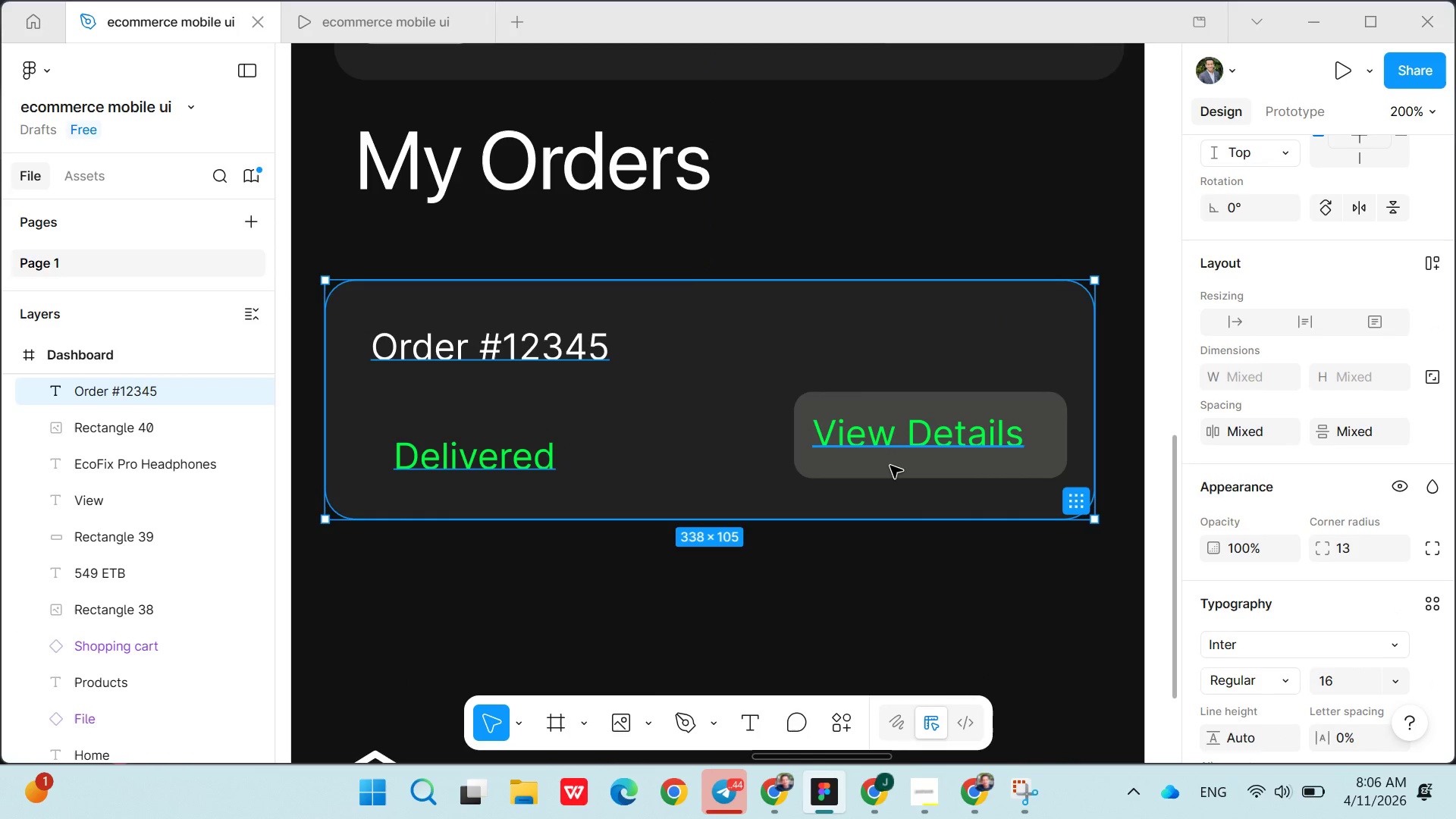 
hold_key(key=ShiftLeft, duration=0.89)
left_click([890, 469])
 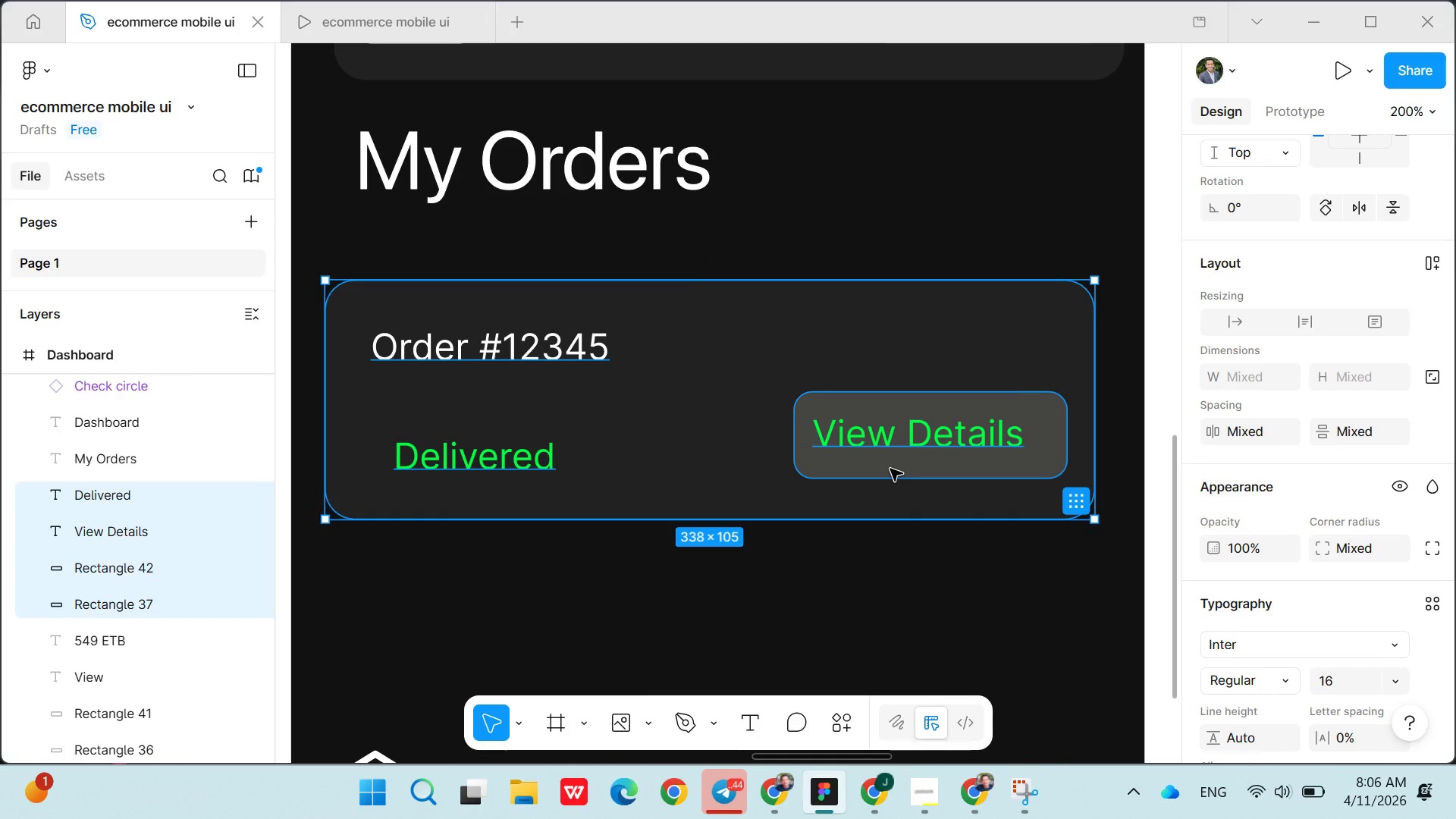 
key(Control+ControlLeft)
 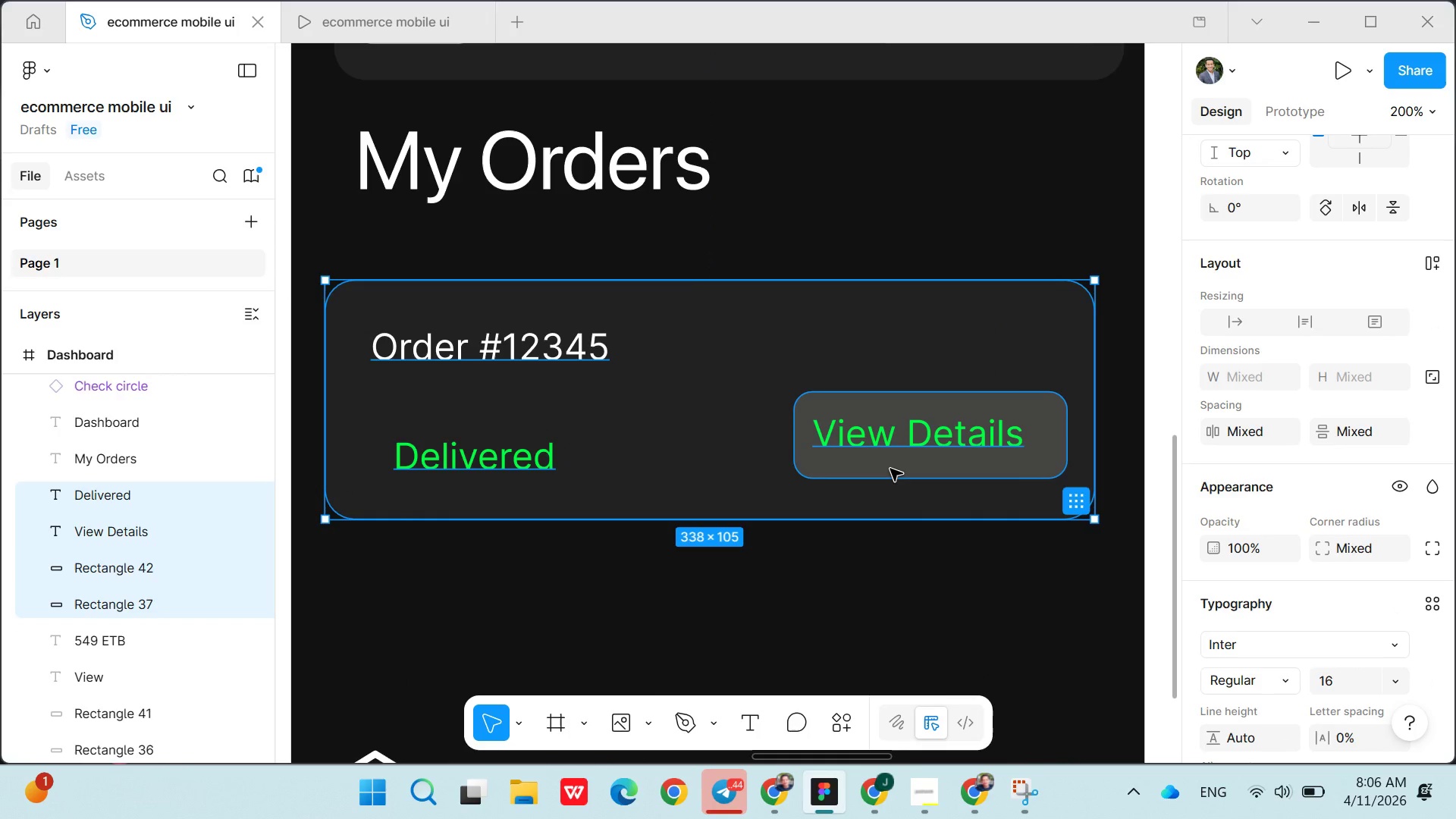 
key(Control+C)
 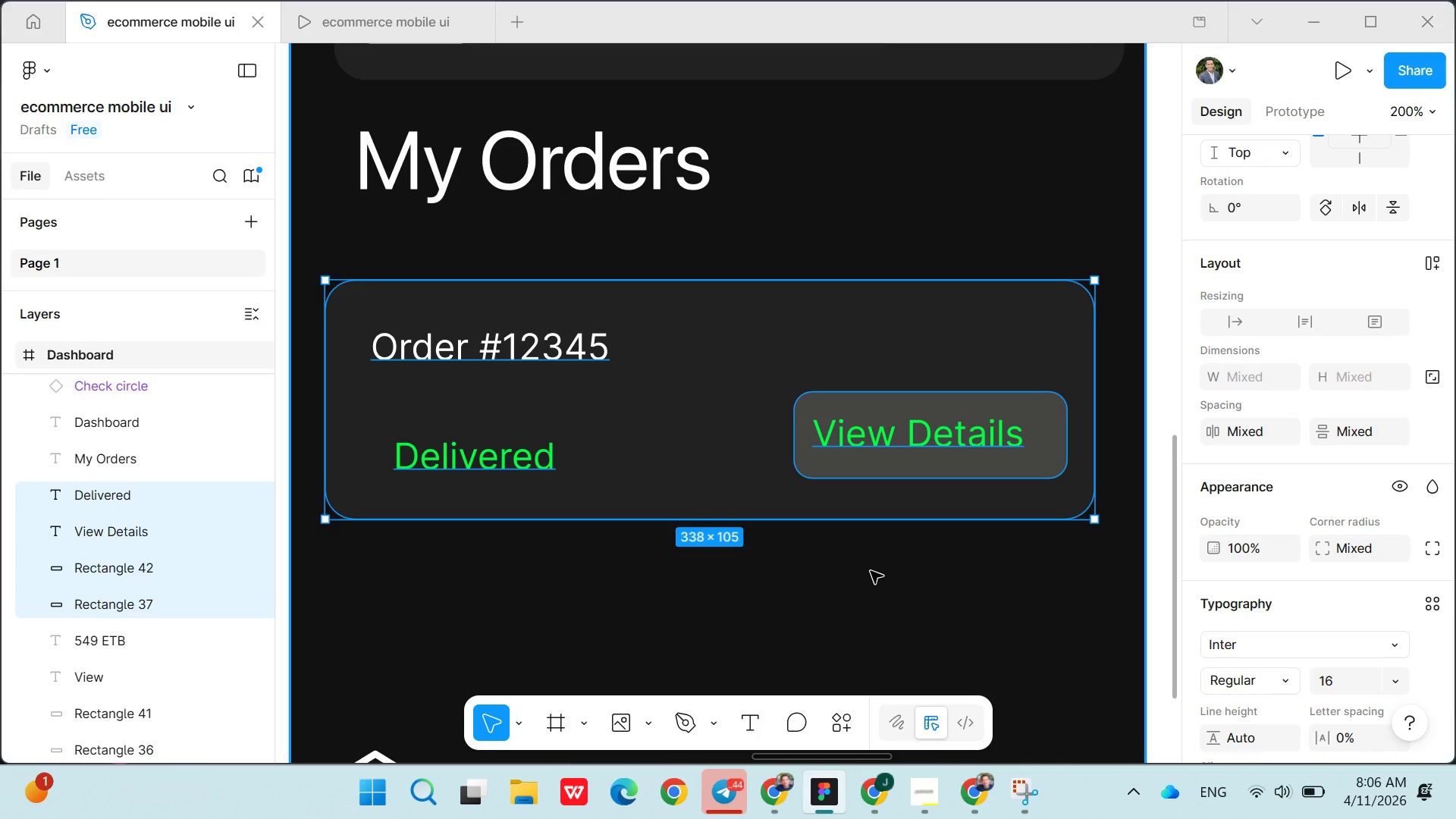 
left_click([871, 571])
 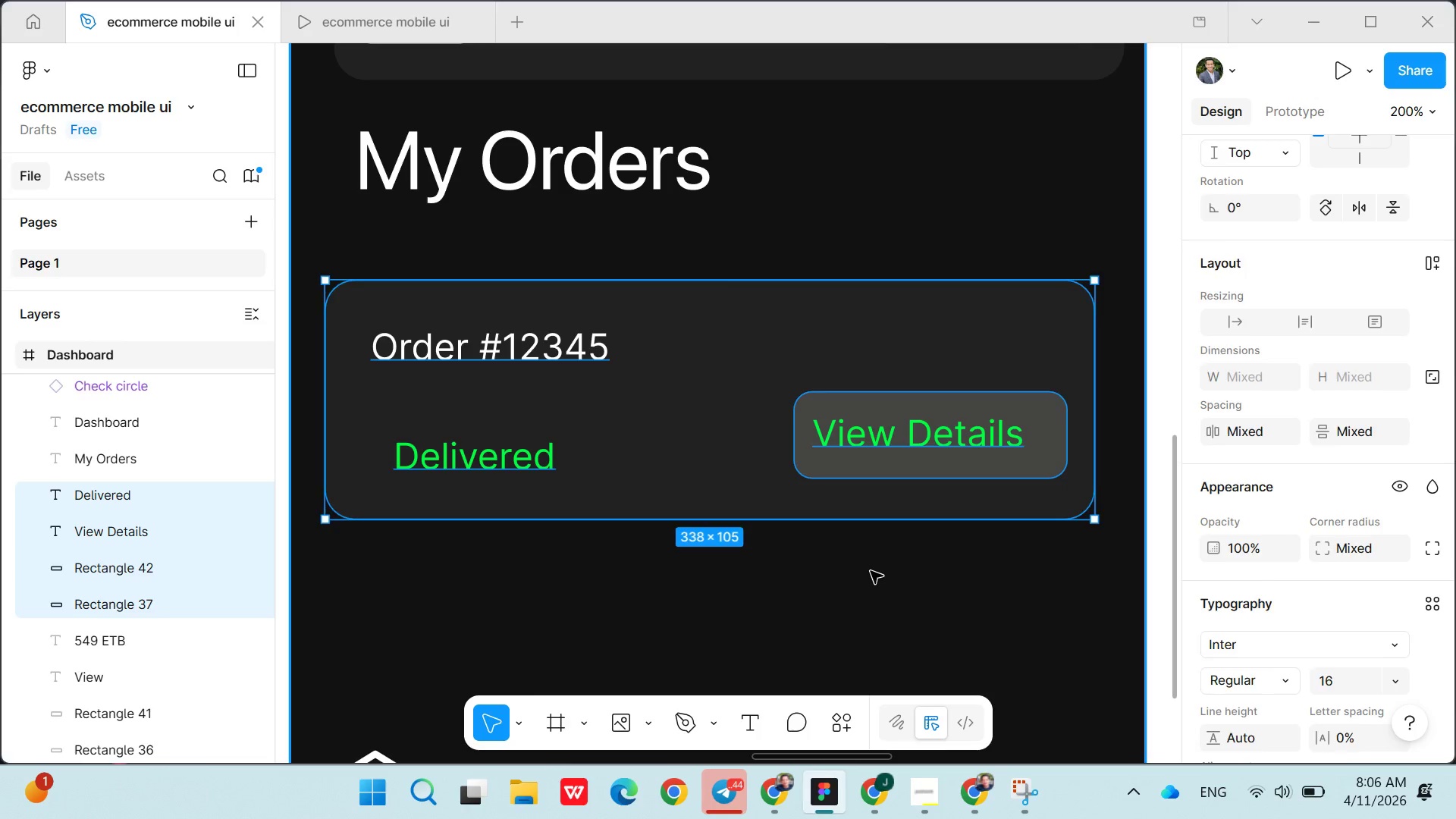 
key(Control+V)
 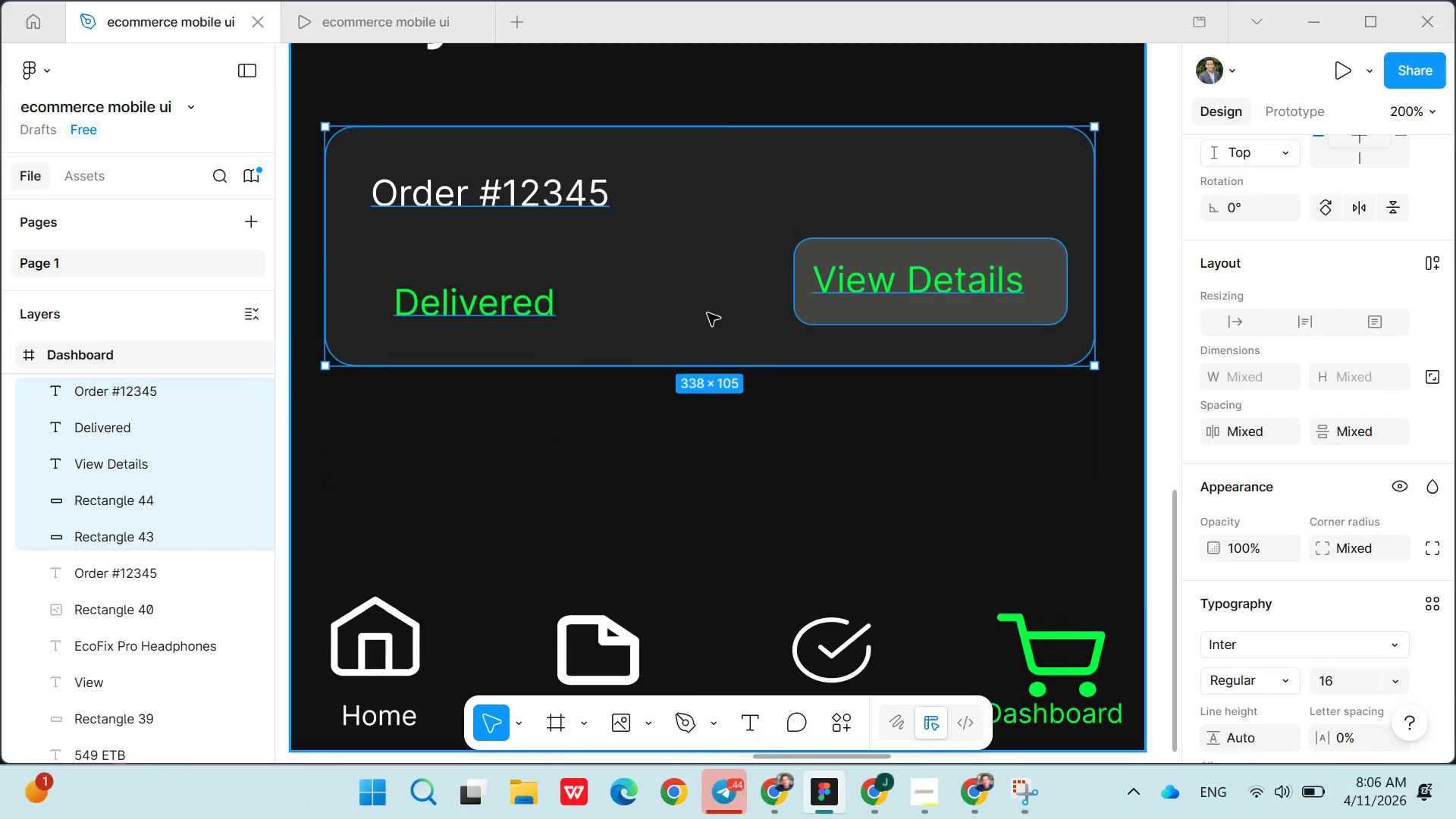 
left_click_drag(start_coordinate=[690, 267], to_coordinate=[691, 516])
 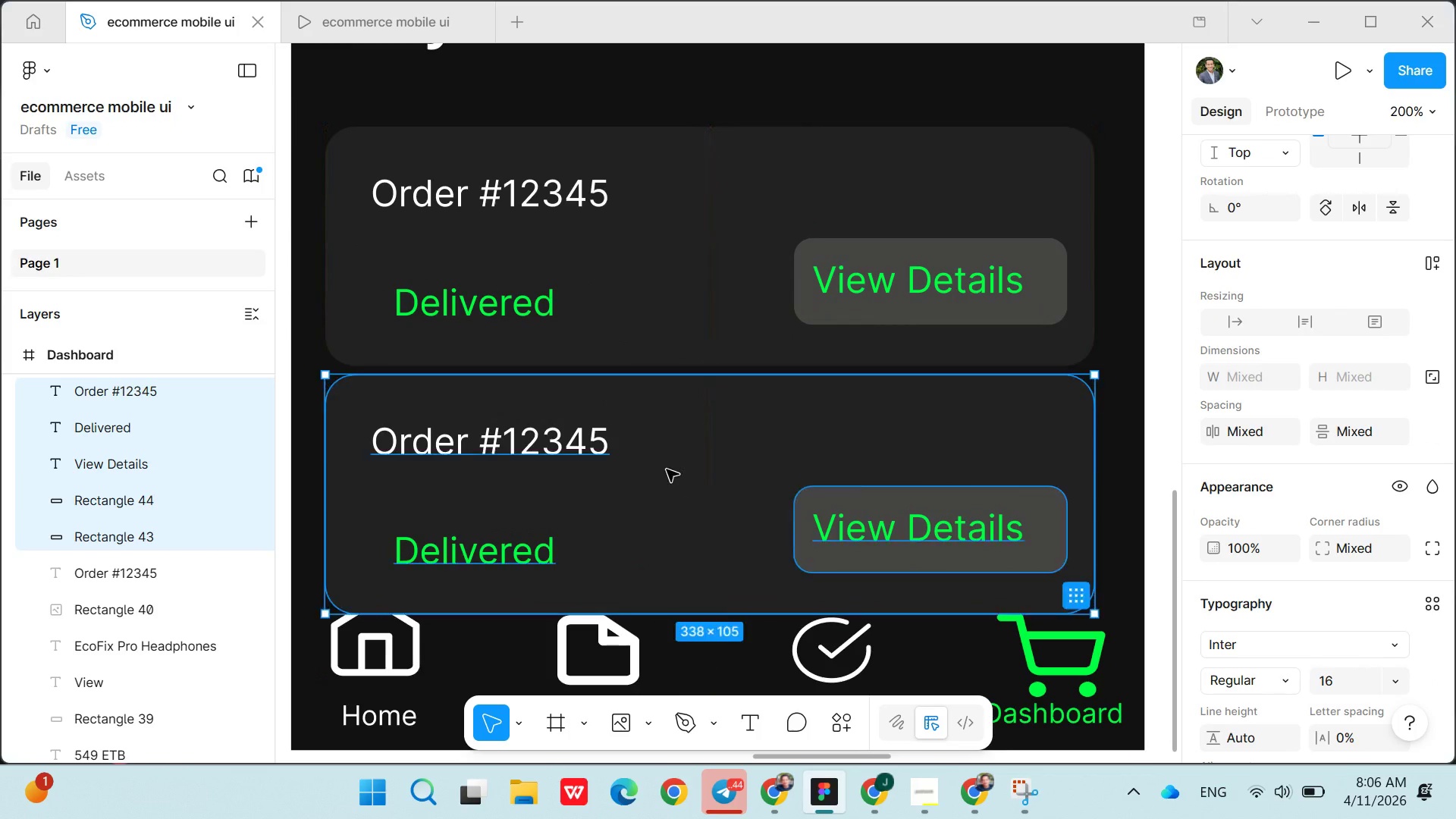 
mouse_move([664, 463])
 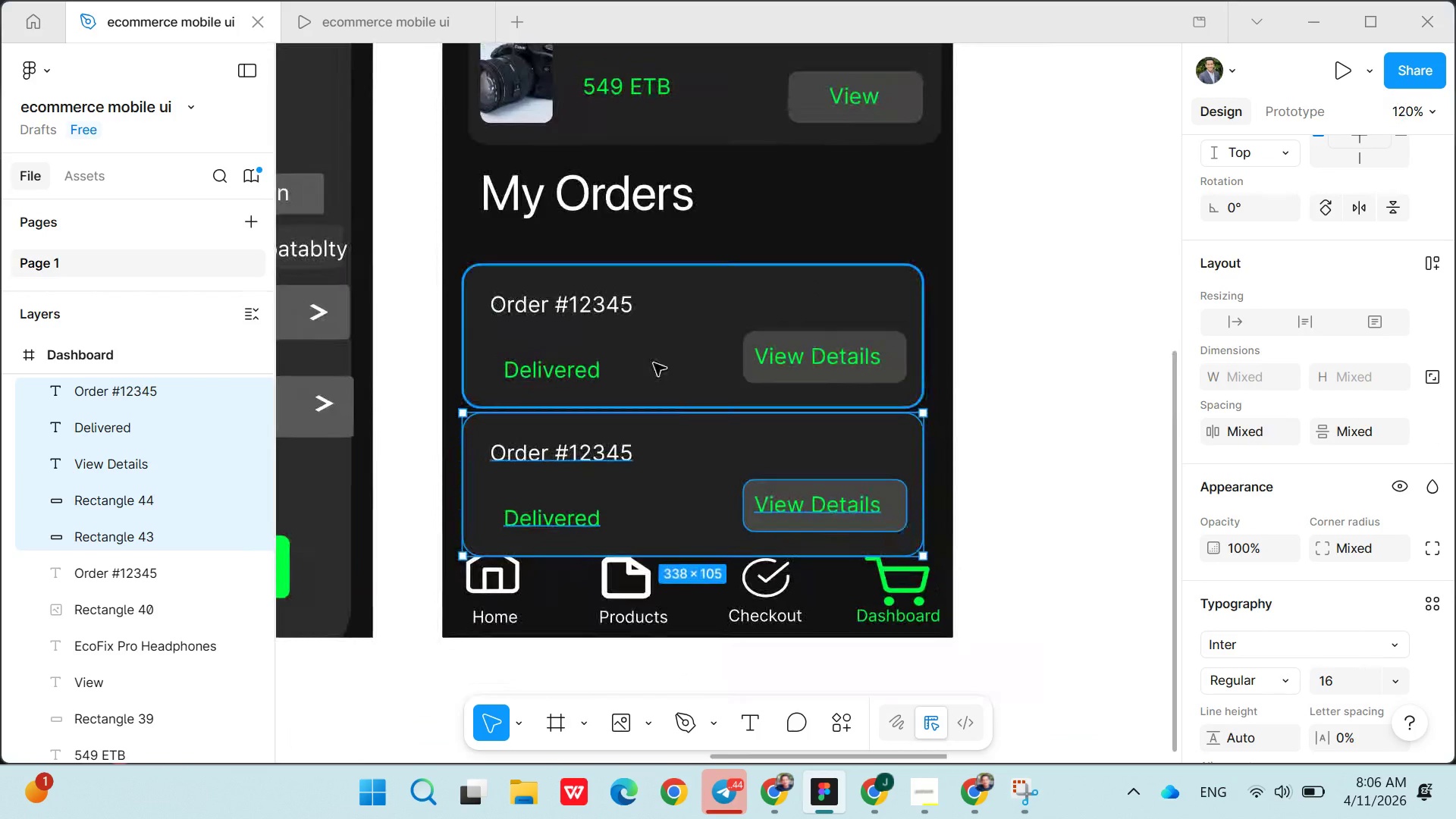 
left_click([654, 363])
 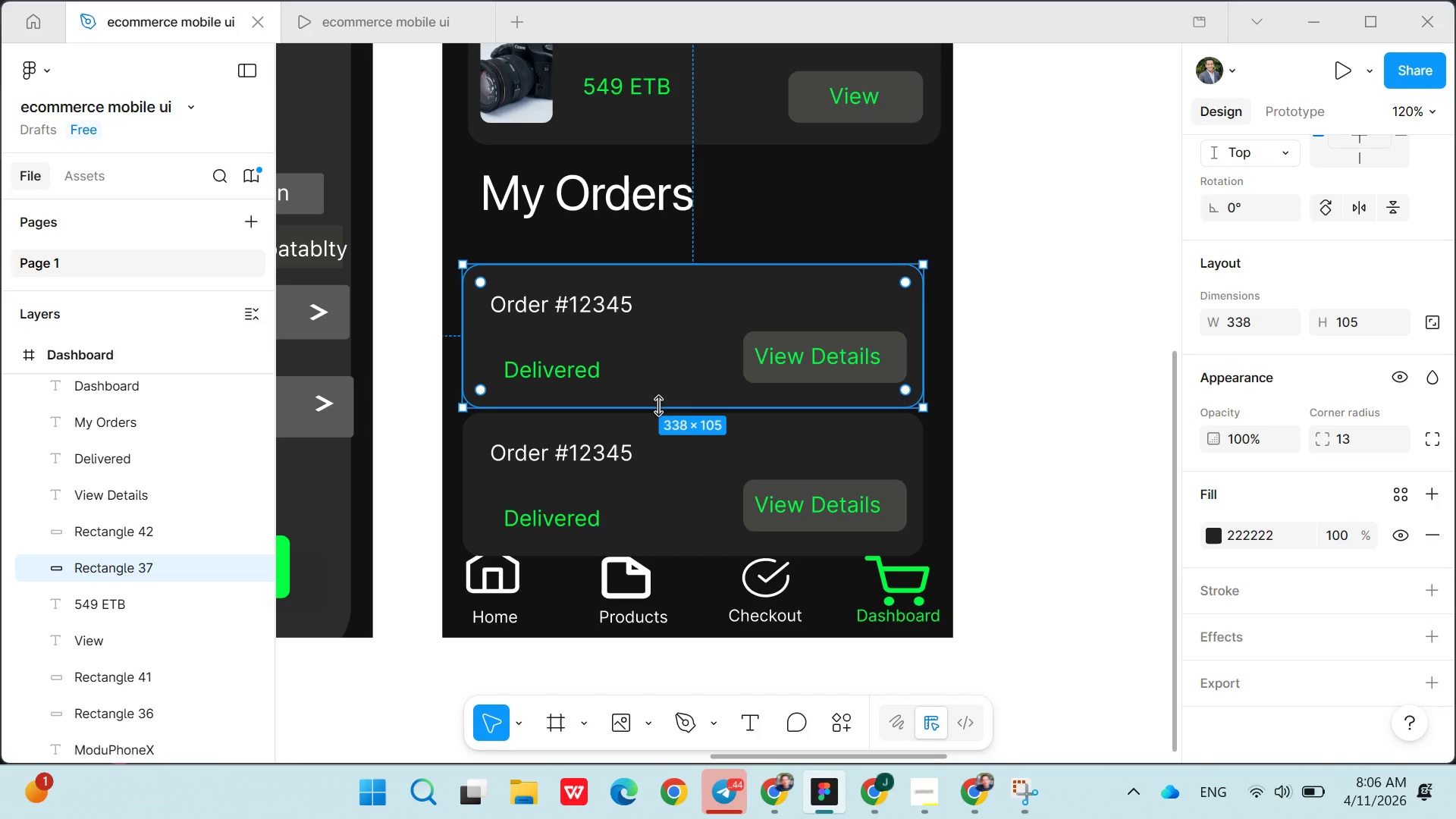 
left_click_drag(start_coordinate=[658, 406], to_coordinate=[658, 396])
 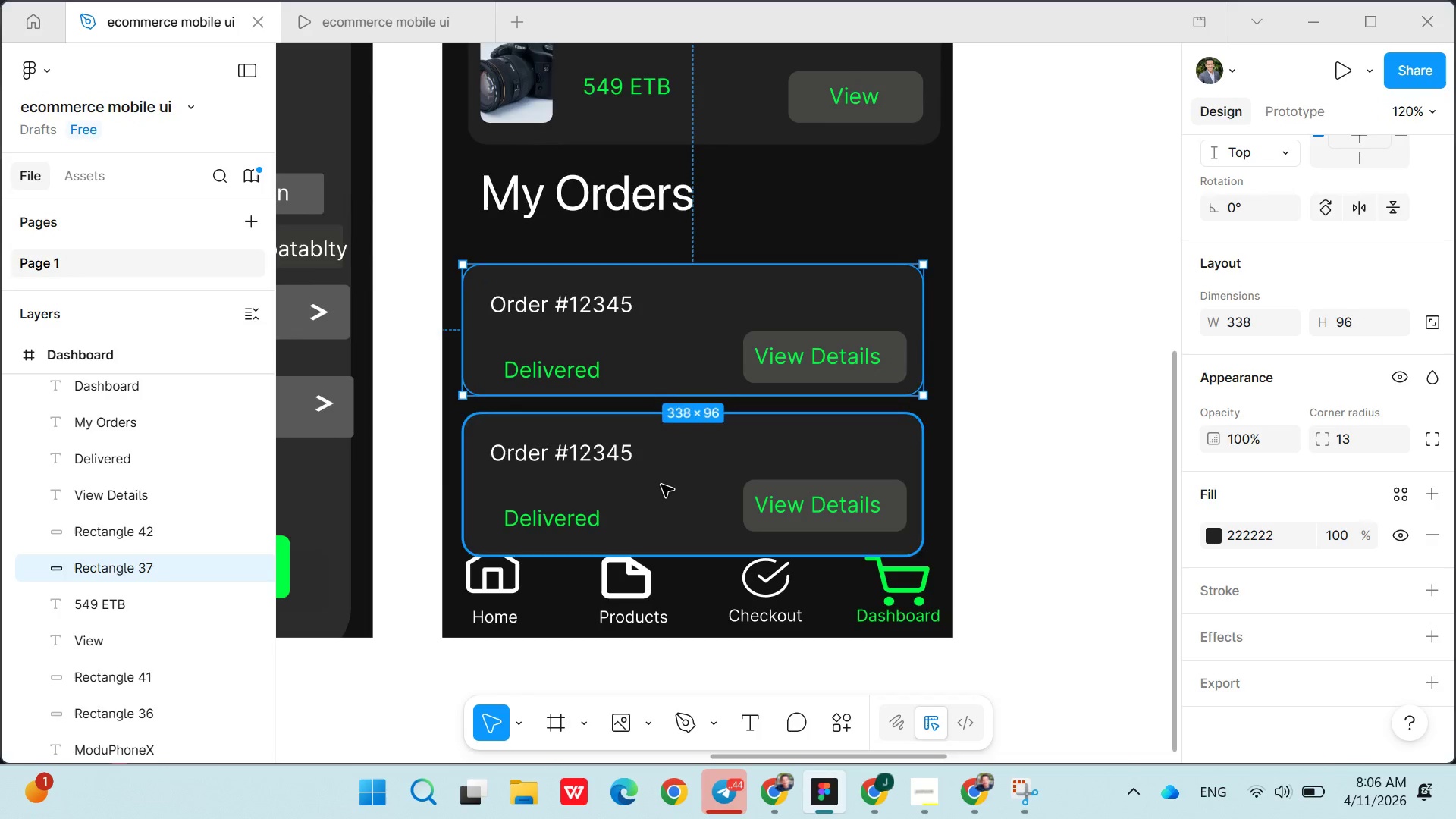 
left_click([661, 485])
 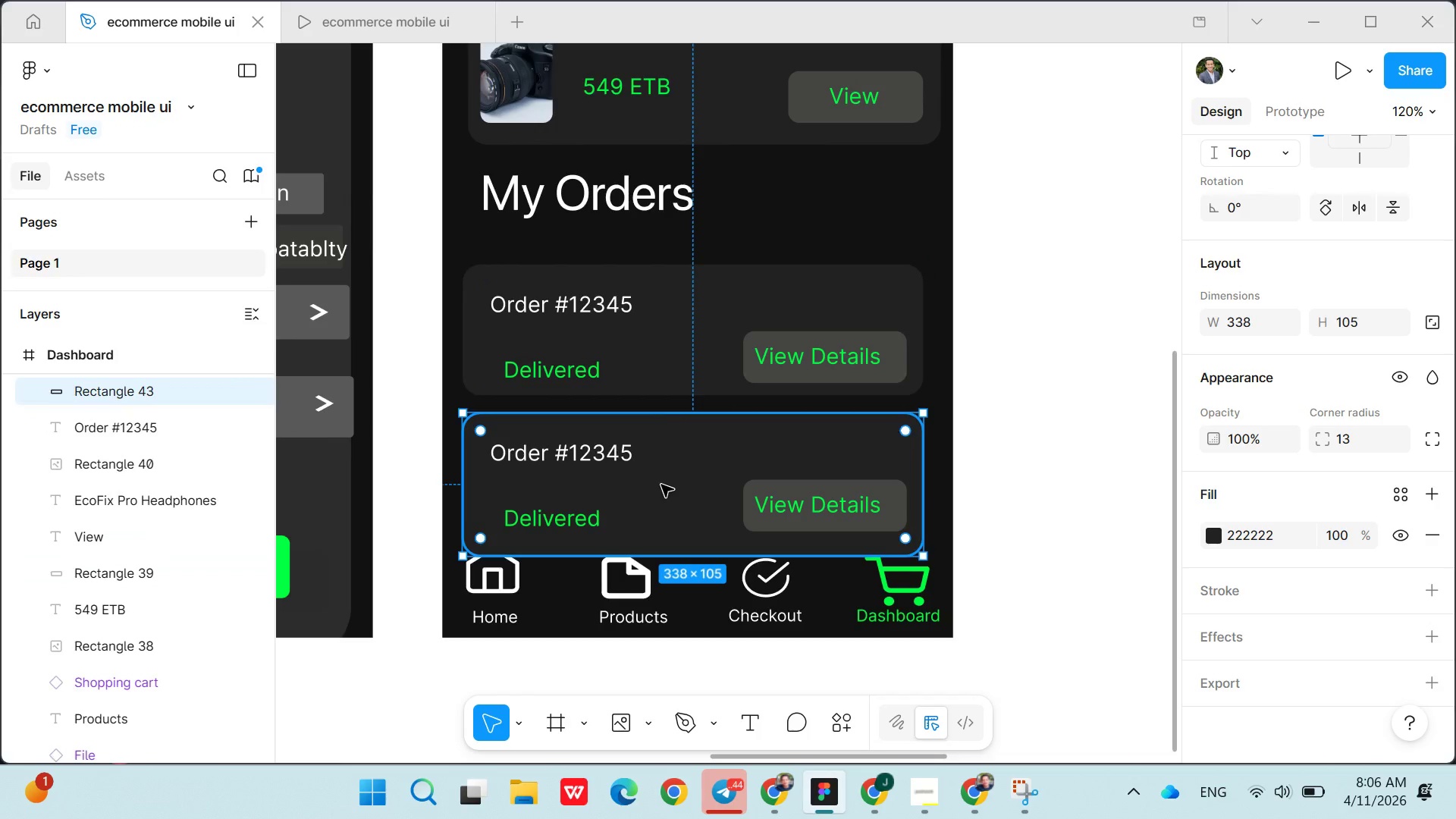 
left_click_drag(start_coordinate=[661, 485], to_coordinate=[661, 475])
 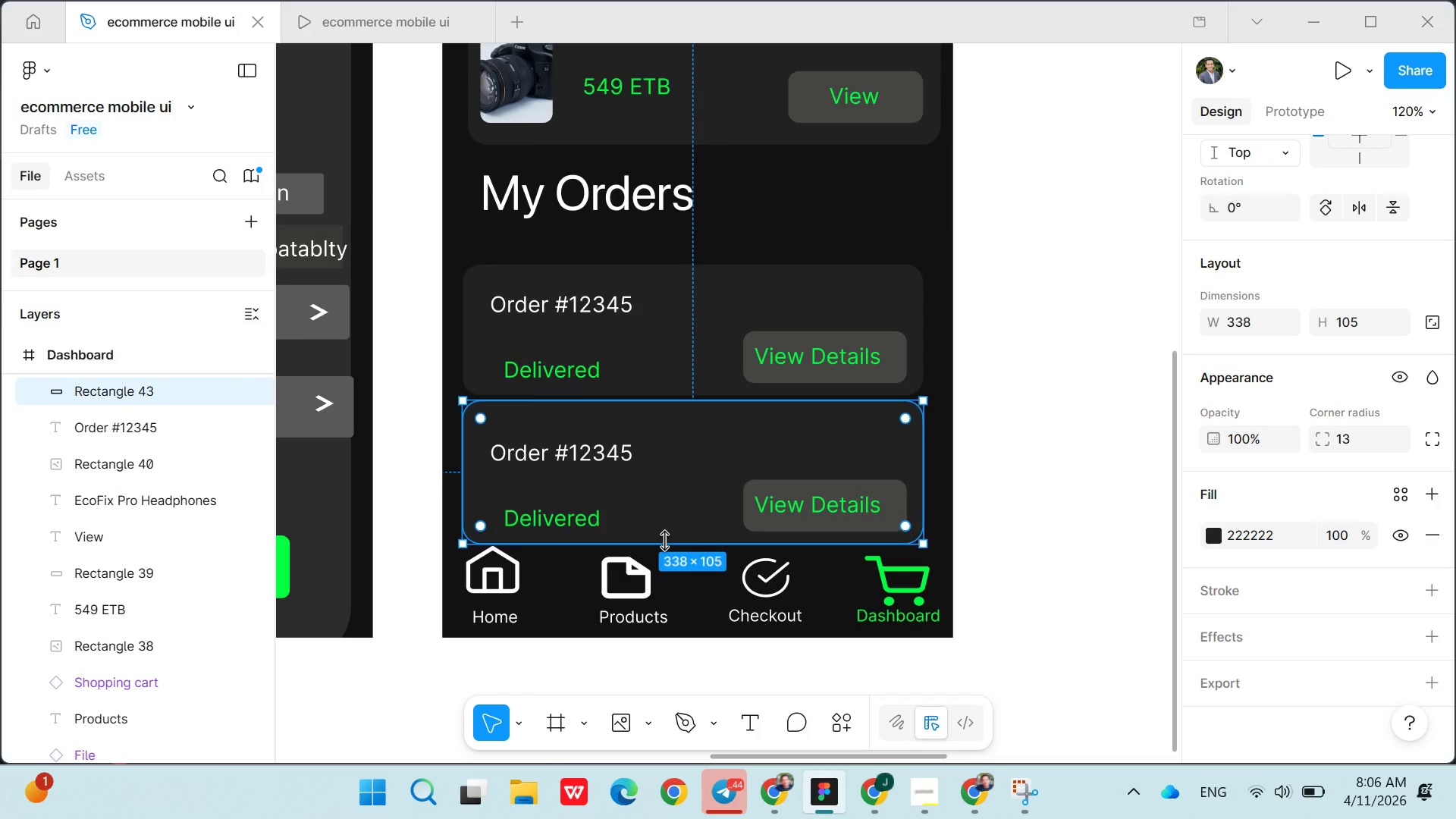 
left_click_drag(start_coordinate=[664, 541], to_coordinate=[664, 535])
 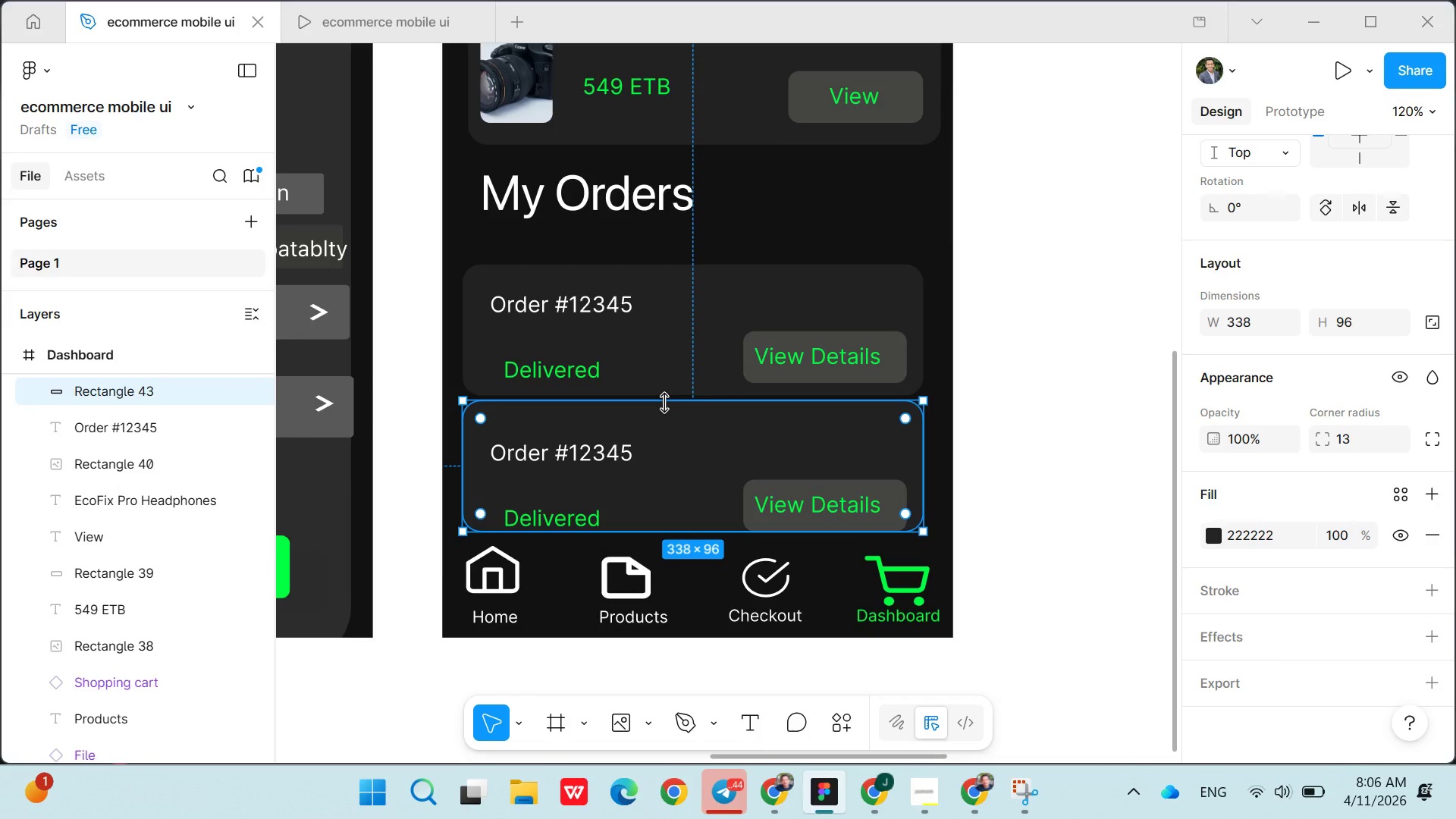 
left_click_drag(start_coordinate=[665, 403], to_coordinate=[665, 410])
 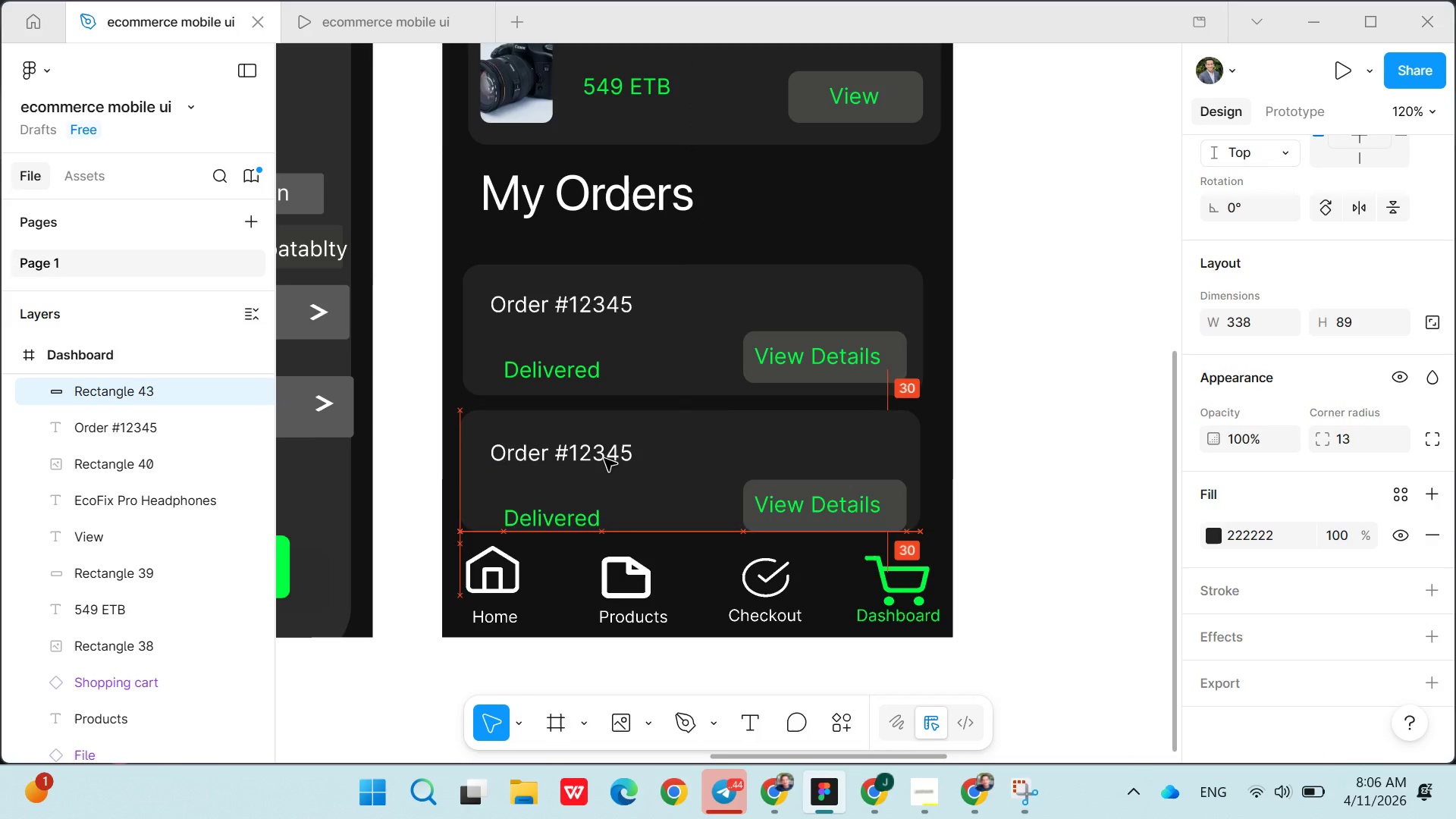 
right_click([604, 460])
 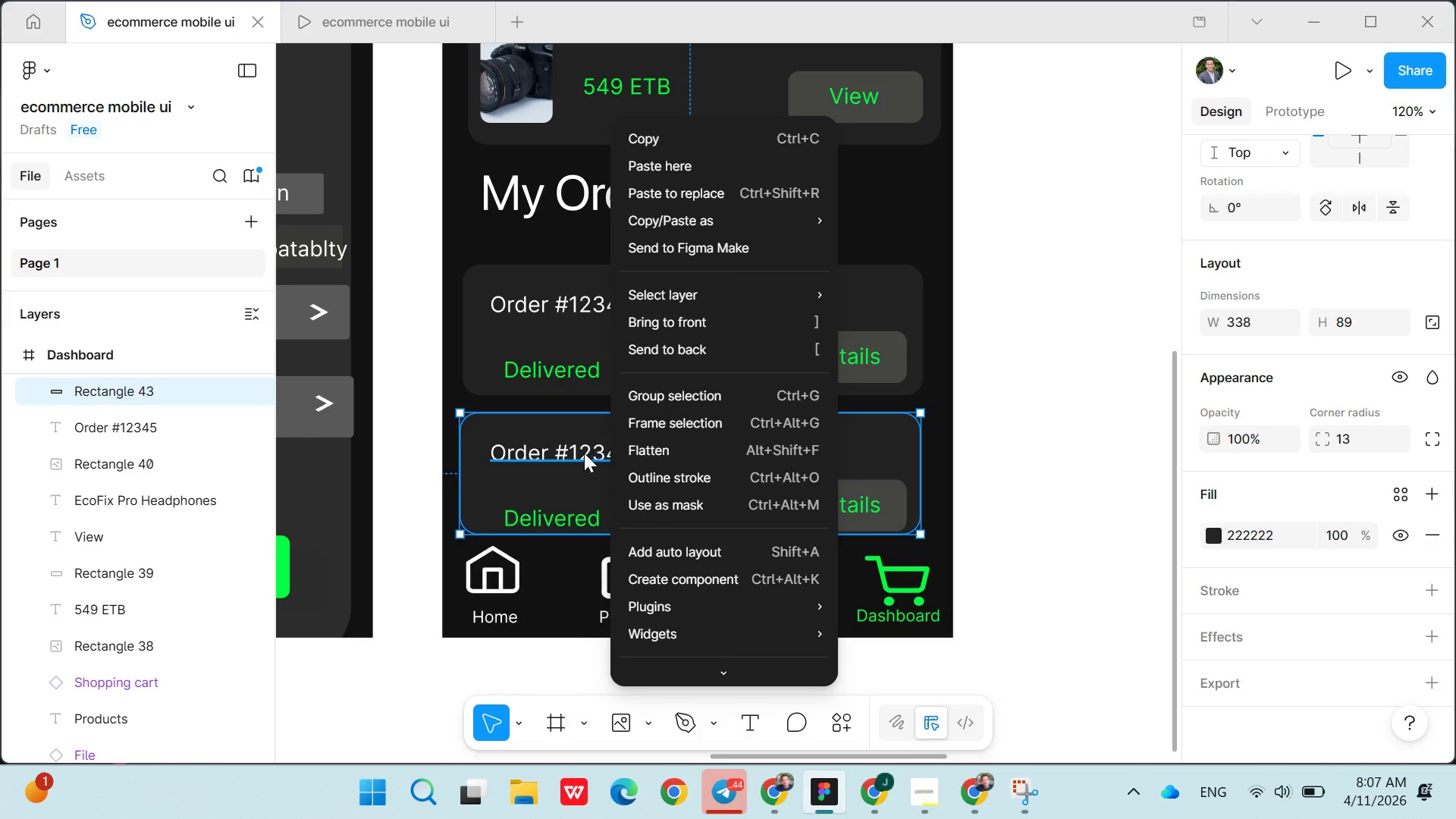 
left_click_drag(start_coordinate=[584, 453], to_coordinate=[581, 441])
 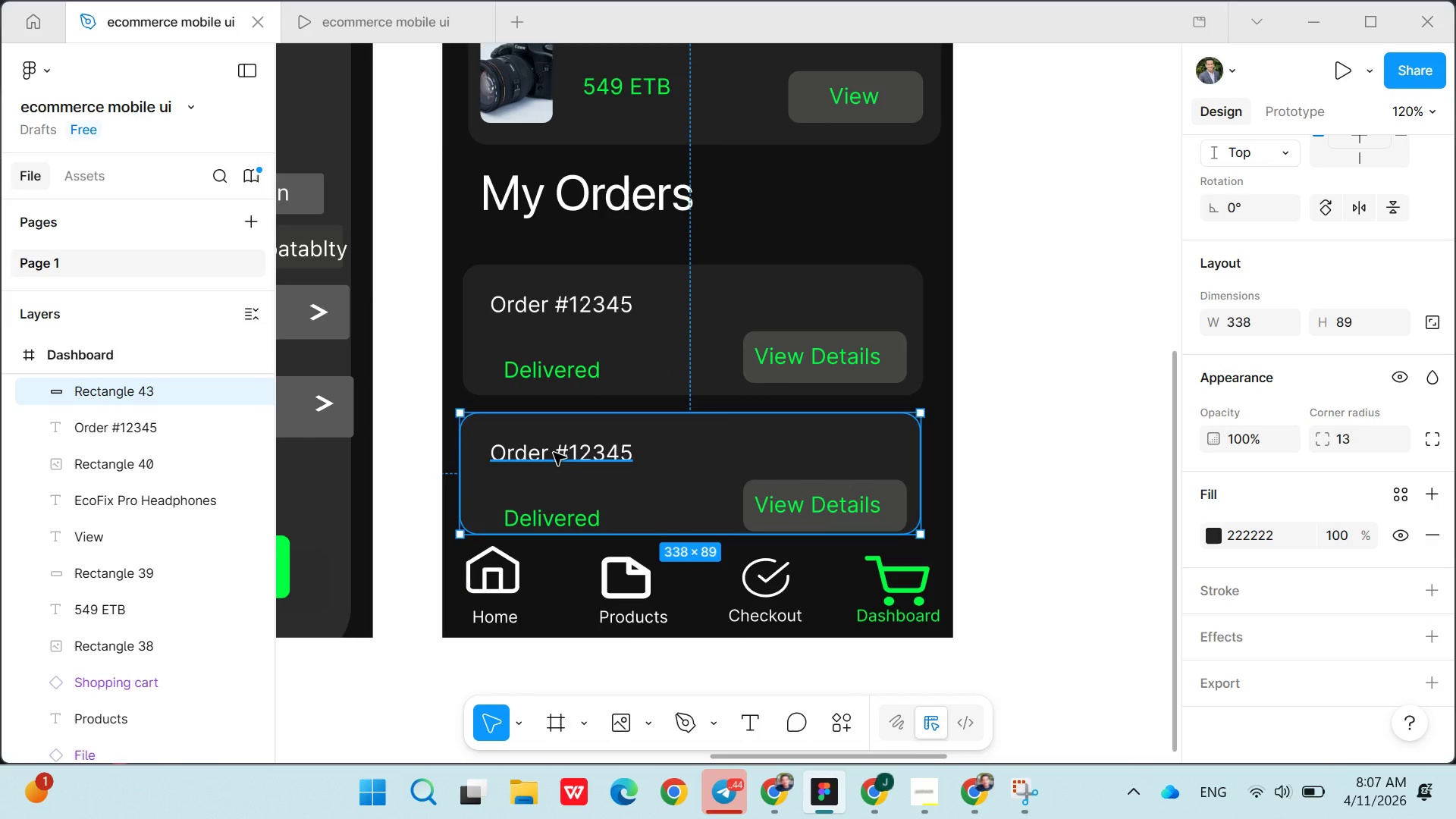 
left_click_drag(start_coordinate=[554, 453], to_coordinate=[549, 438])
 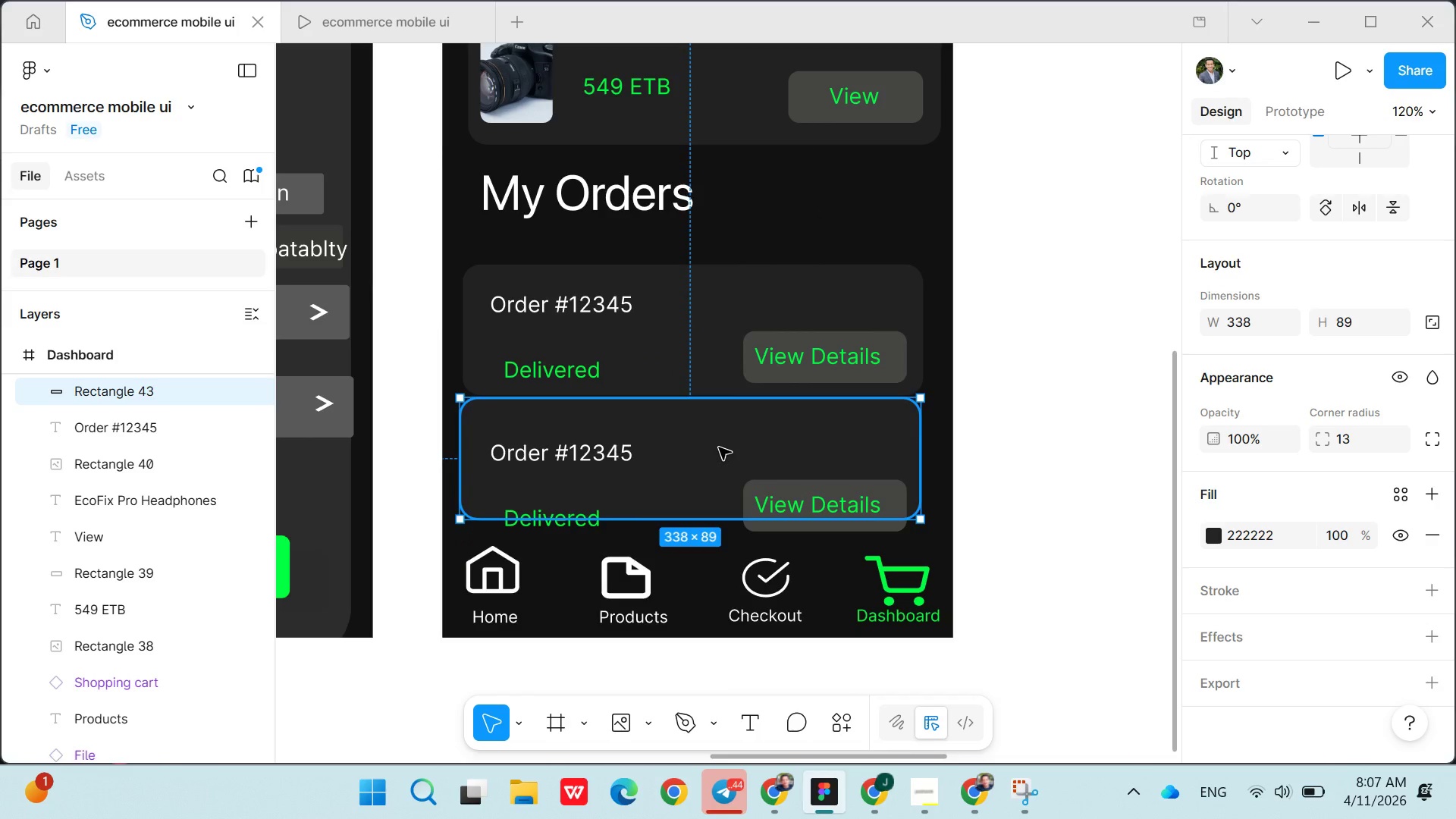 
left_click([719, 447])
 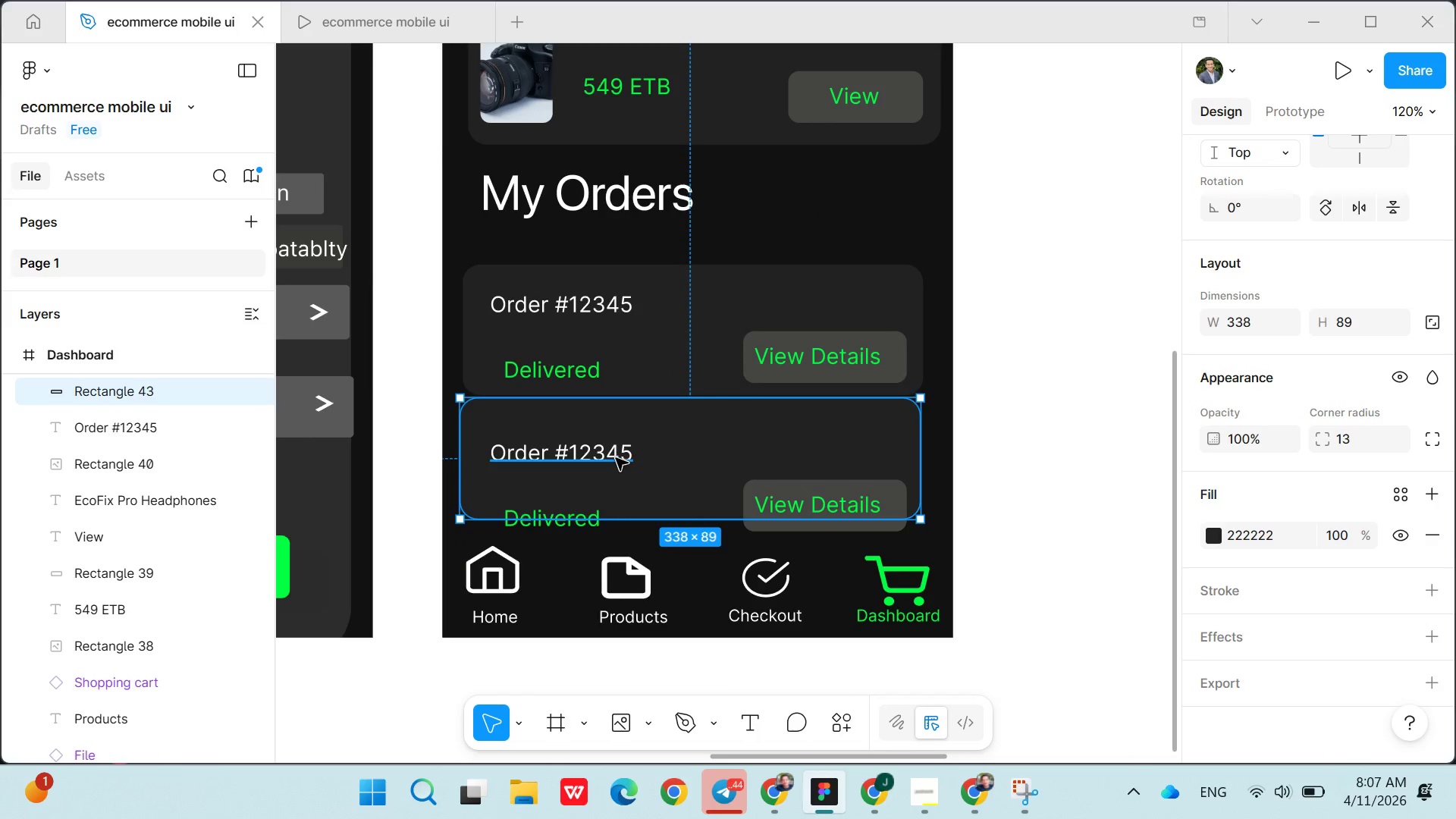 
left_click([616, 458])
 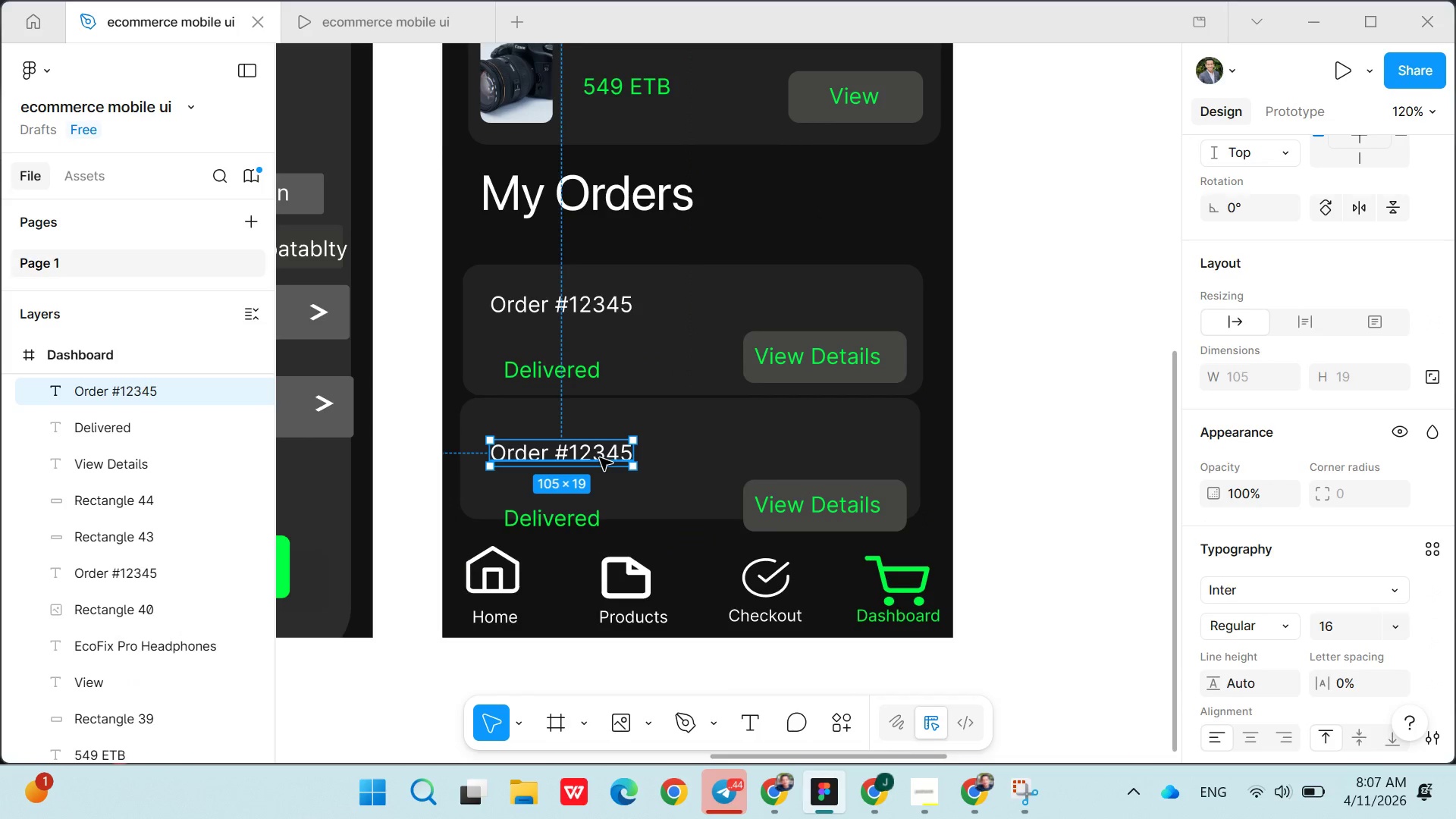 
left_click_drag(start_coordinate=[600, 458], to_coordinate=[599, 429])
 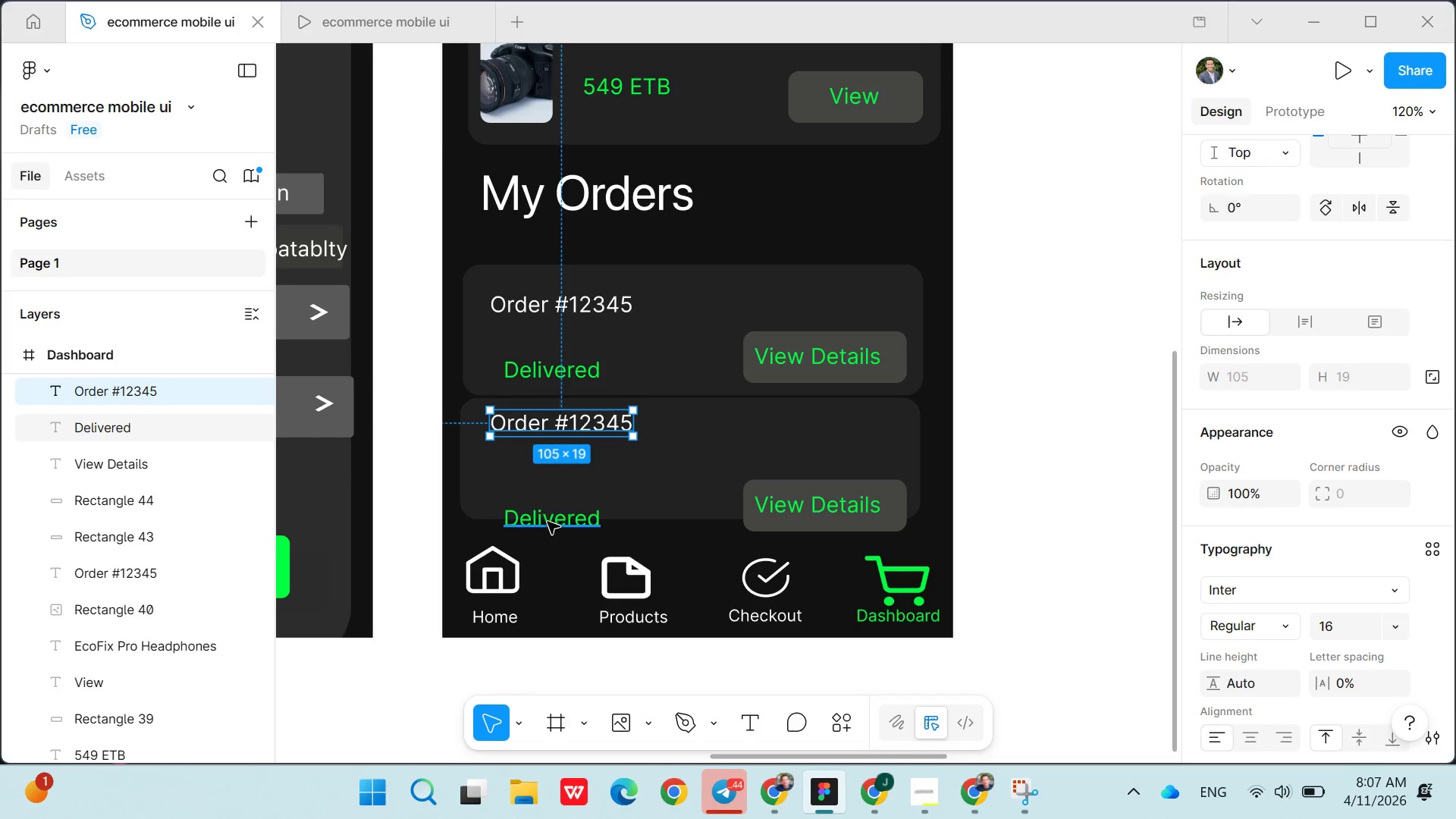 
left_click([548, 521])
 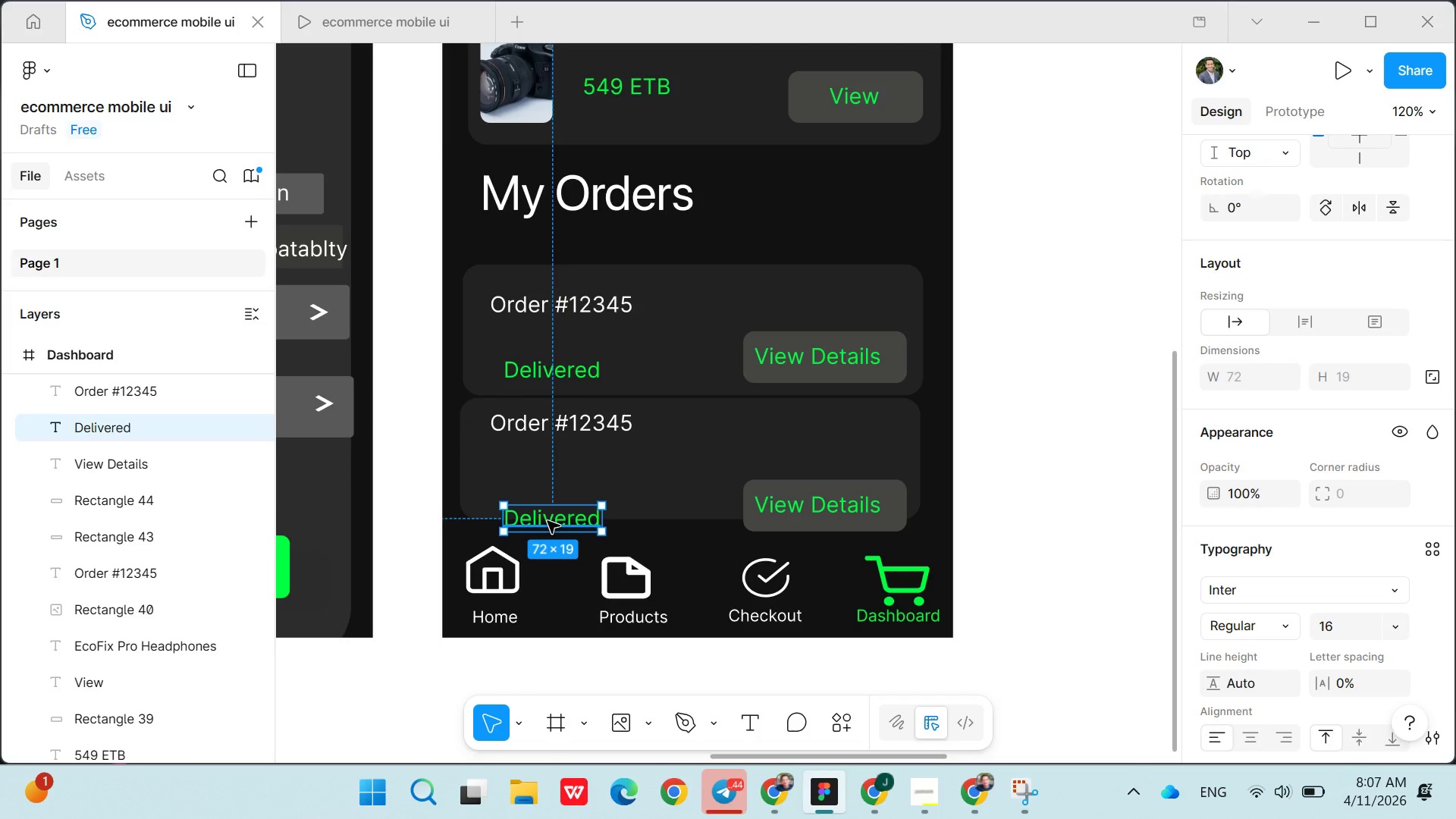 
left_click_drag(start_coordinate=[548, 521], to_coordinate=[533, 479])
 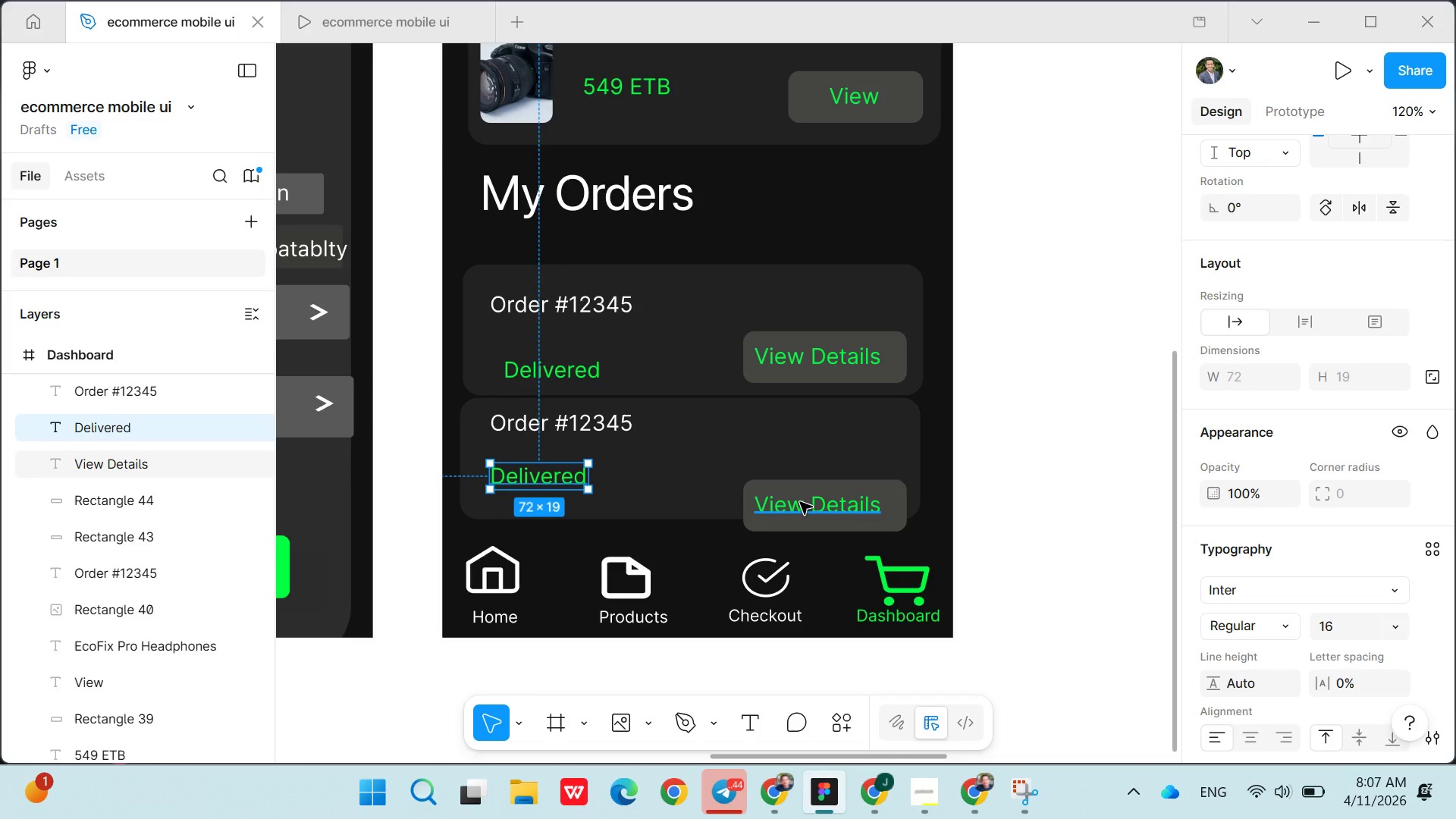 
left_click([800, 502])
 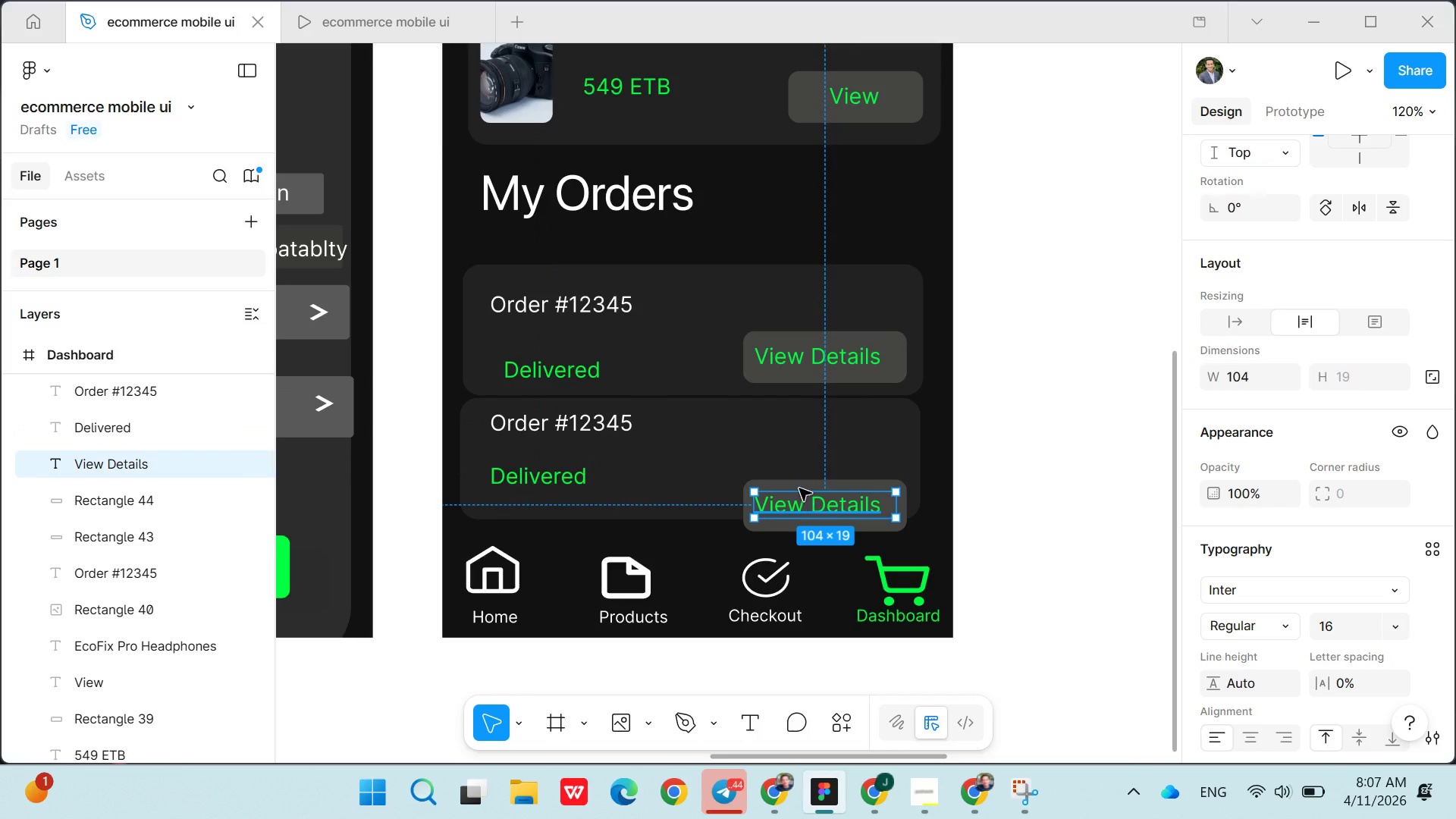 
hold_key(key=ShiftLeft, duration=1.44)
 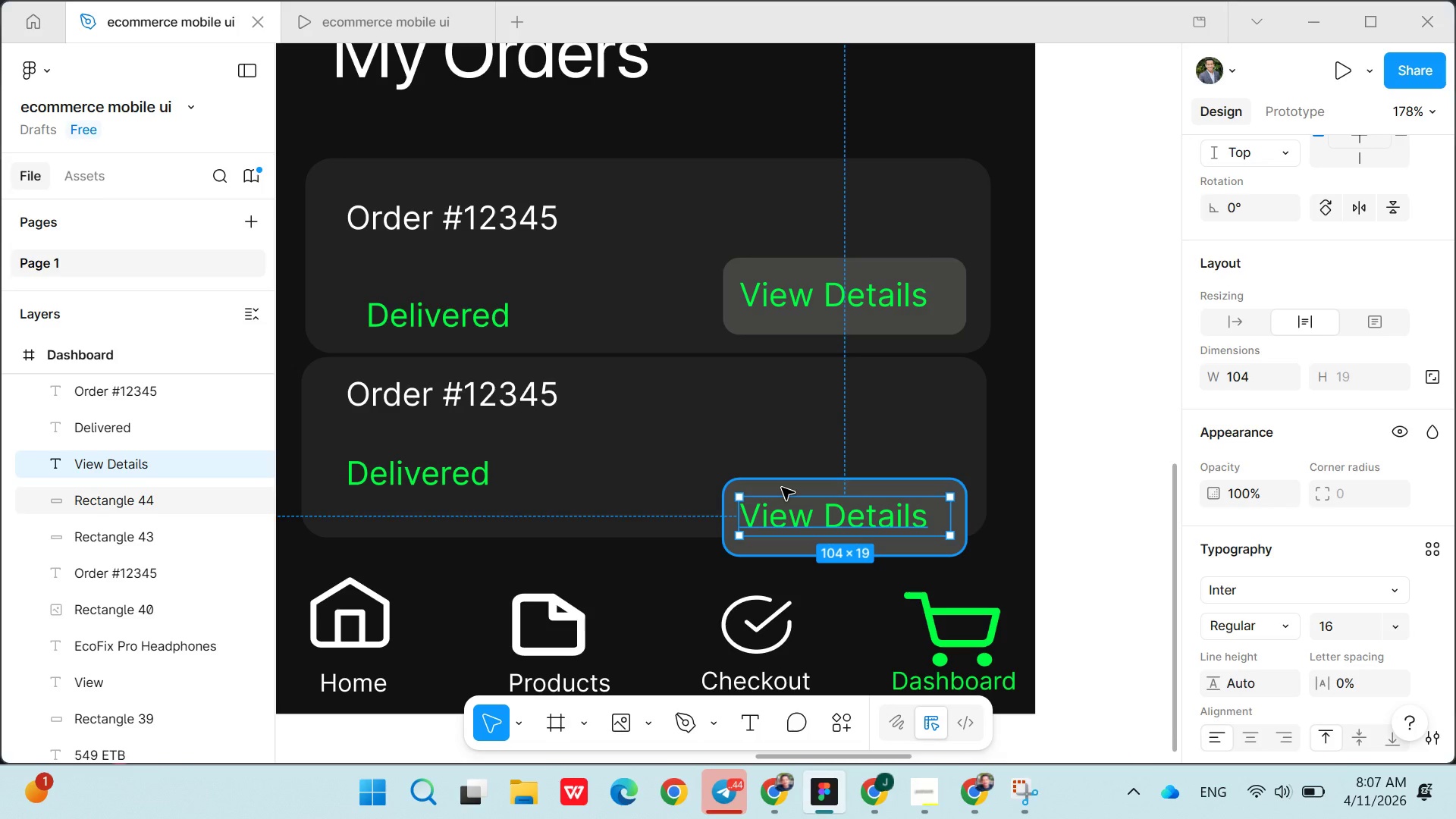 
hold_key(key=ShiftLeft, duration=1.5)
left_click([782, 488])
 